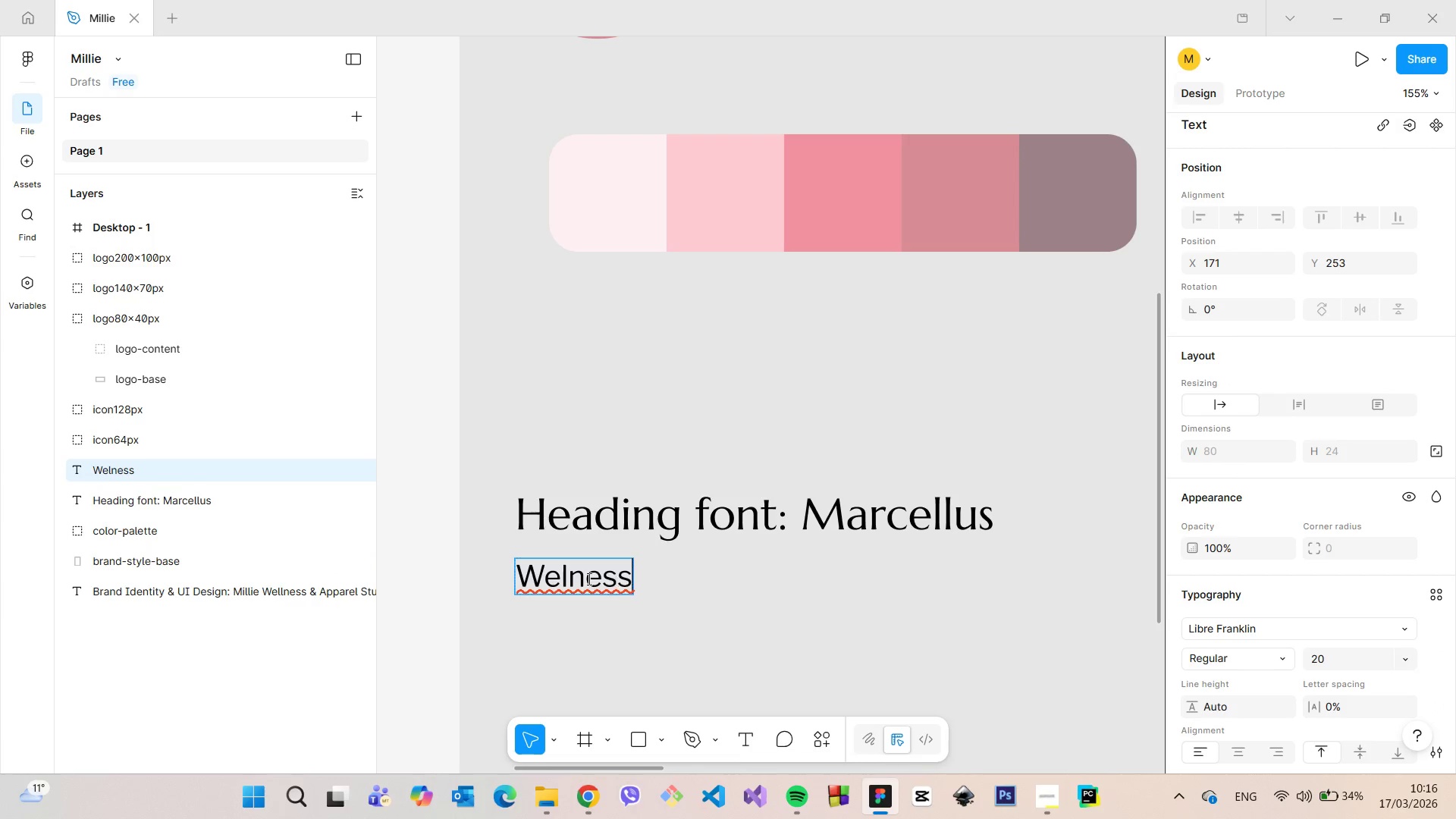 
left_click([573, 576])
 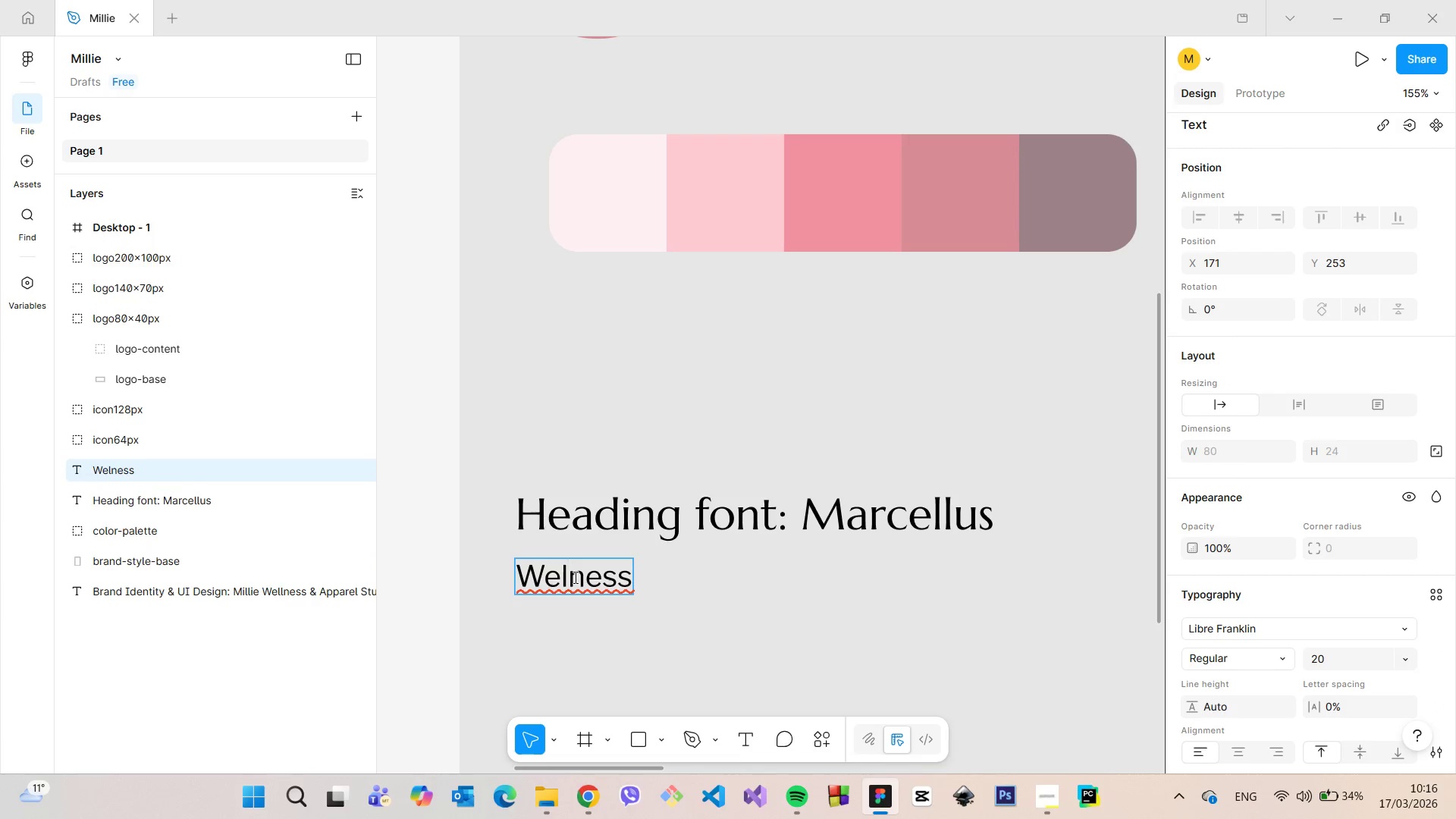 
key(L)
 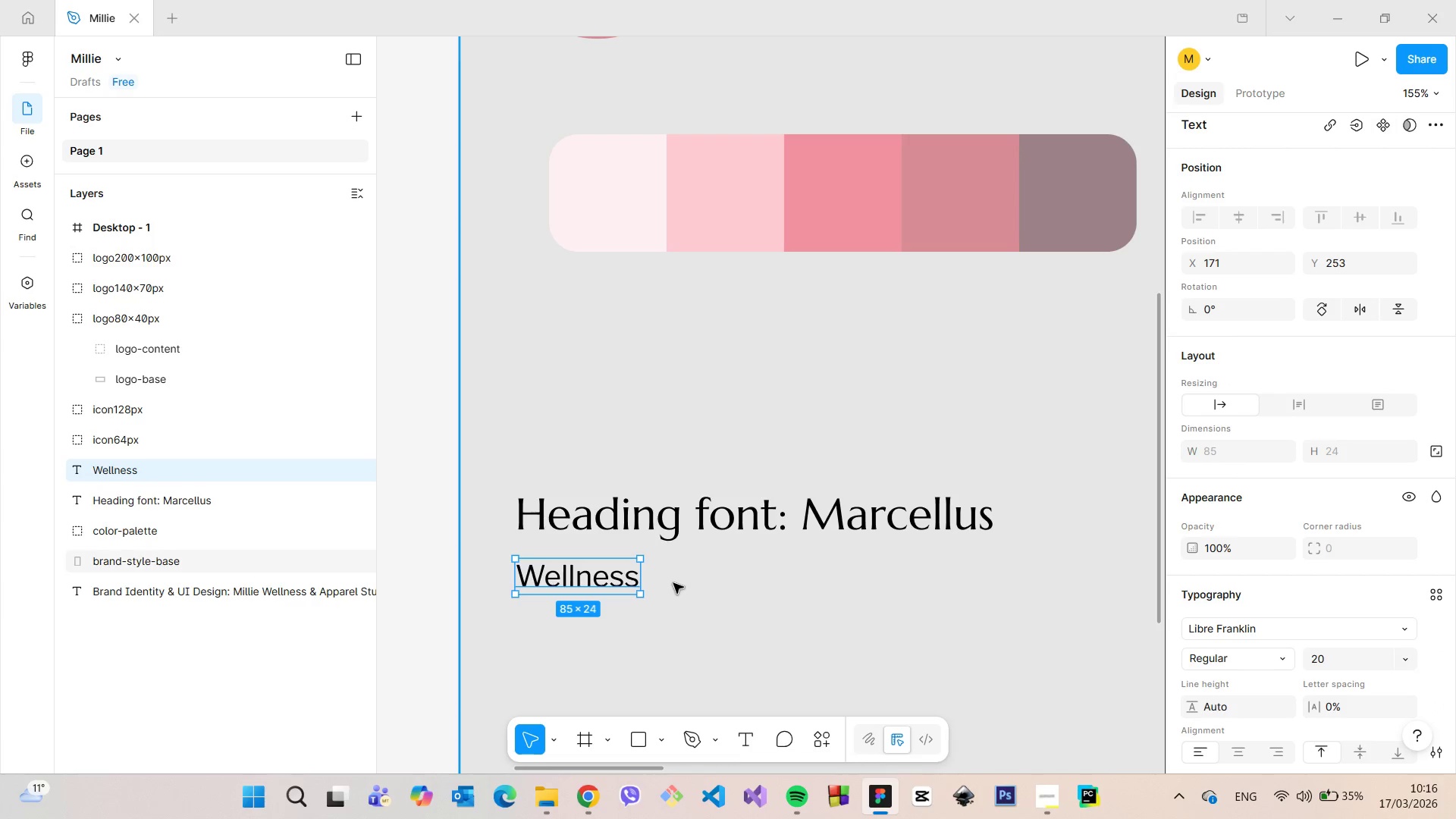 
double_click([673, 583])
 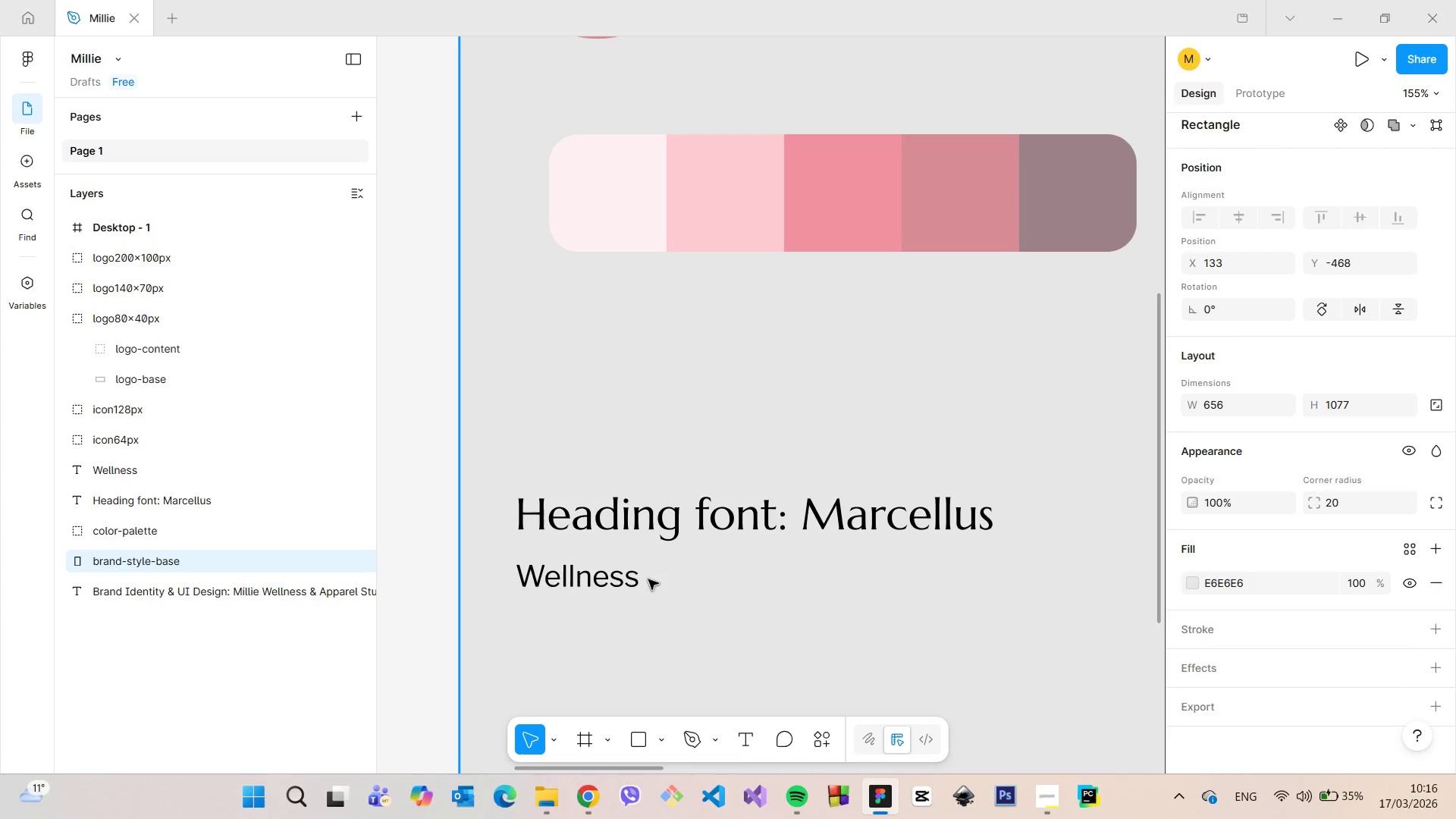 
left_click([618, 571])
 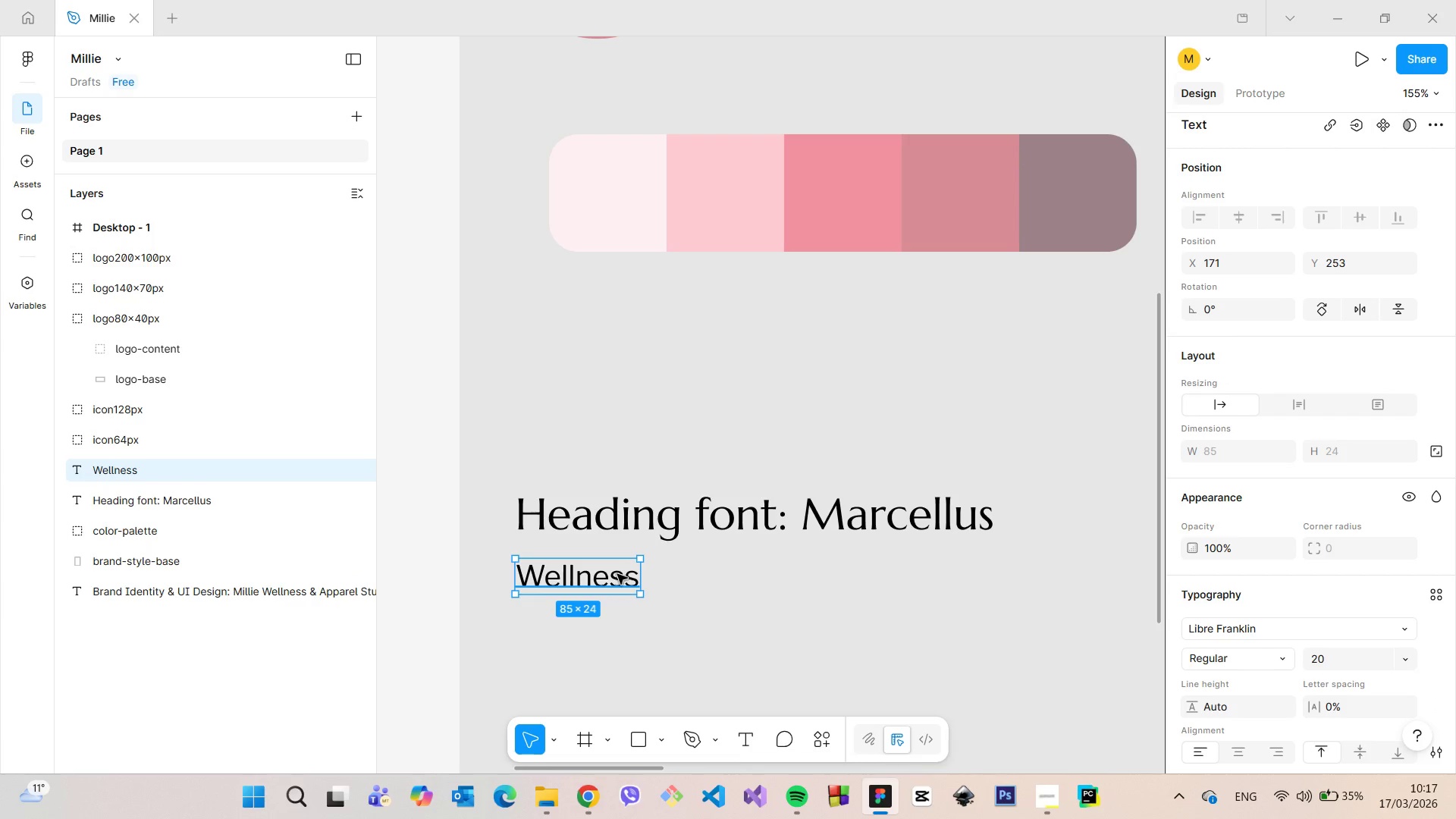 
hold_key(key=AltLeft, duration=1.08)
left_click_drag(start_coordinate=[617, 573], to_coordinate=[615, 617])
 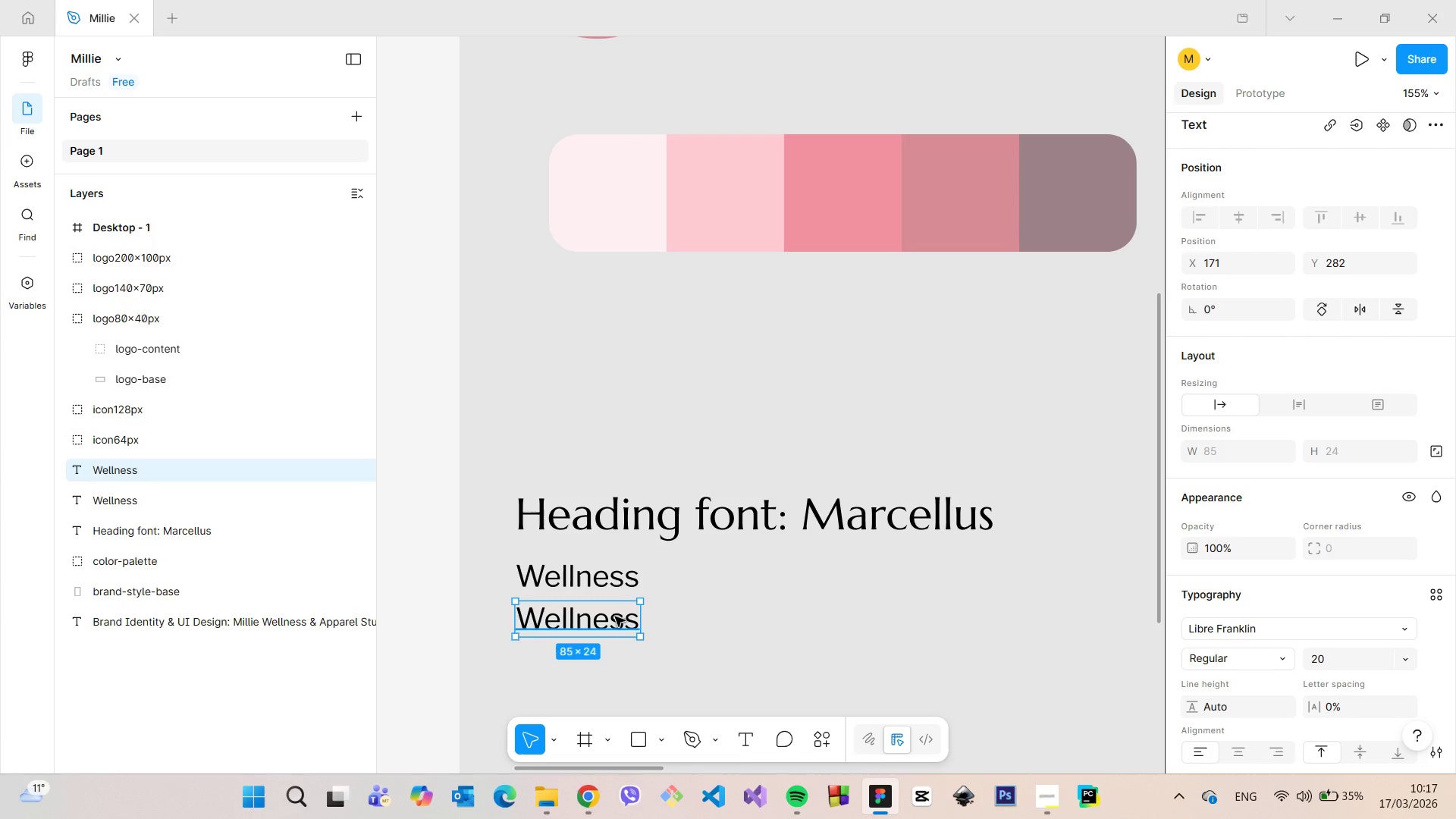 
double_click([615, 617])
 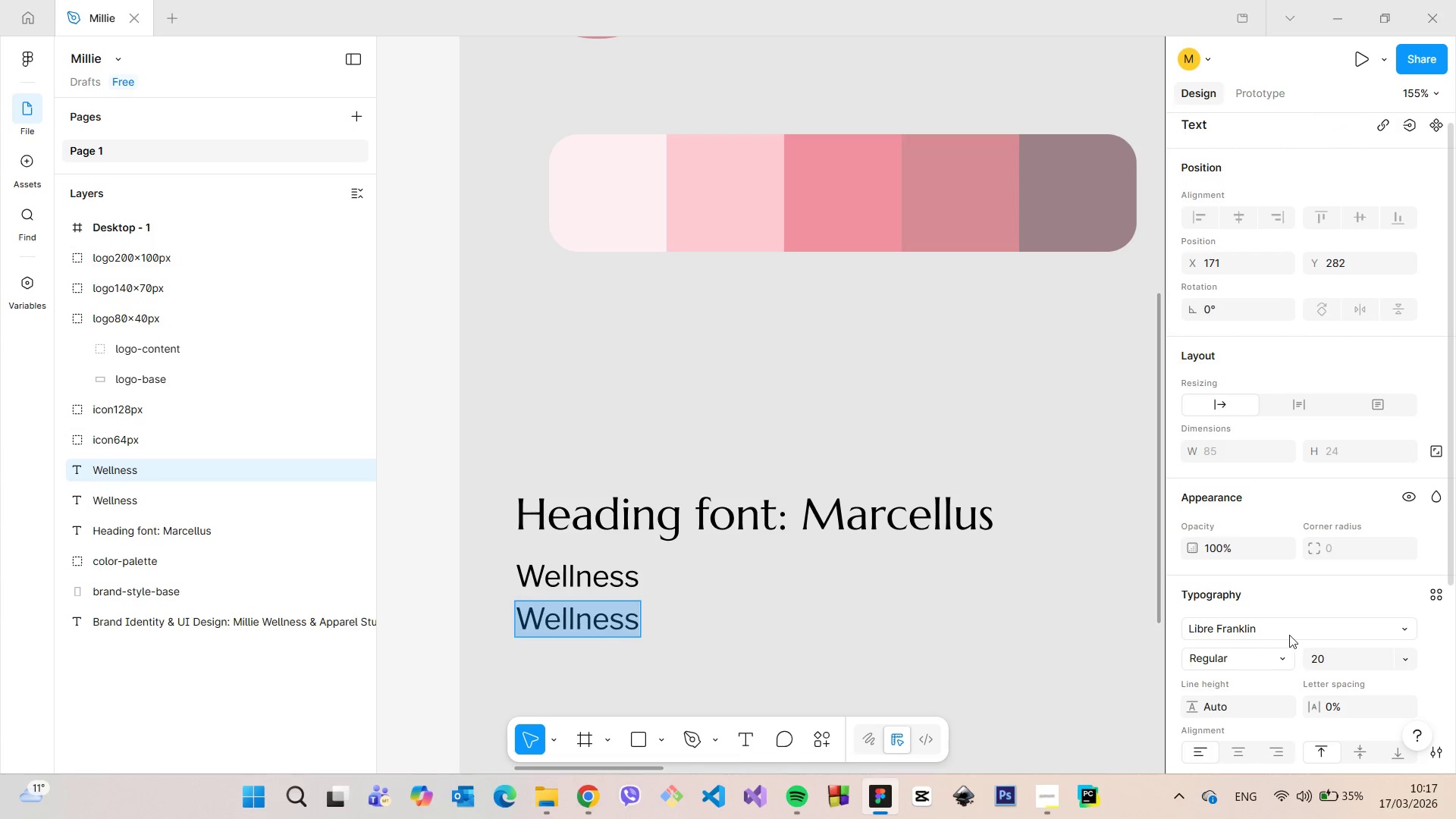 
left_click([1288, 633])
 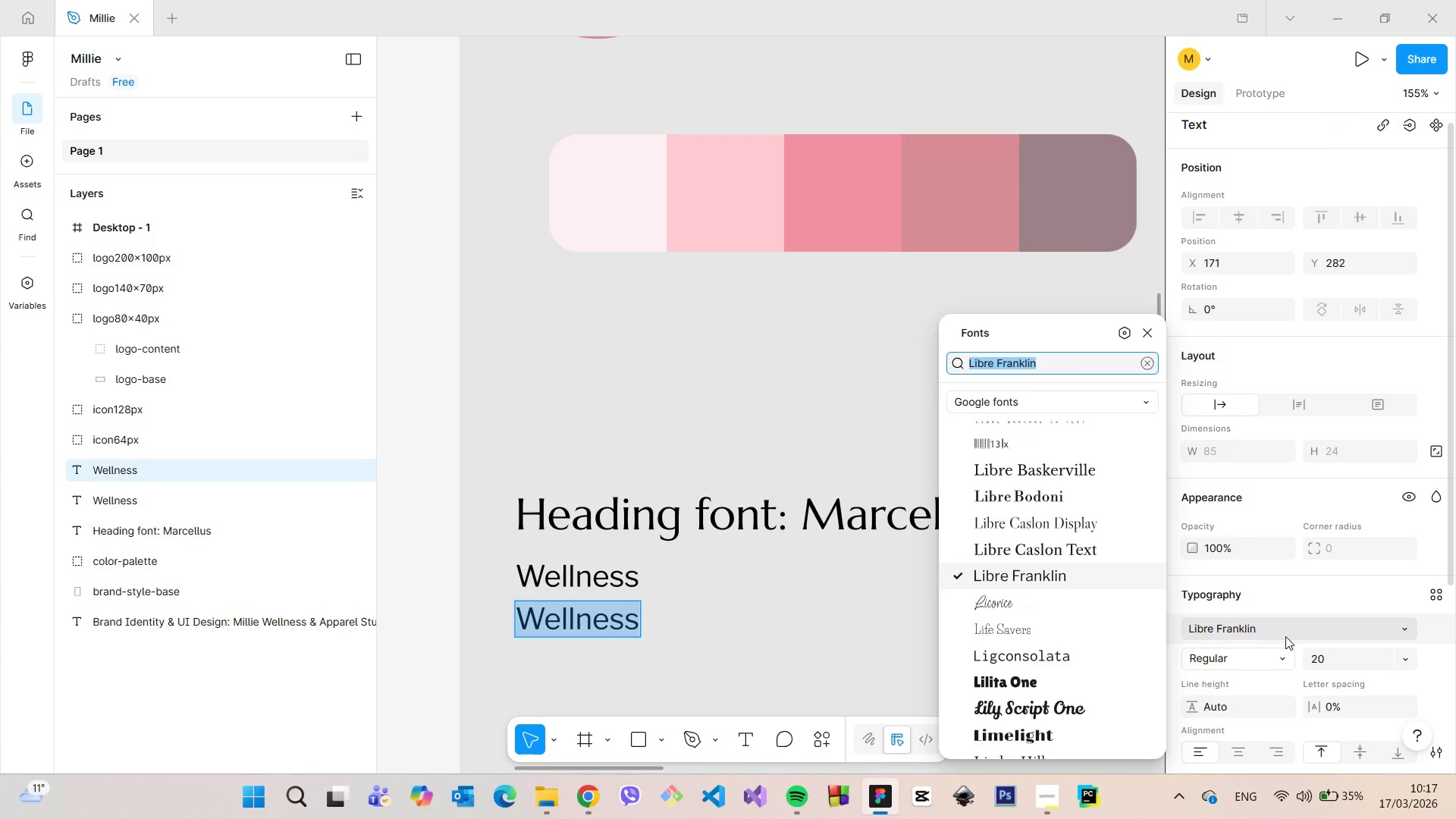 
hold_key(key=ShiftLeft, duration=0.42)
 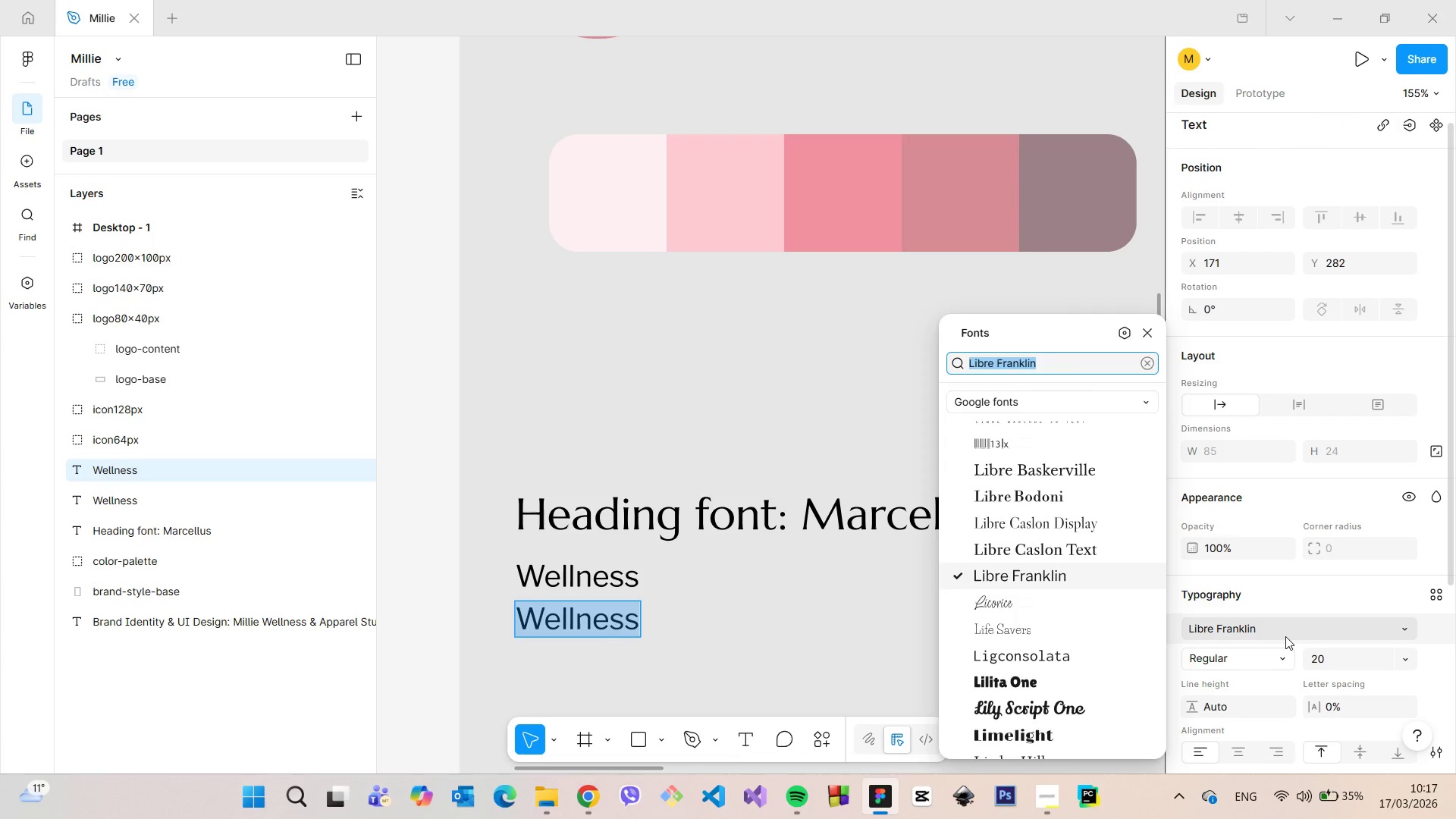 
type(Int)
 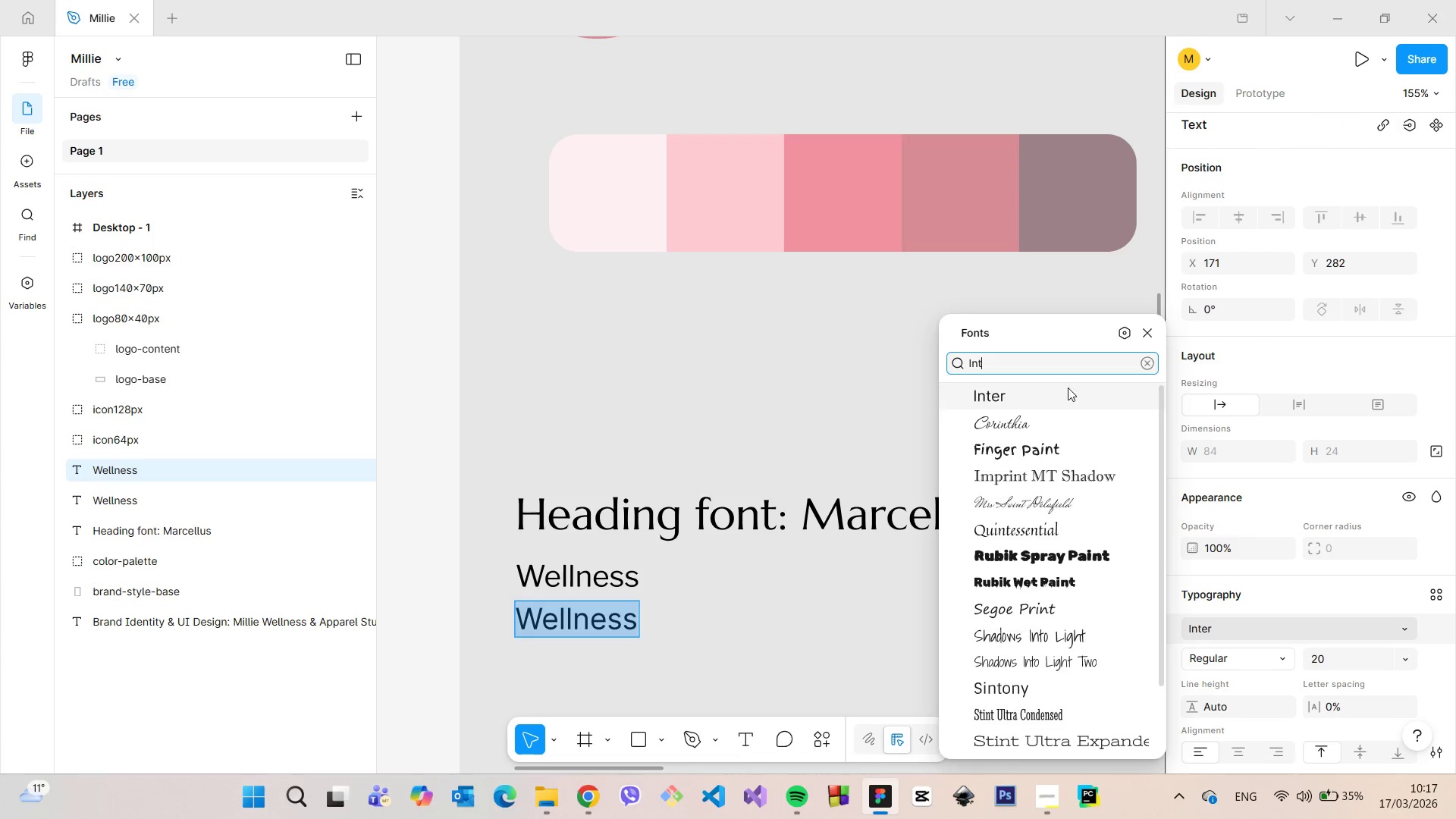 
left_click([1040, 400])
 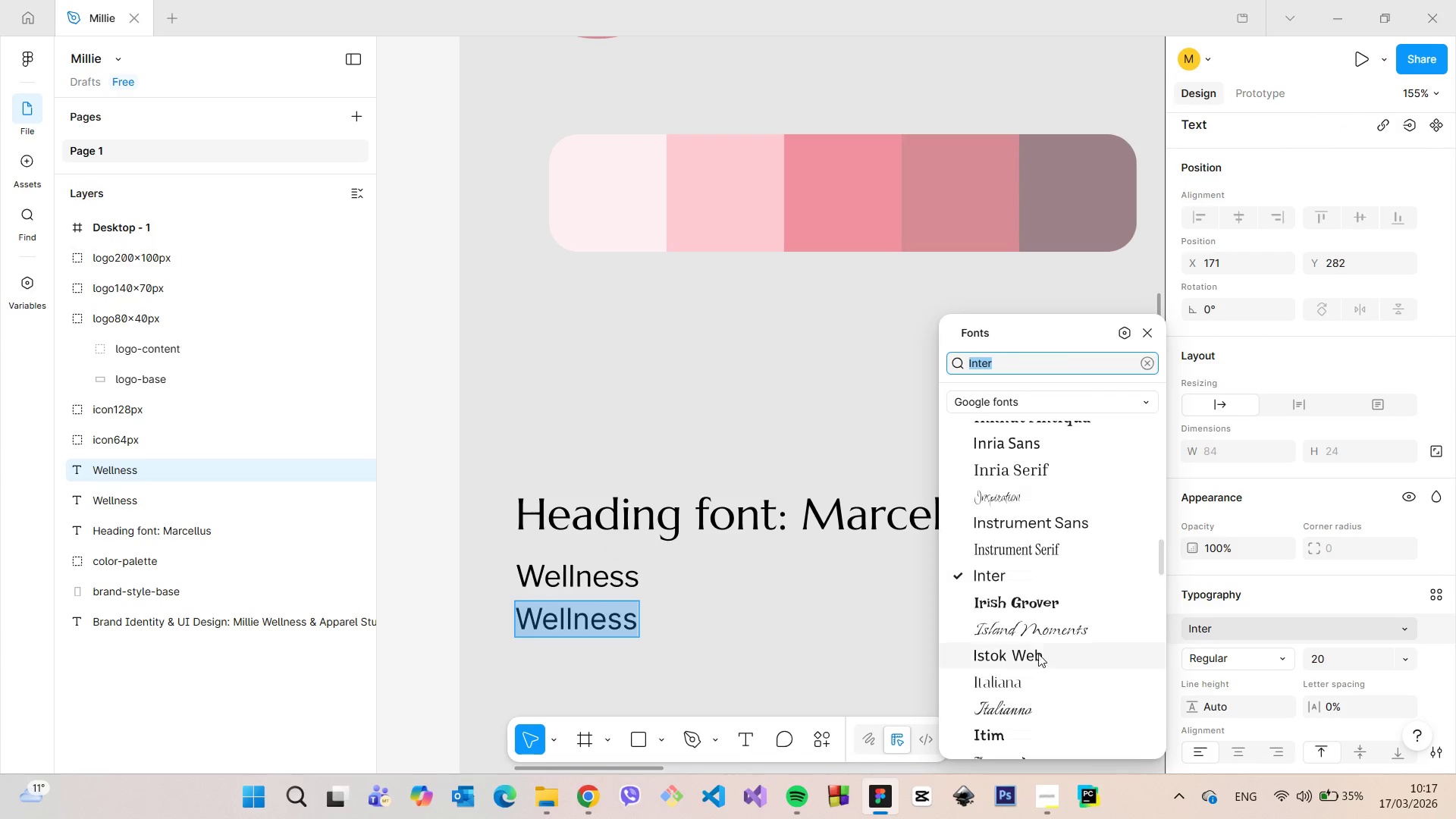 
wait(9.22)
 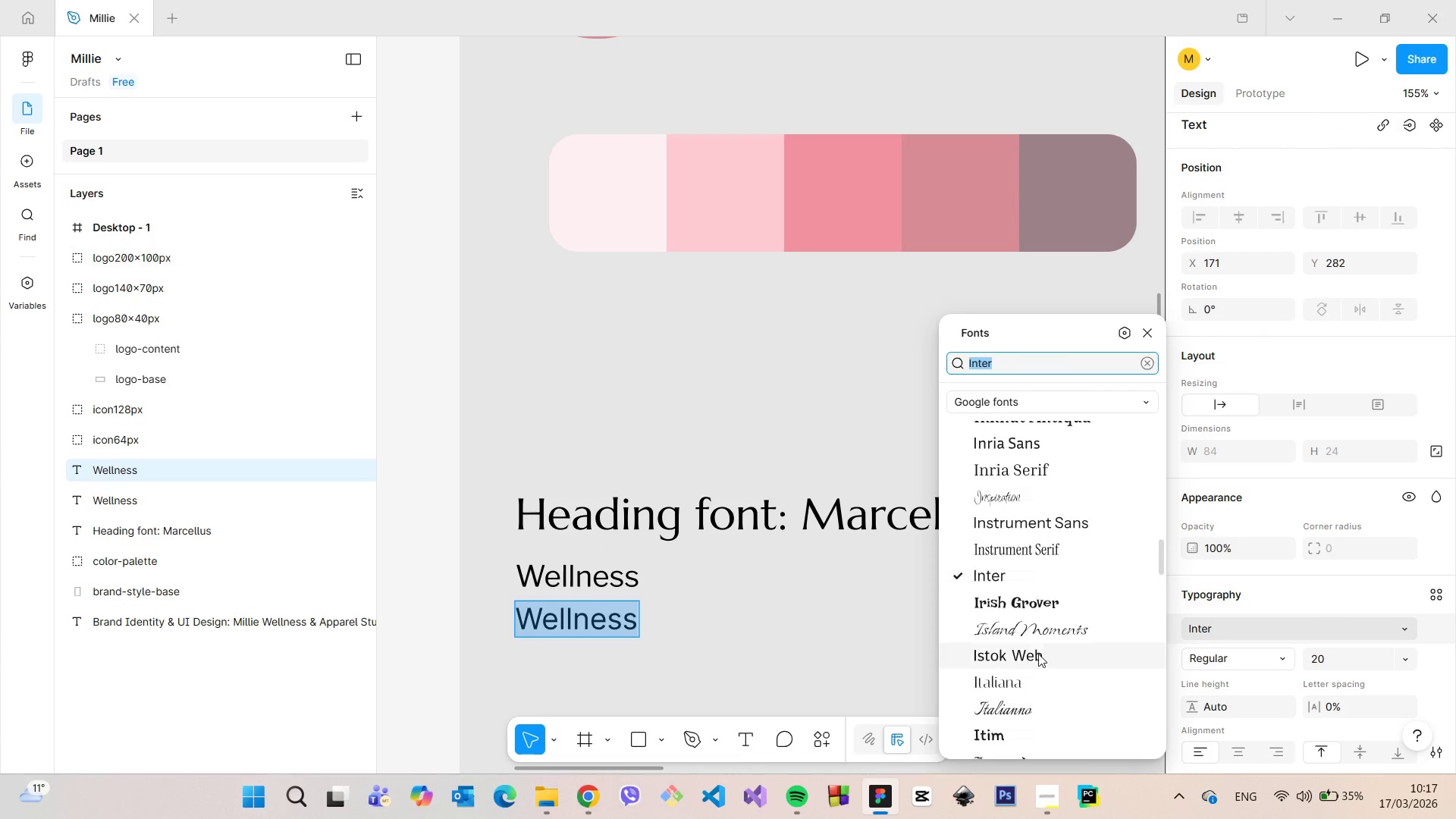 
left_click([1037, 654])
 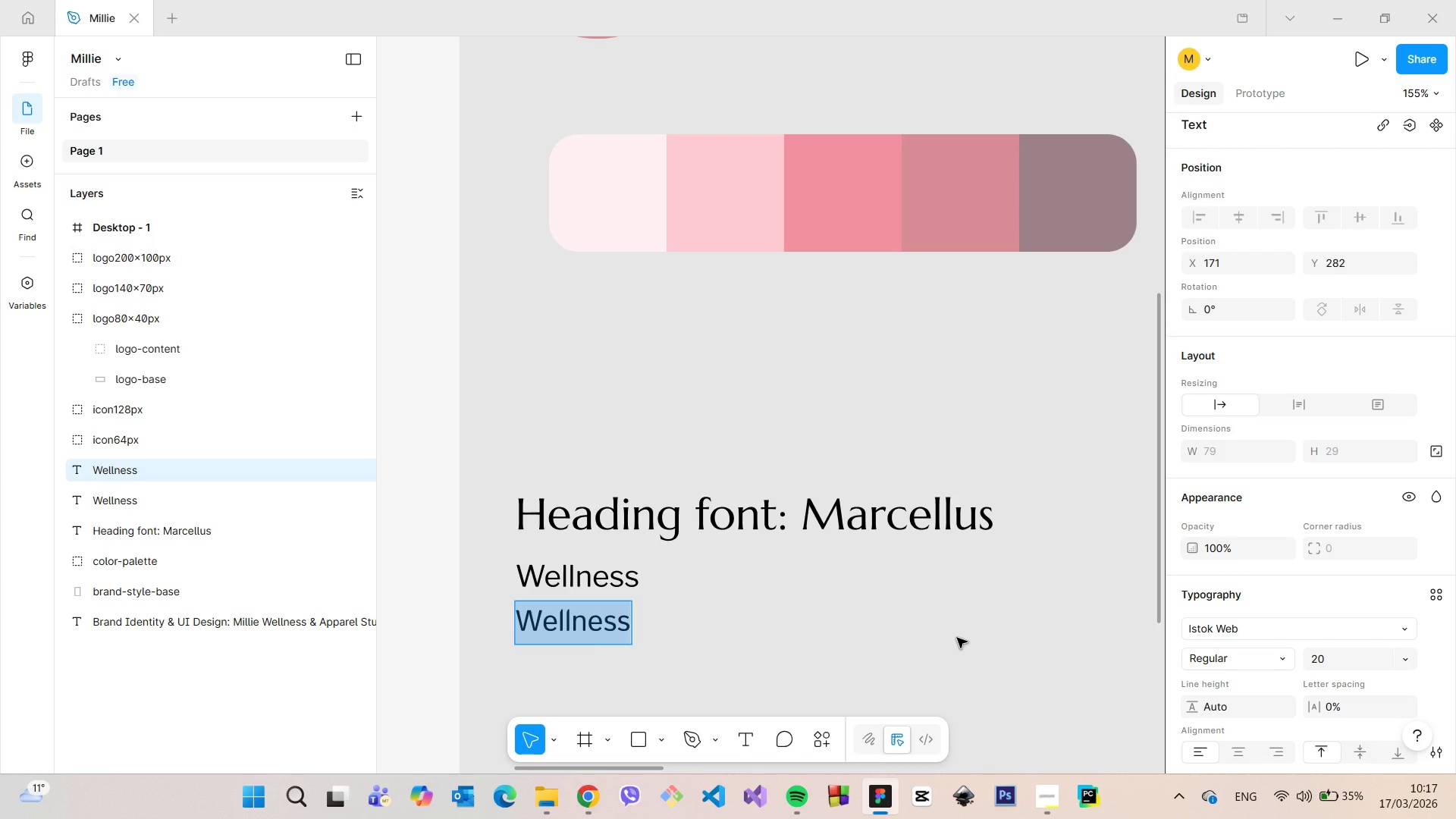 
left_click([930, 631])
 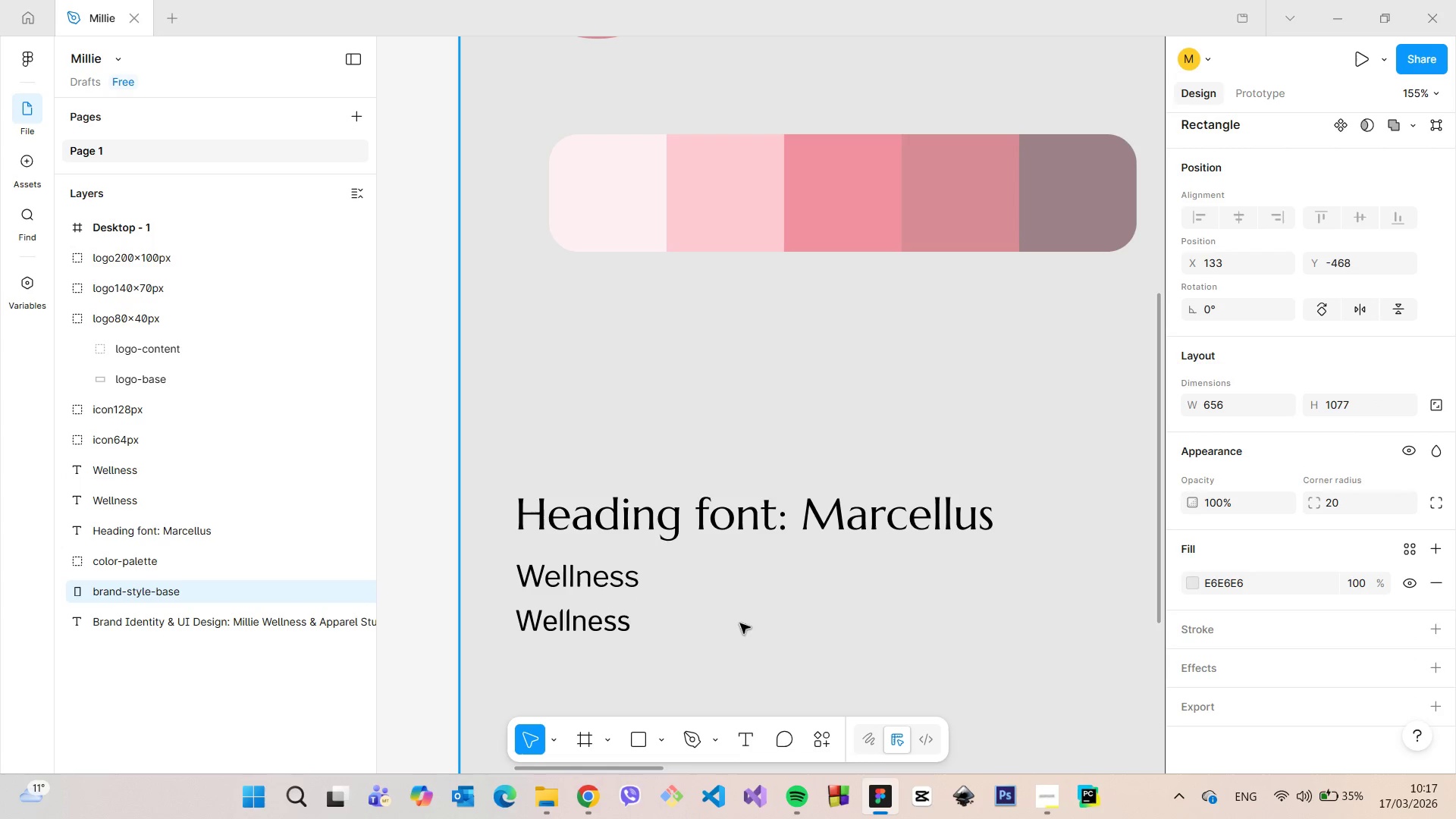 
double_click([595, 610])
 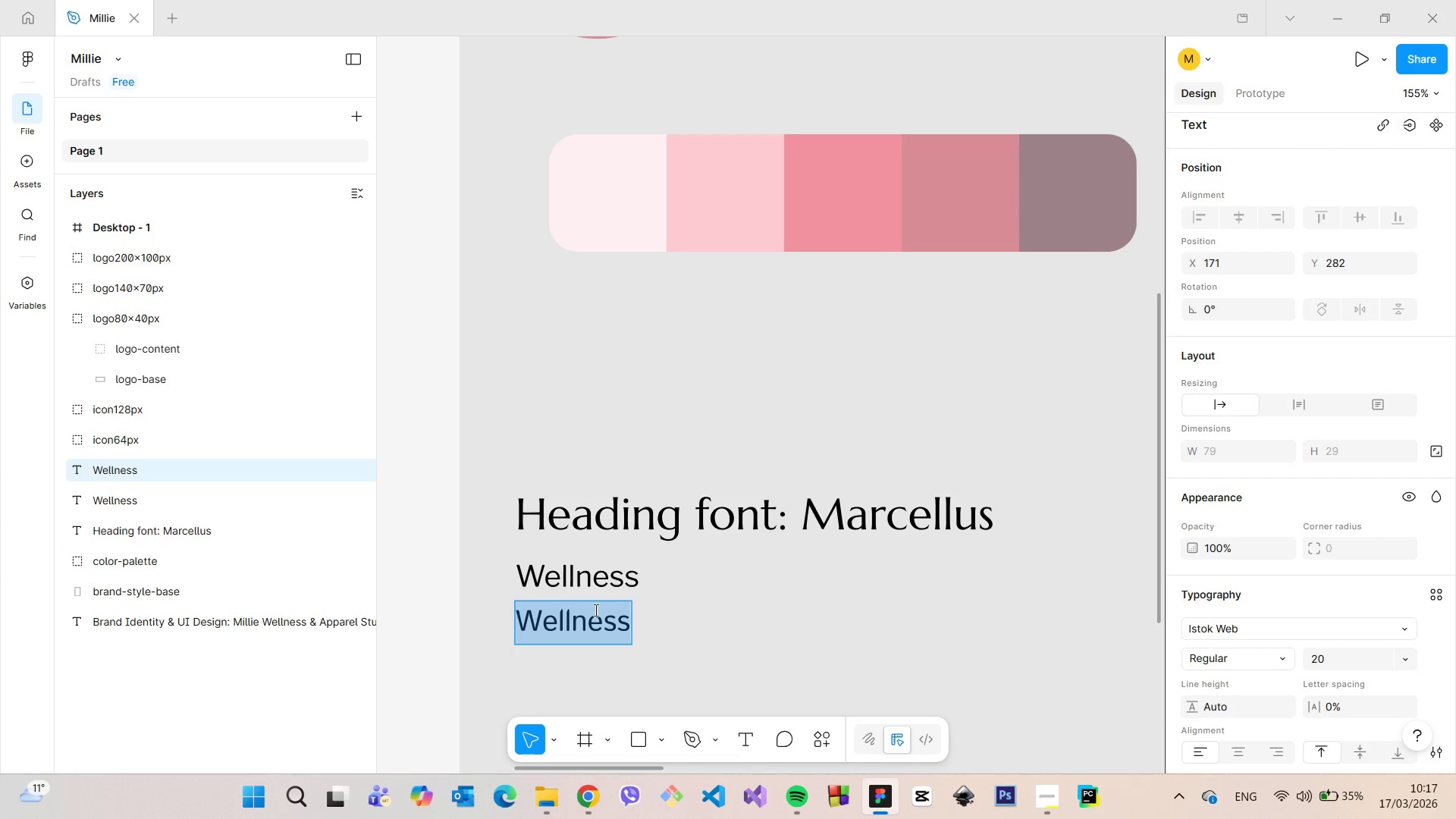 
type(MIllie)
key(Backspace)
key(Backspace)
key(Backspace)
key(Backspace)
key(Backspace)
type(illie lifestyle)
 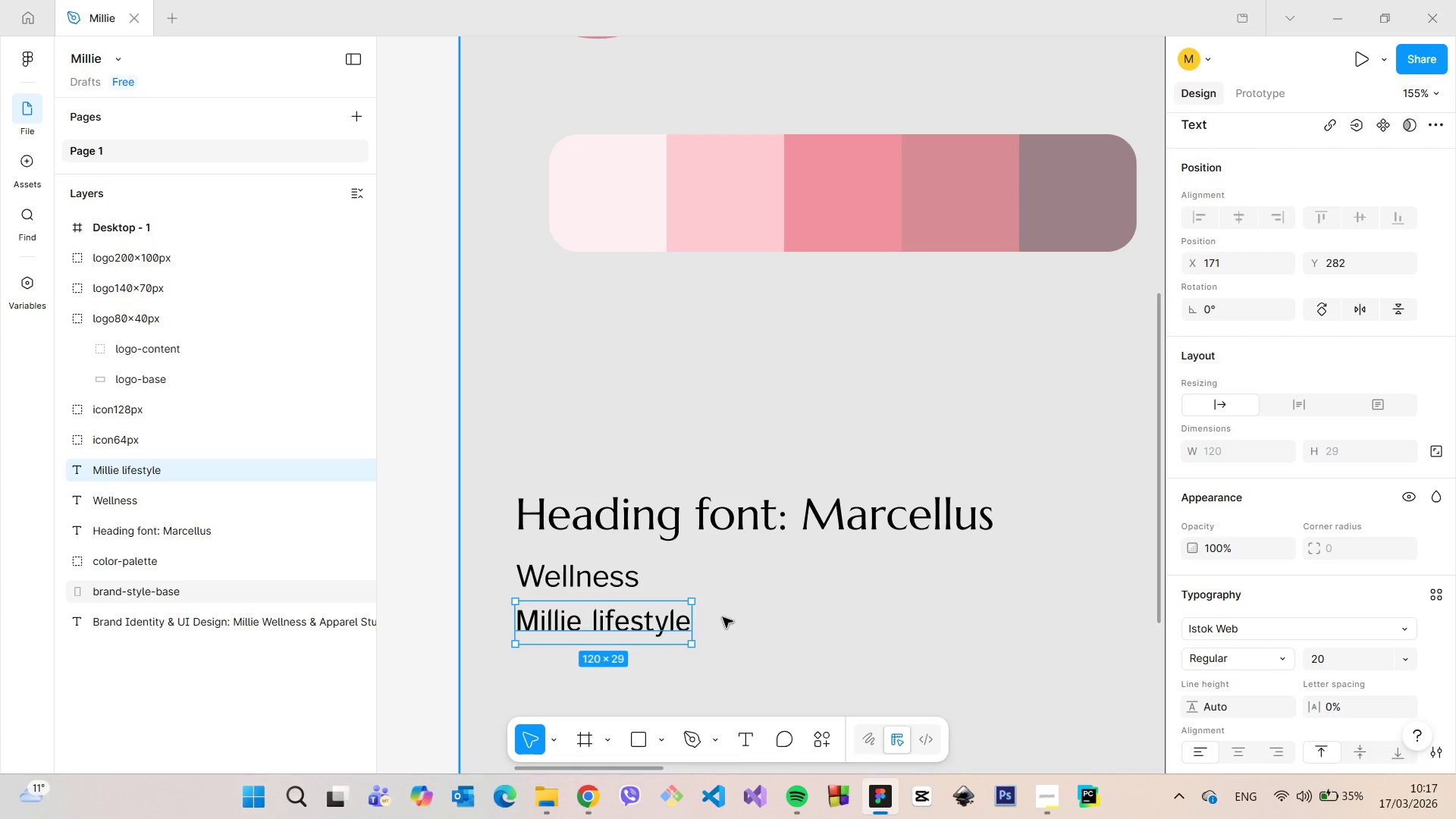 
double_click([723, 617])
 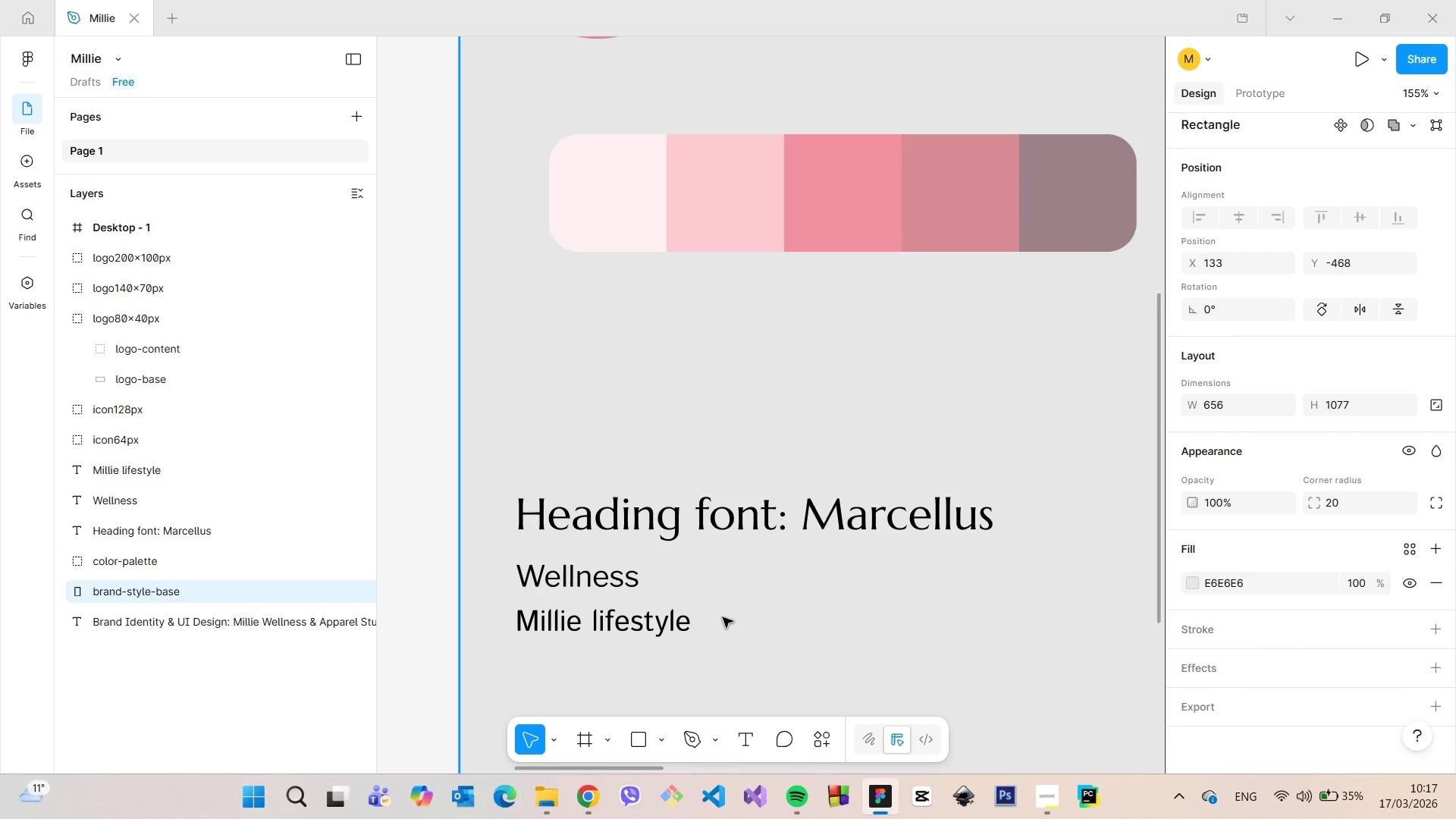 
scroll: coordinate [723, 617], scroll_direction: down, amount: 5.0
 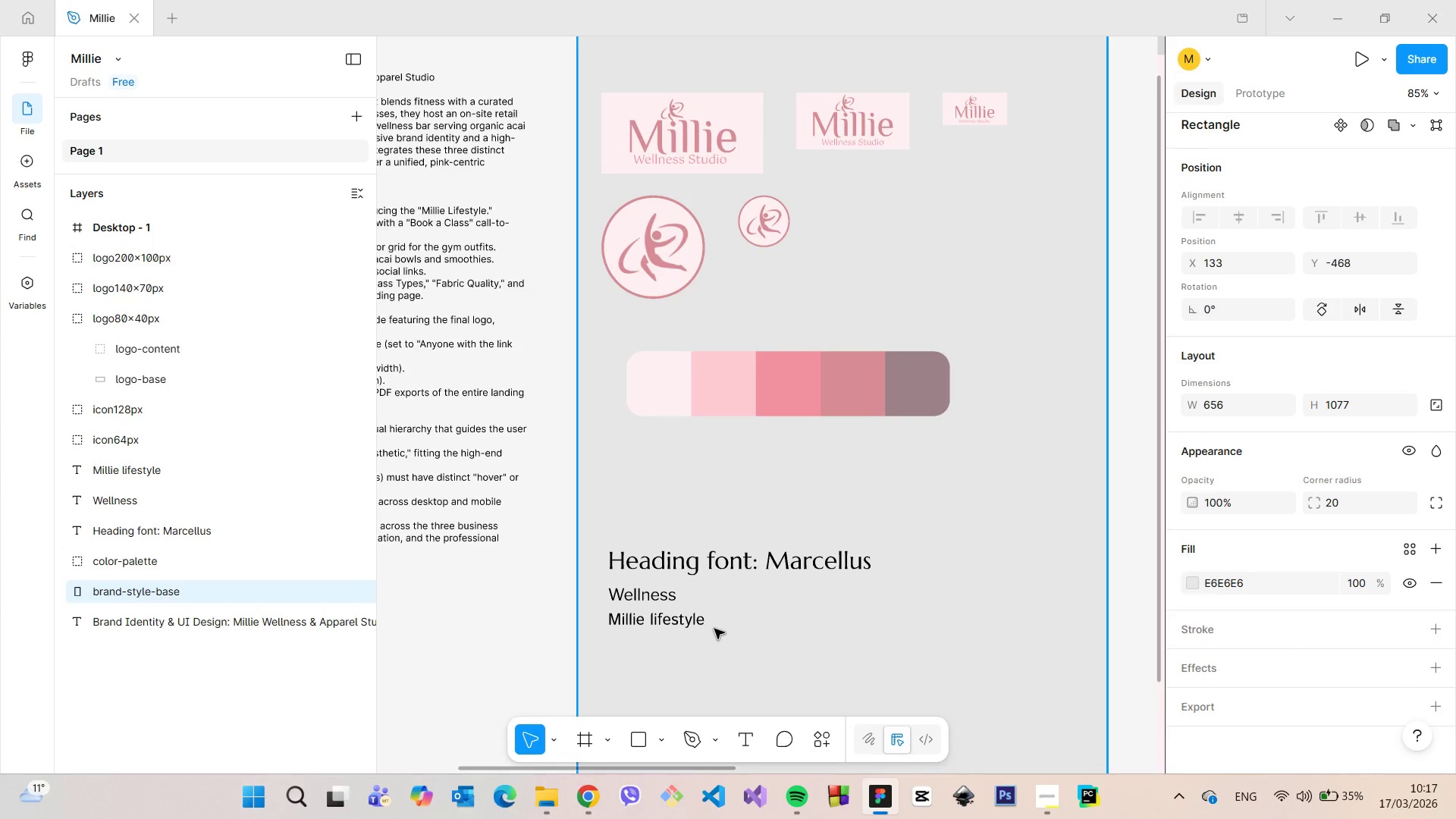 
scroll: coordinate [713, 642], scroll_direction: up, amount: 5.0
 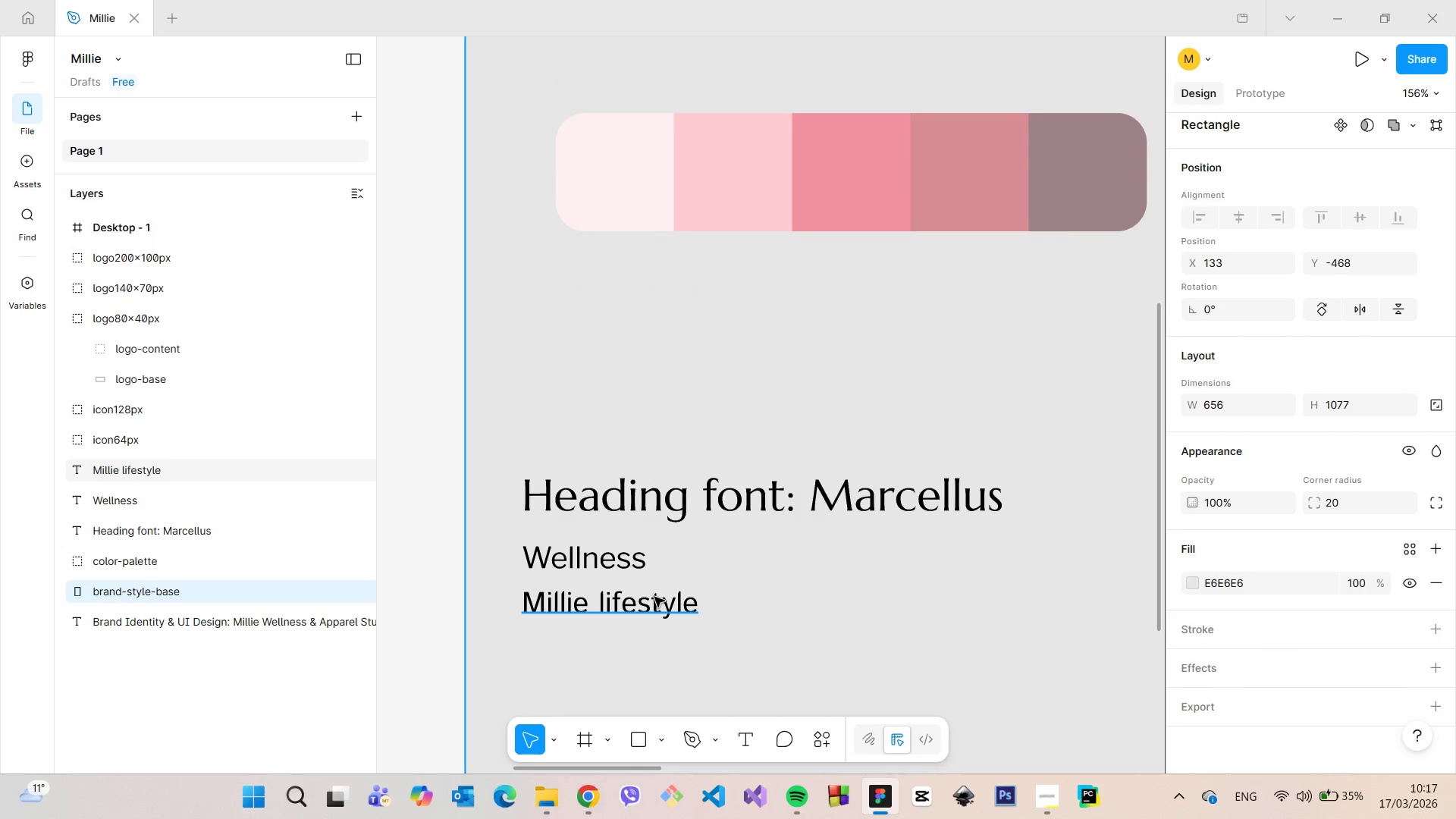 
double_click([654, 597])
 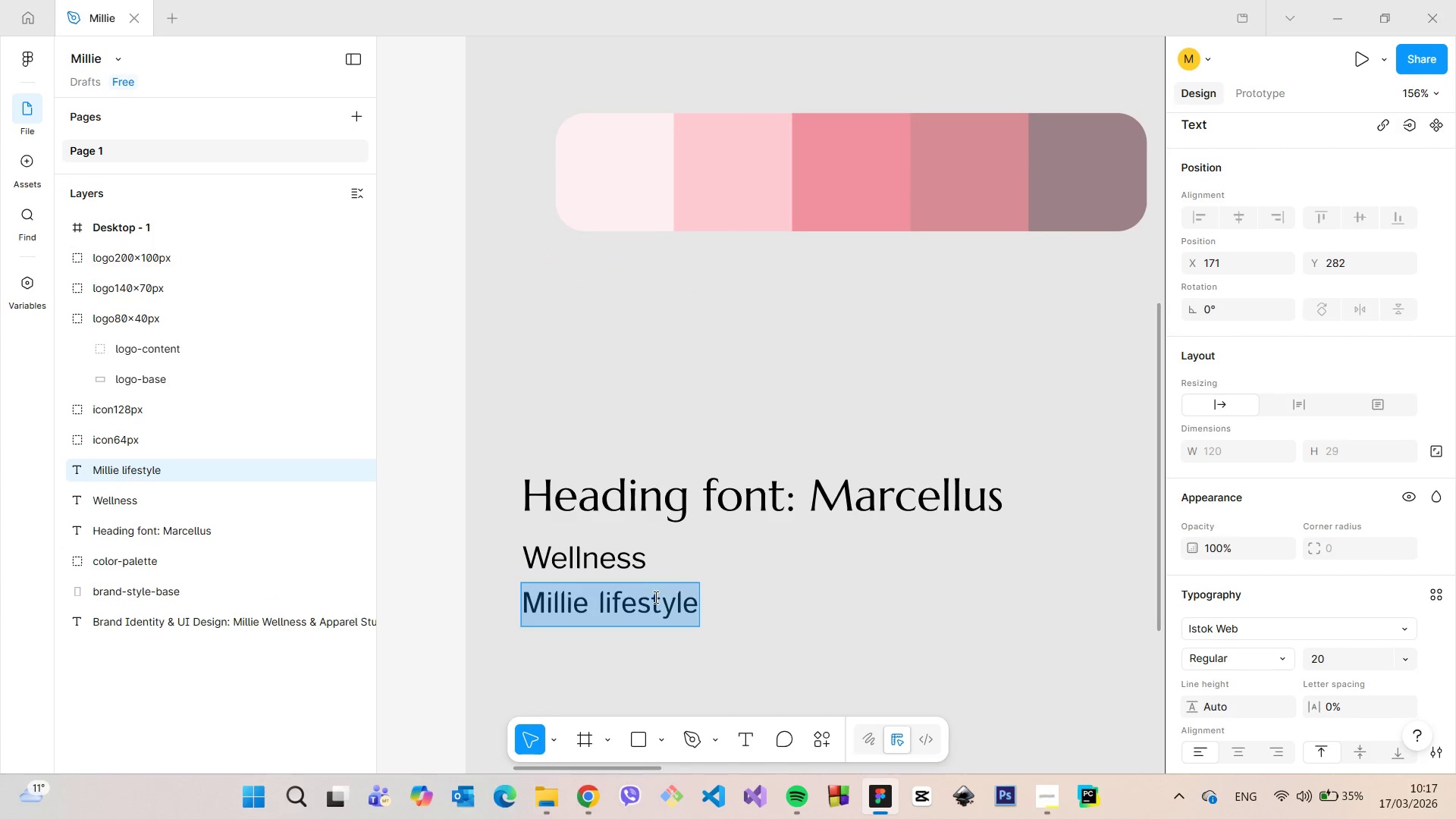 
left_click([654, 597])
 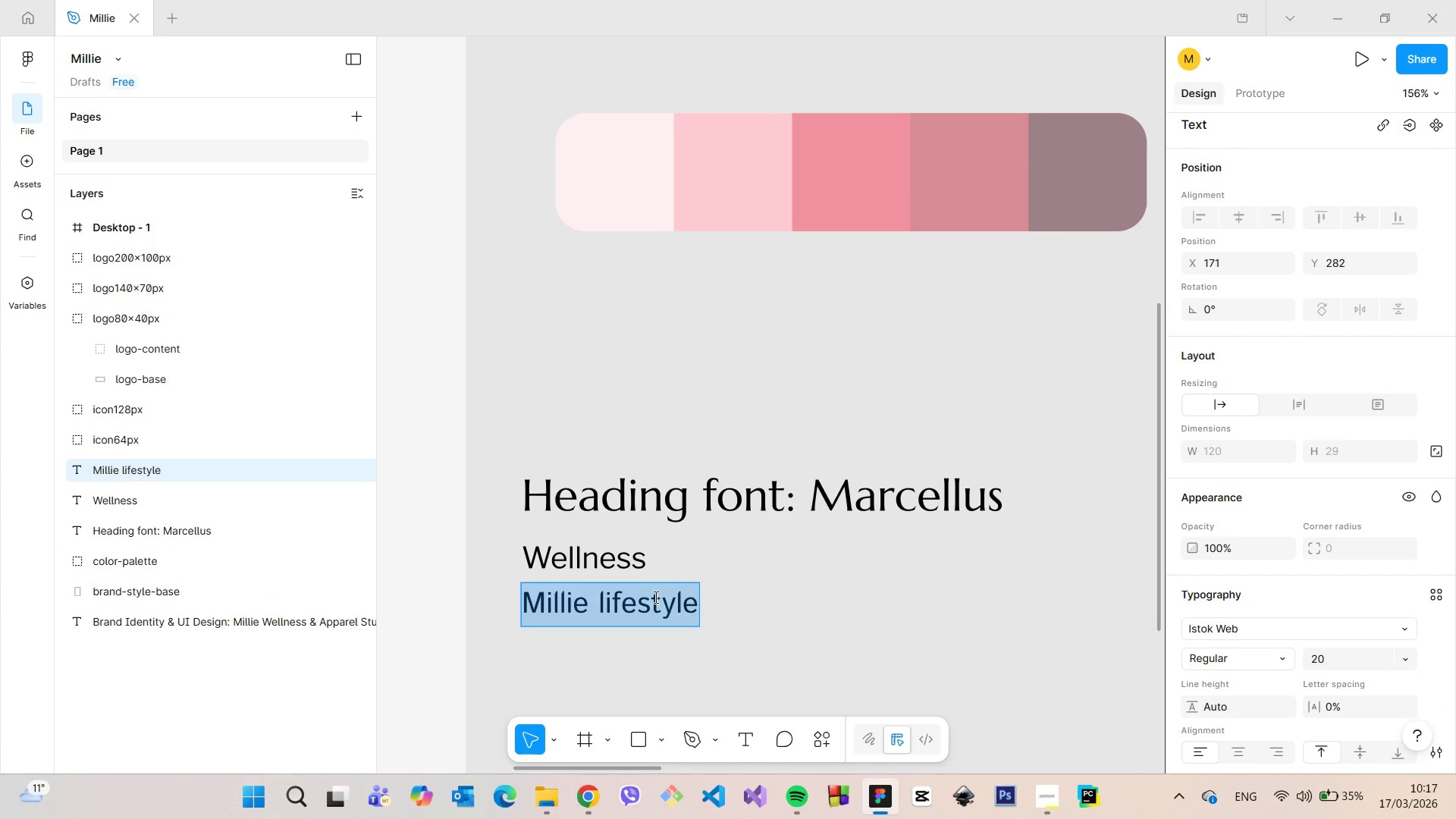 
key(Control+C)
 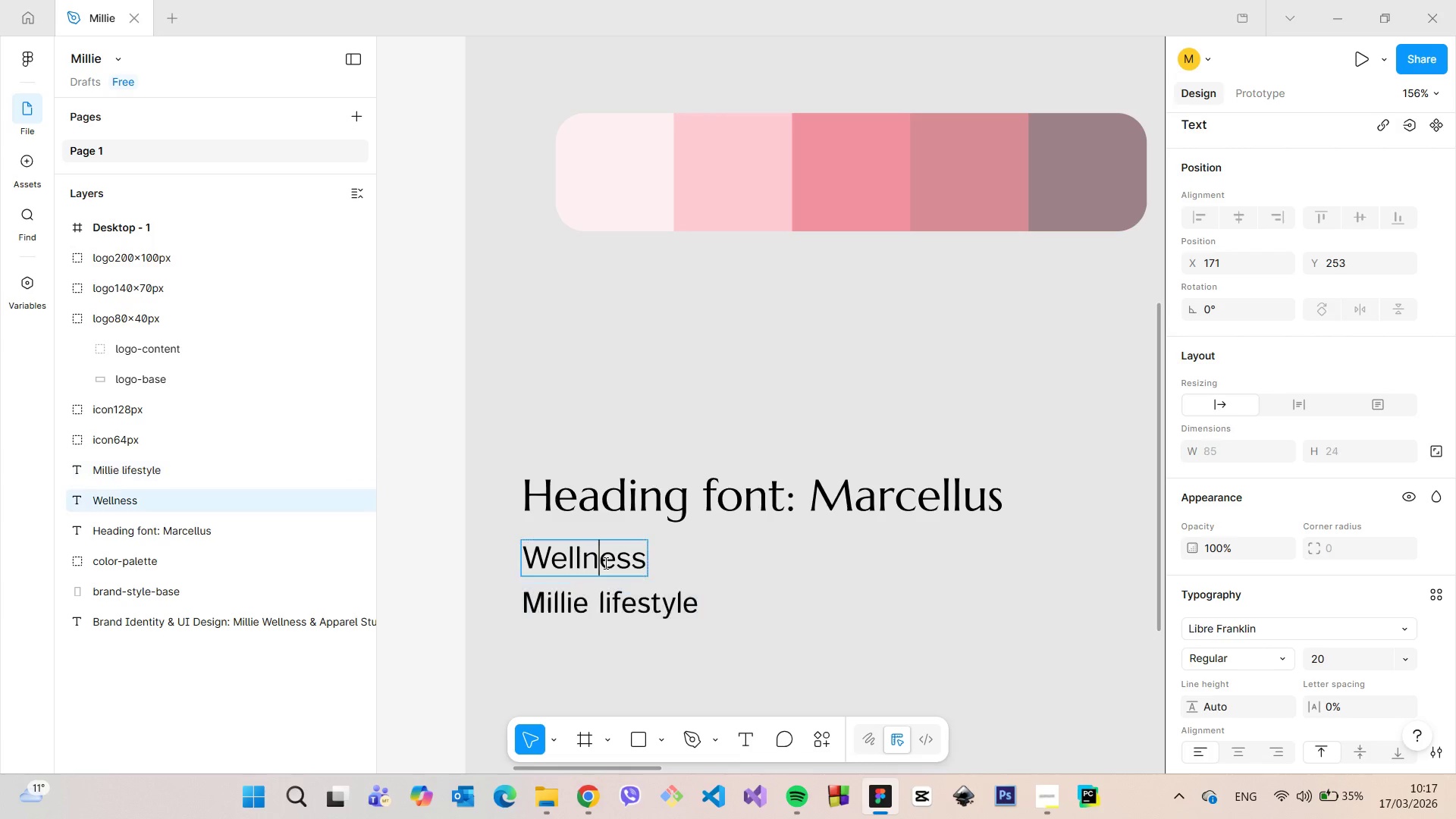 
double_click([604, 563])
 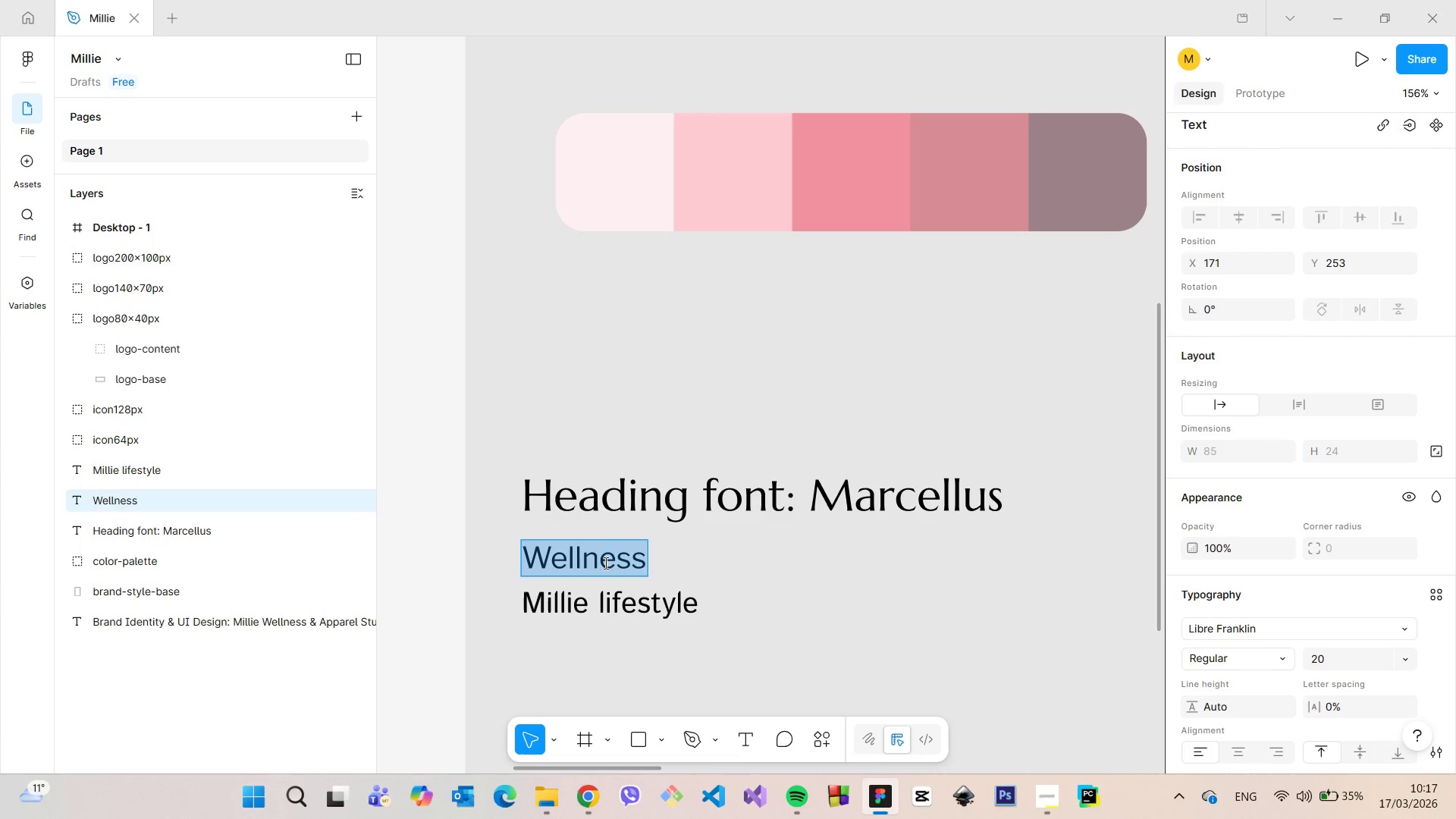 
key(Control+ControlLeft)
 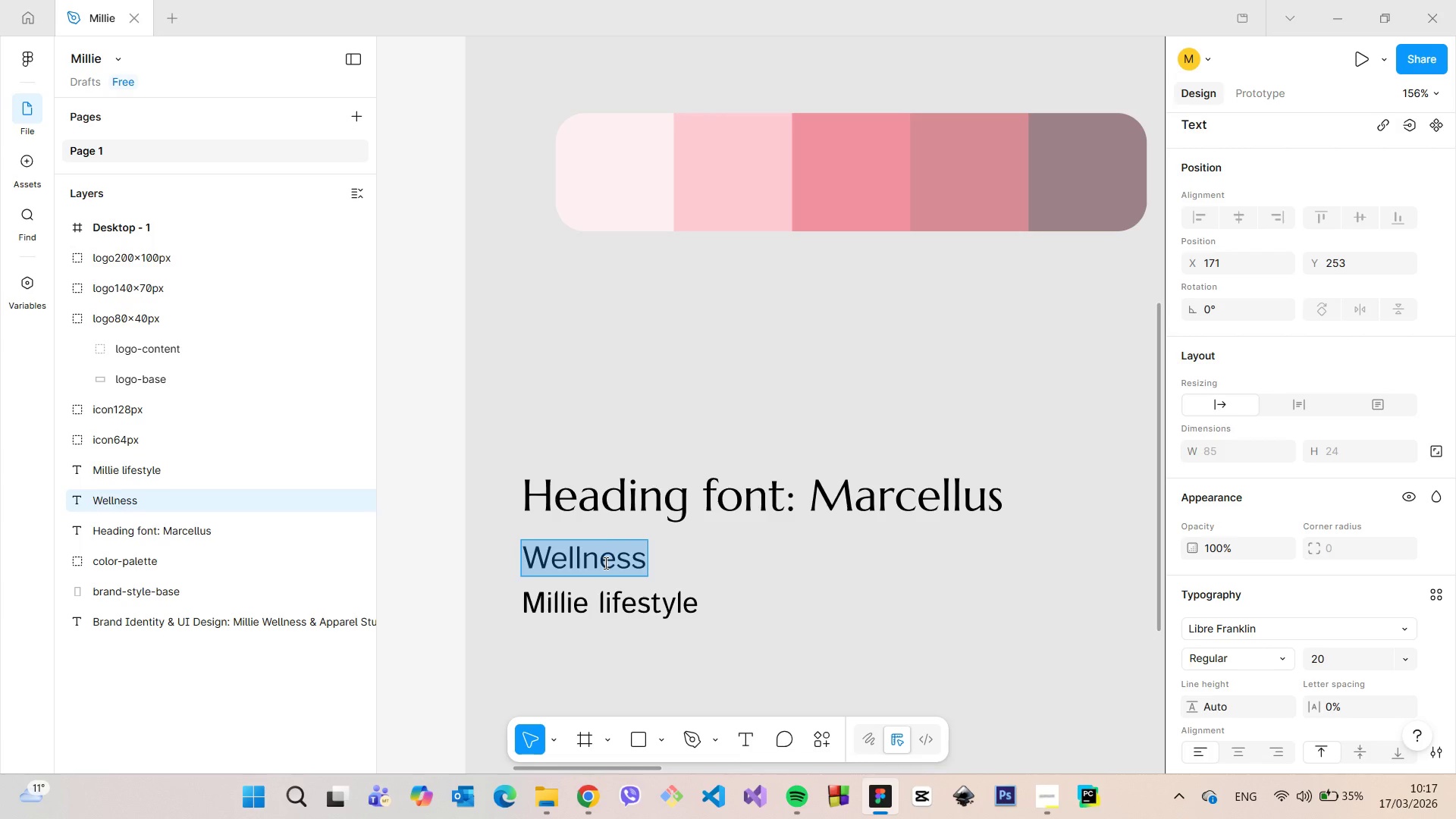 
key(Control+V)
 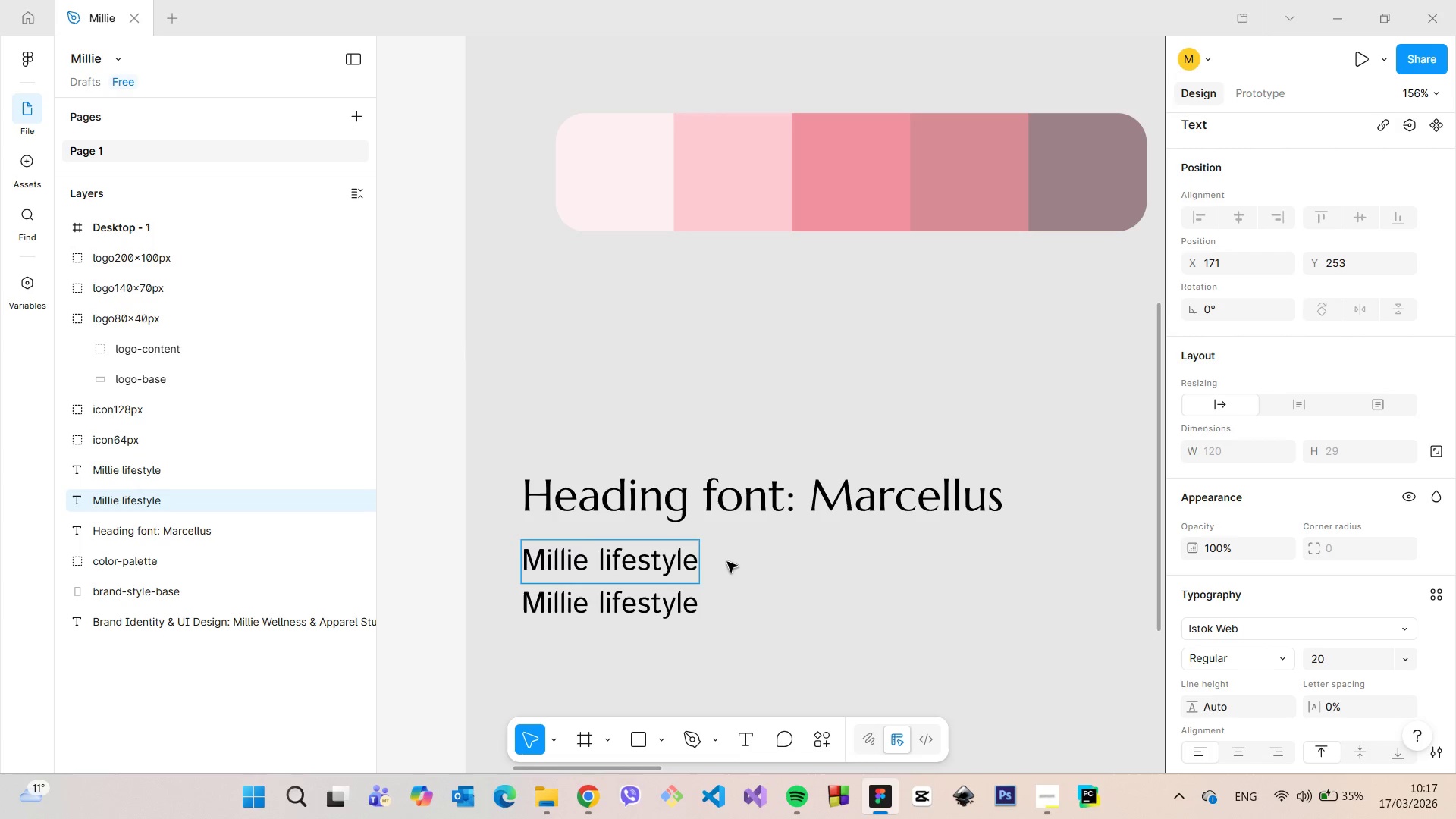 
left_click([727, 562])
 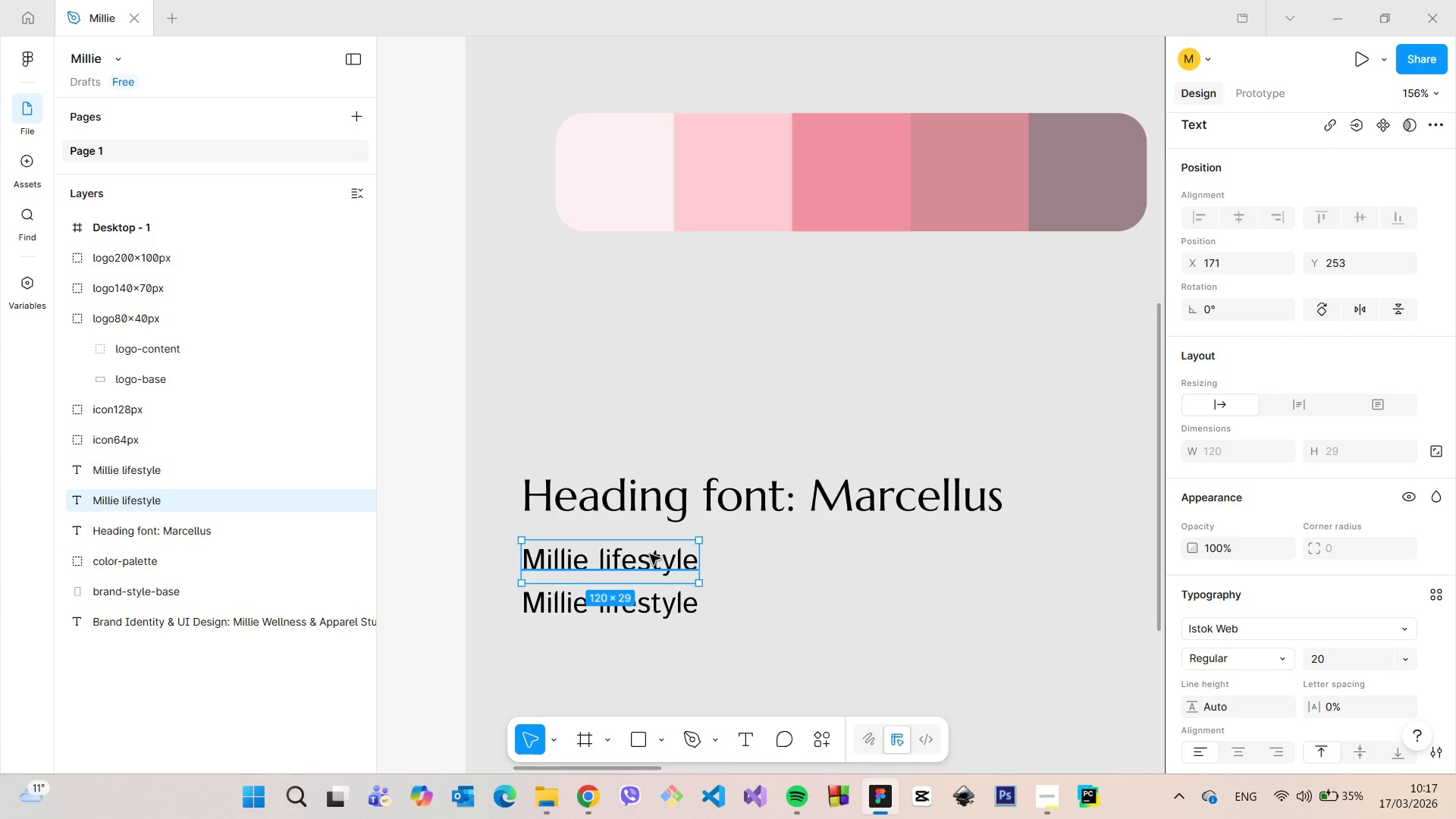 
double_click([650, 554])
 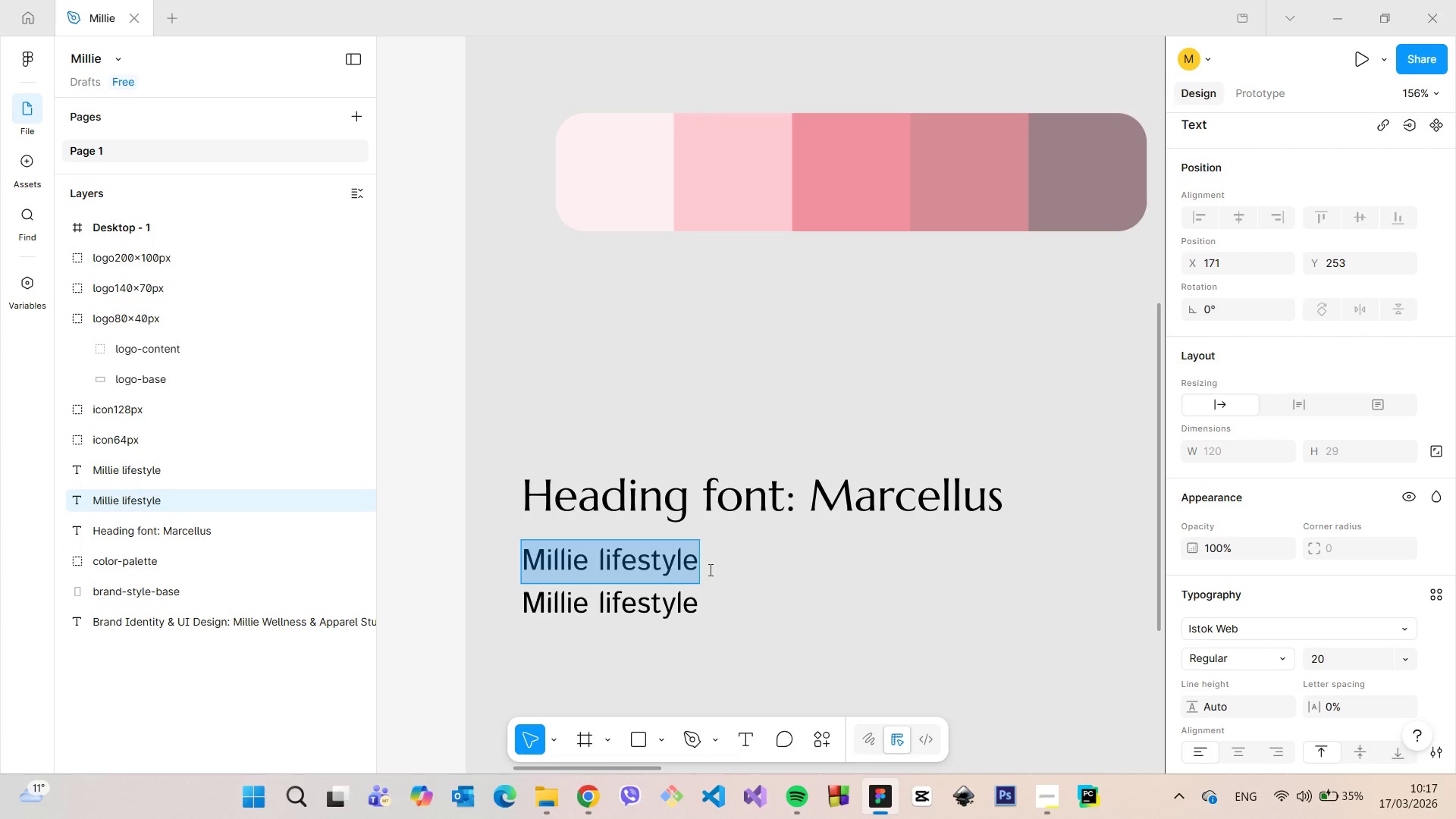 
left_click([731, 573])
 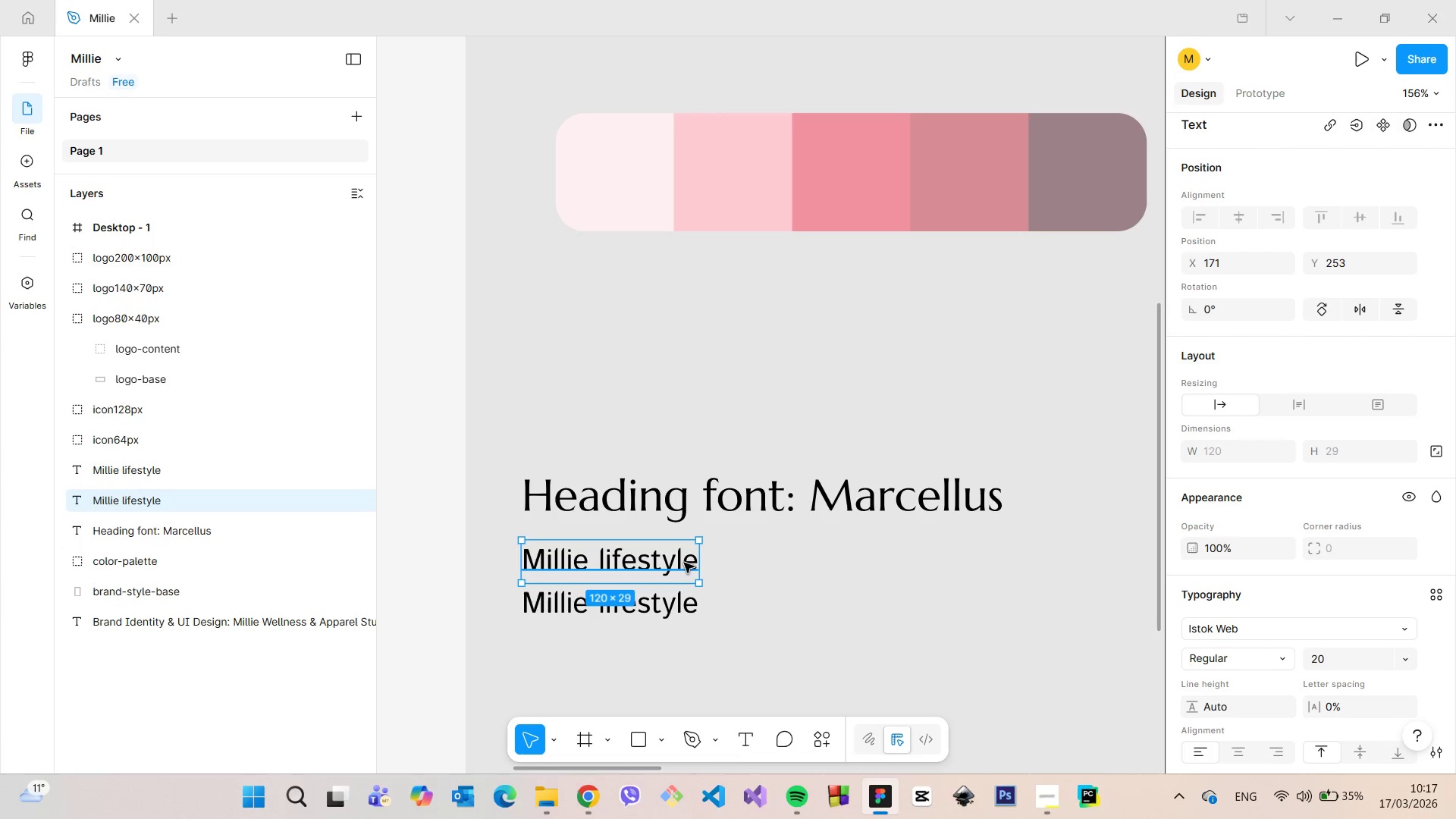 
double_click([684, 563])
 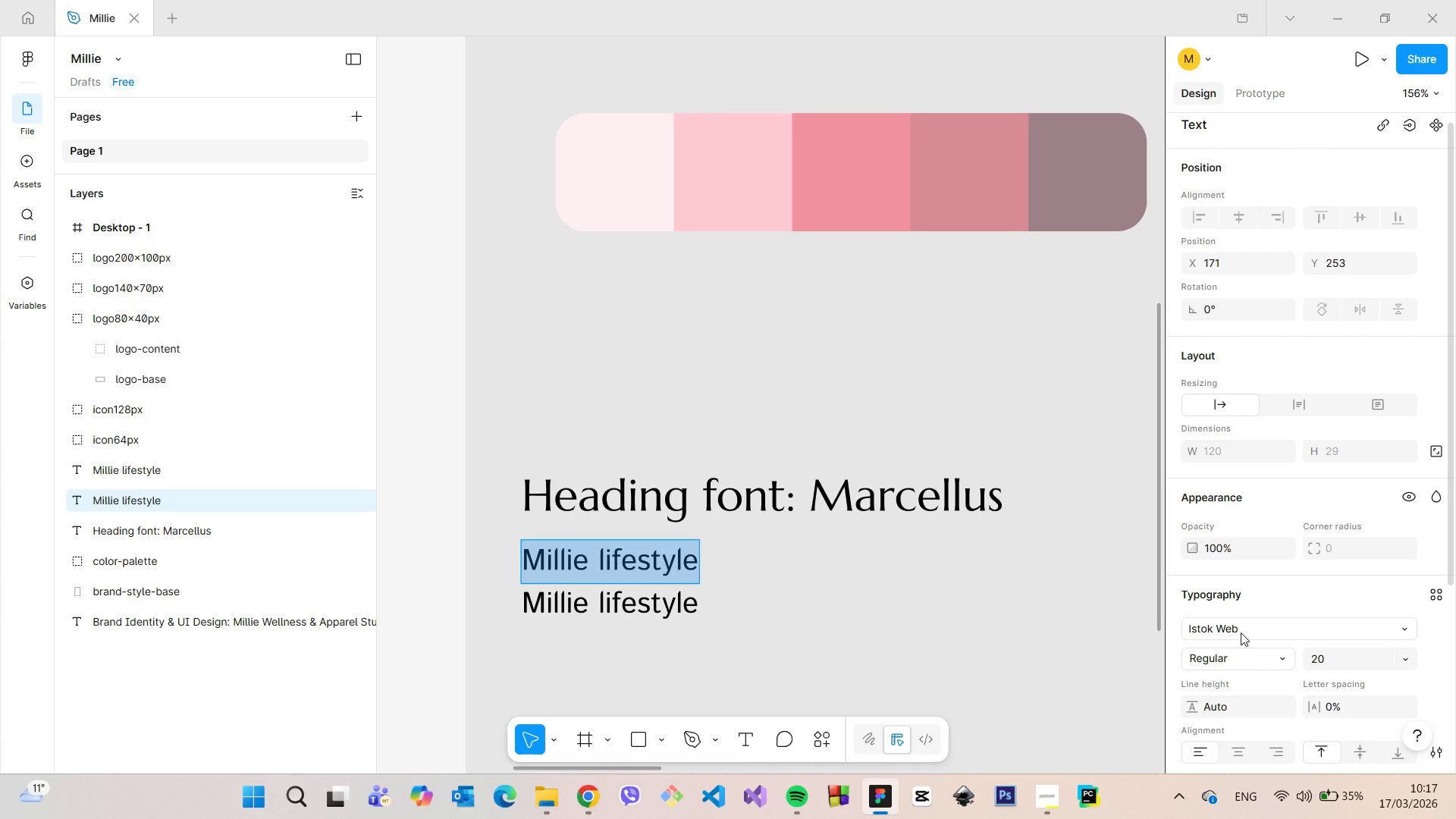 
left_click([1239, 627])
 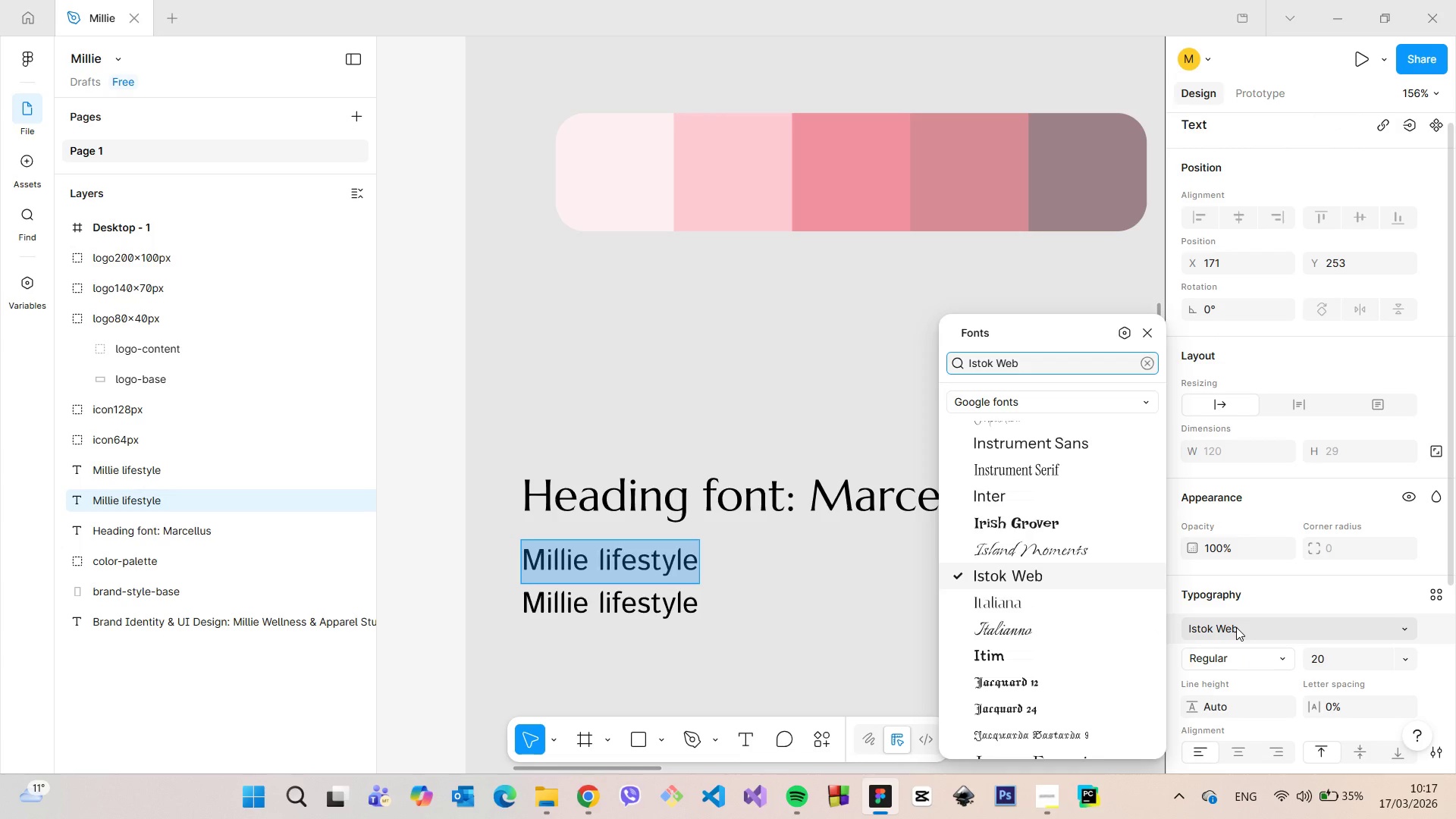 
type(JotJo)
 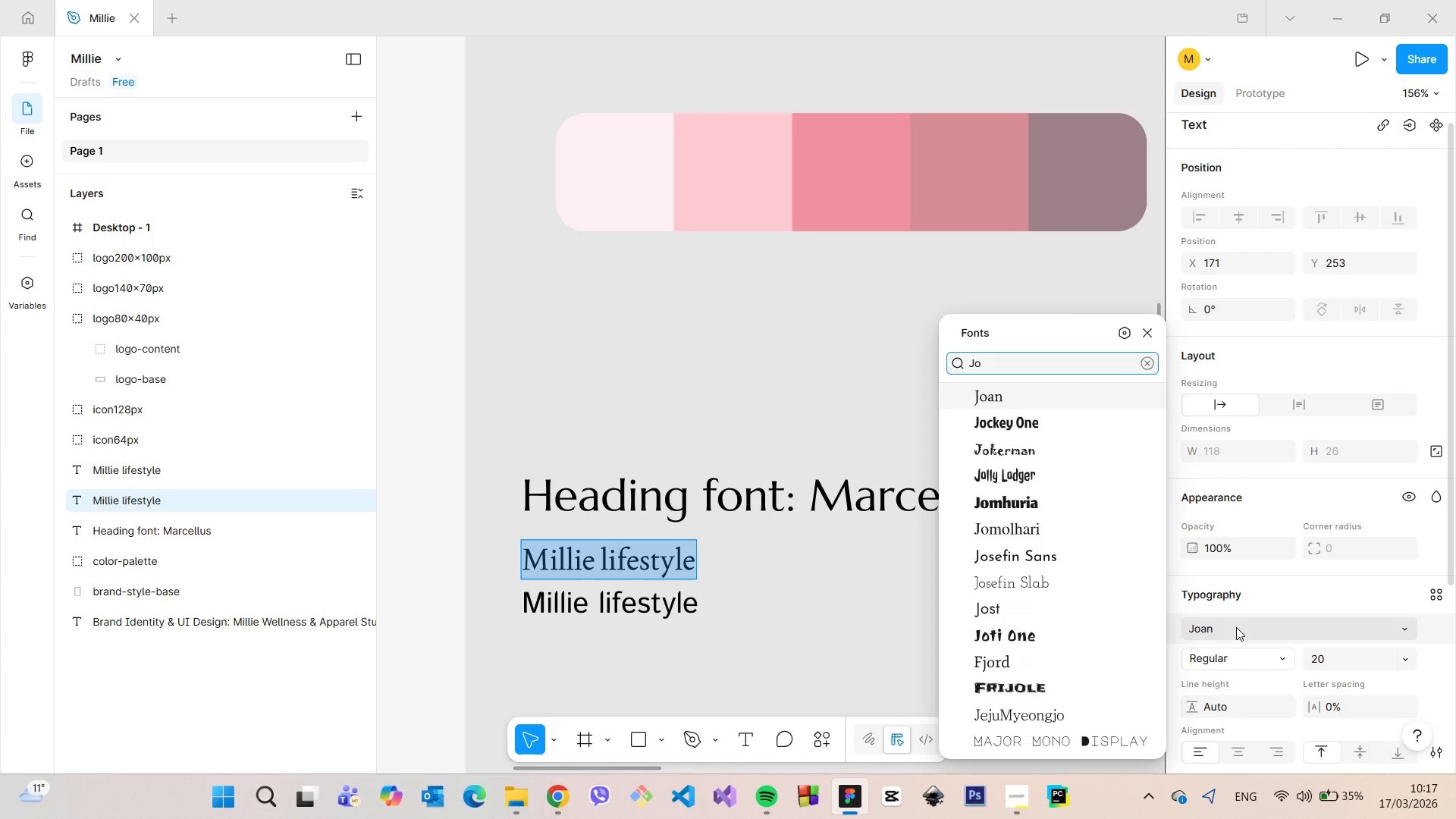 
hold_key(key=Backspace, duration=1.22)
 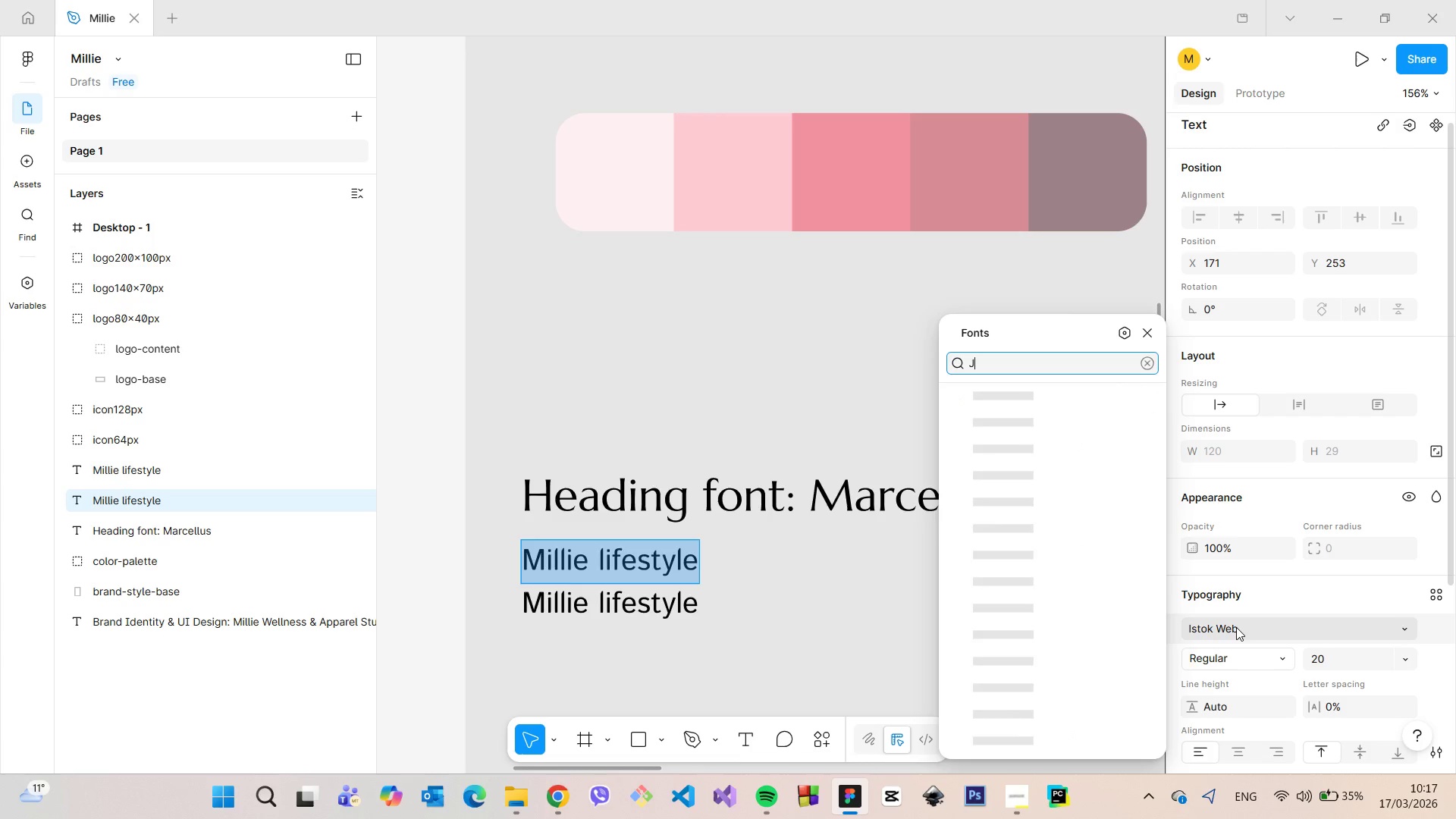 
left_click([1085, 601])
 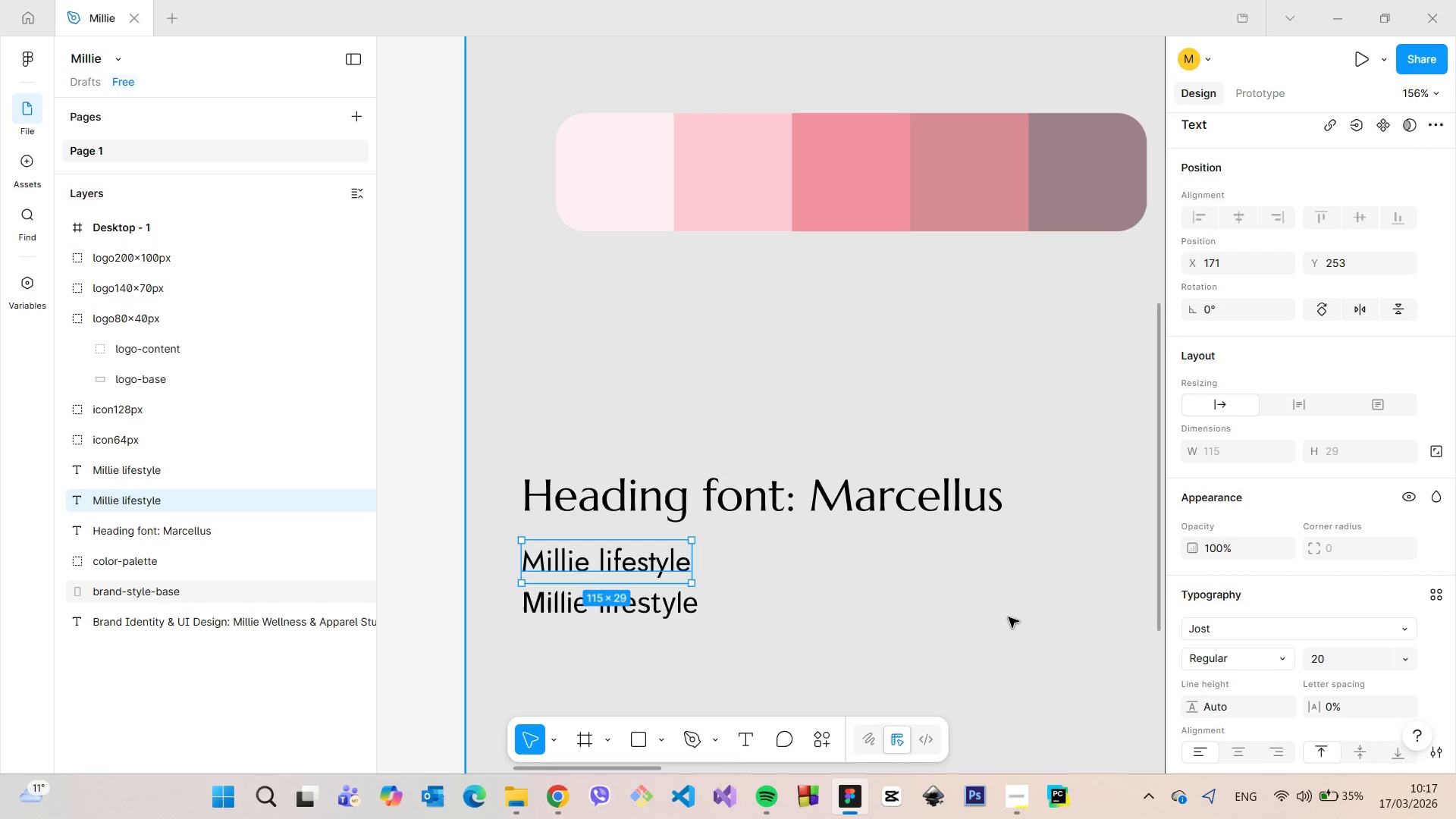 
double_click([1009, 617])
 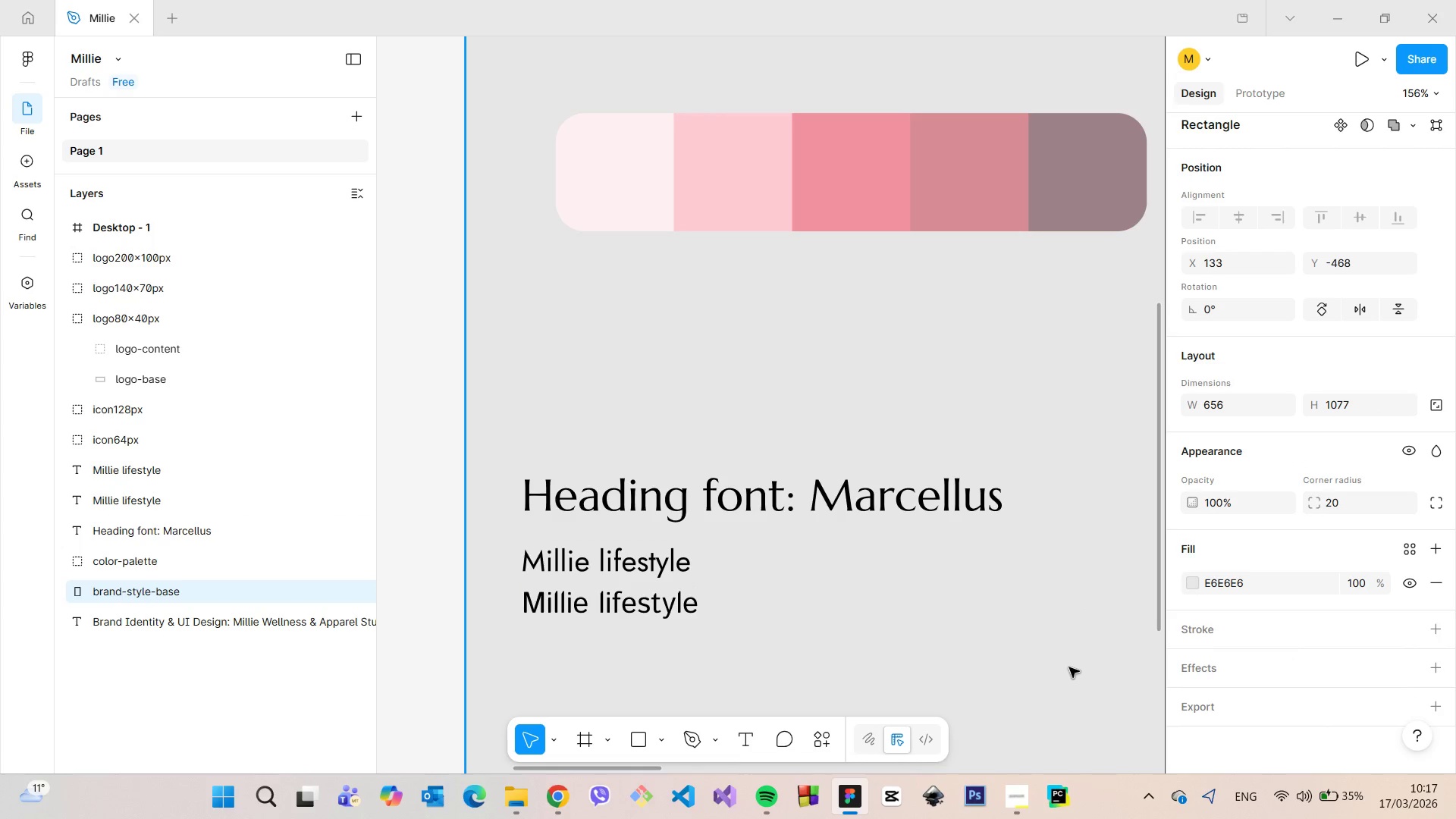 
scroll: coordinate [1063, 662], scroll_direction: down, amount: 4.0
 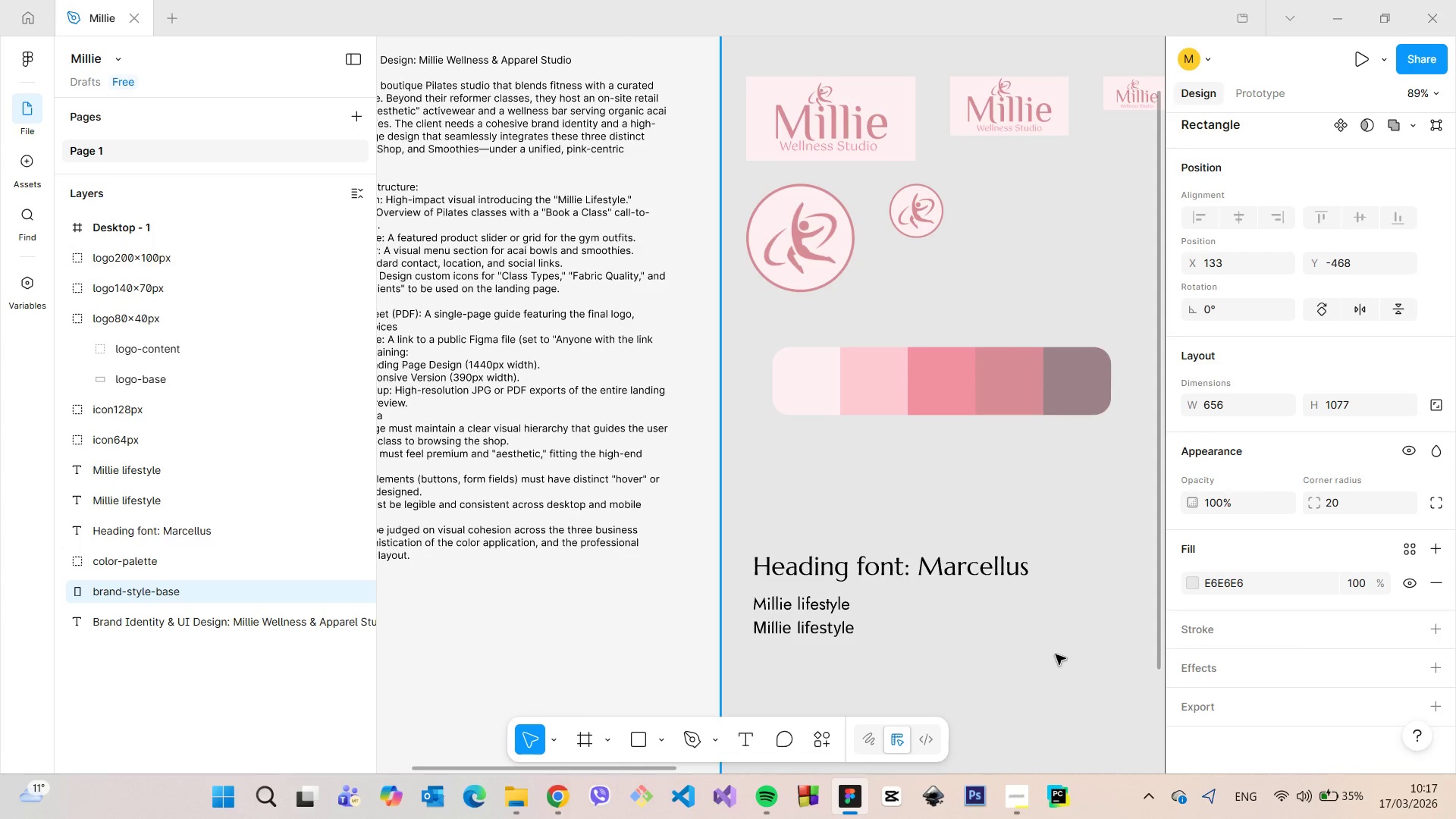 
scroll: coordinate [1054, 651], scroll_direction: up, amount: 6.0
 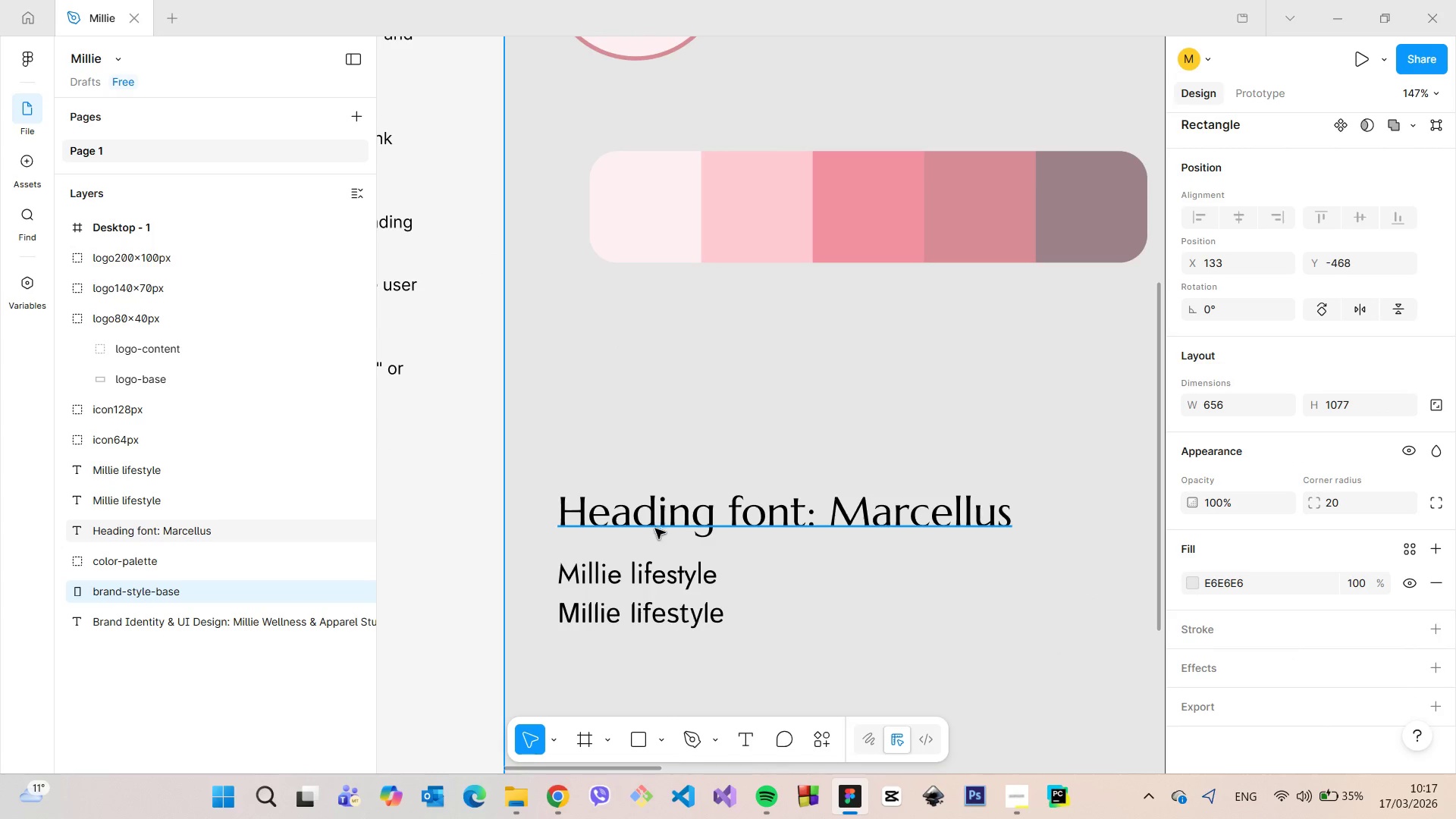 
left_click([661, 569])
 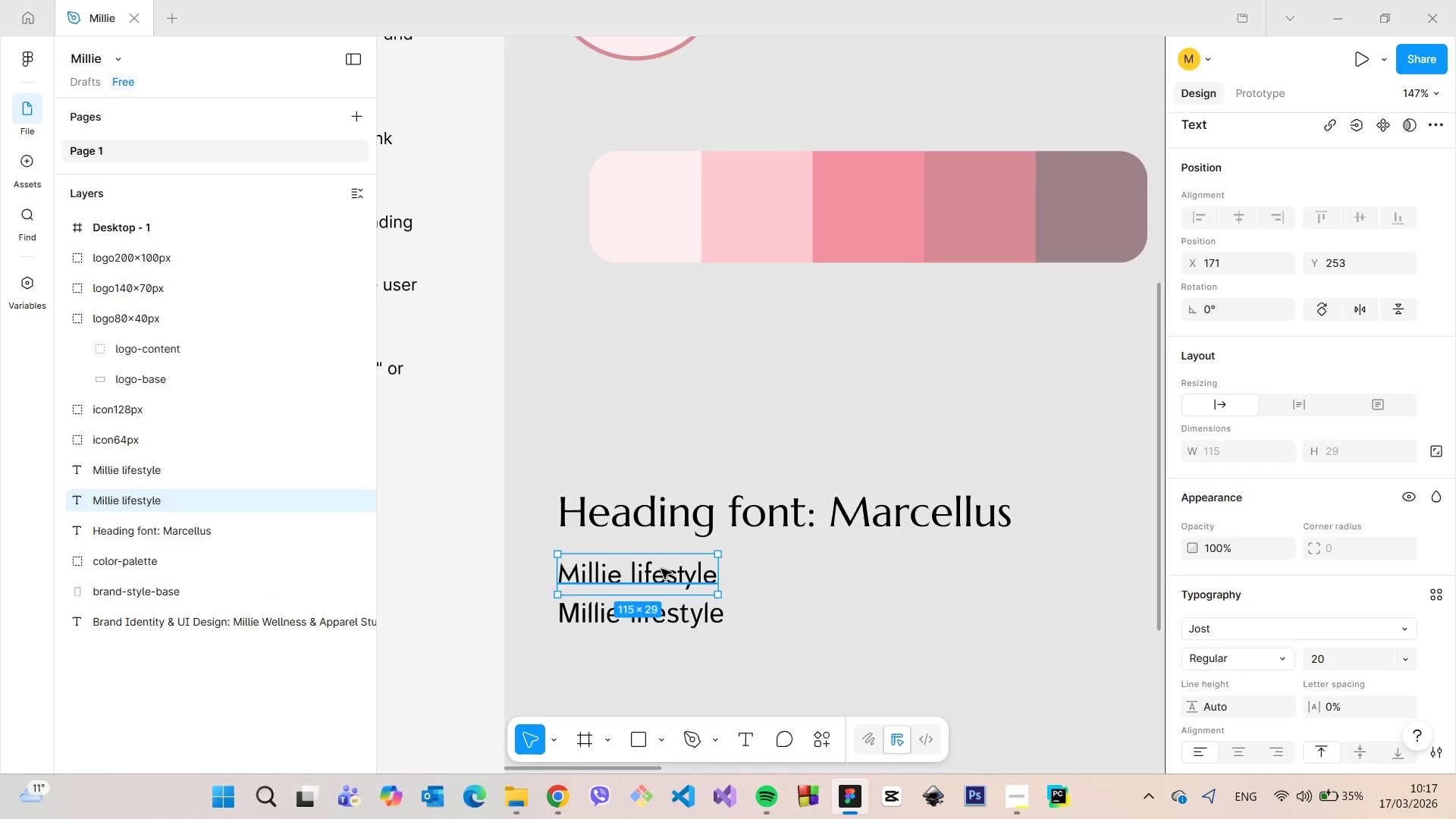 
key(Backspace)
 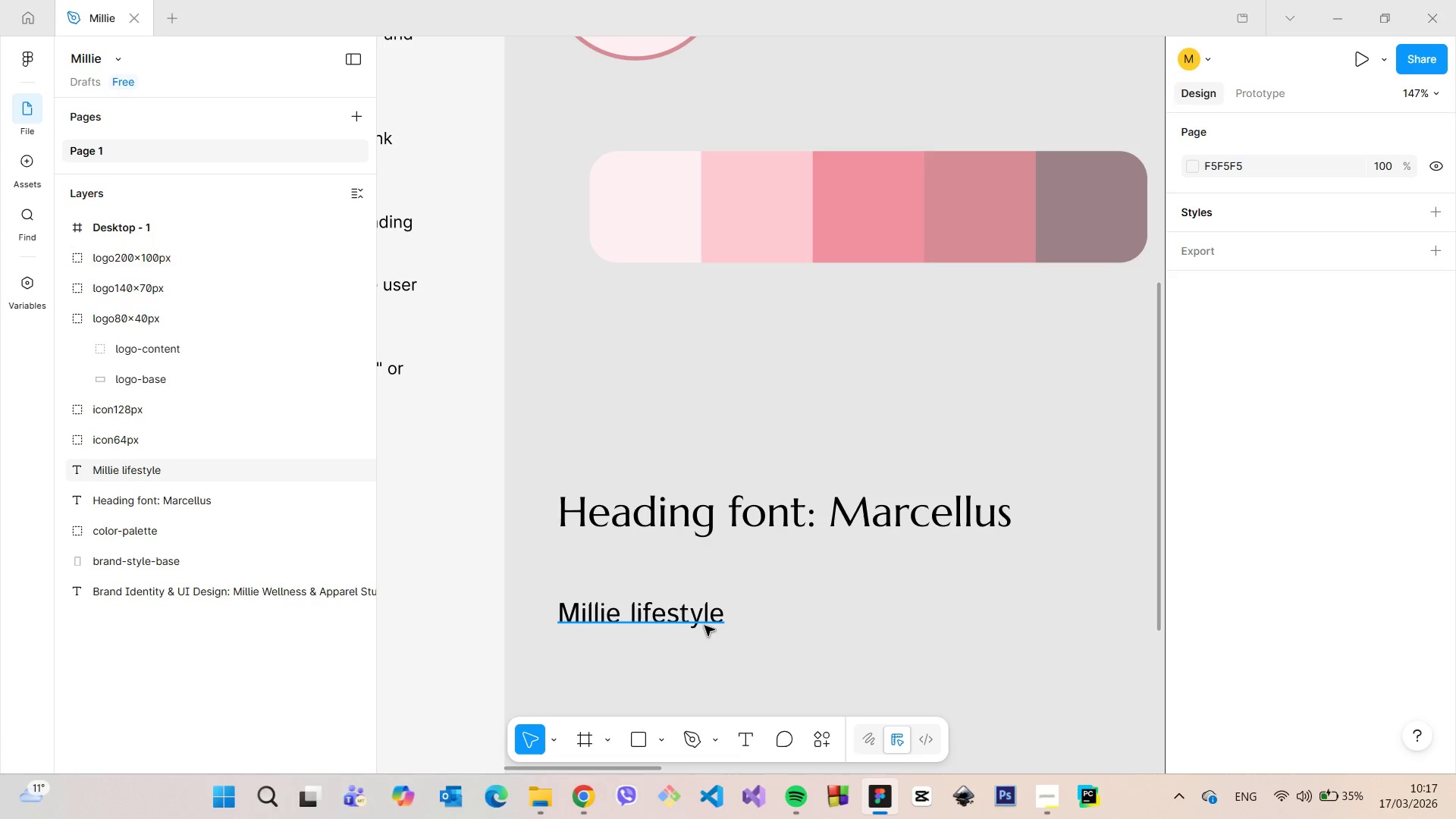 
left_click_drag(start_coordinate=[704, 626], to_coordinate=[709, 595])
 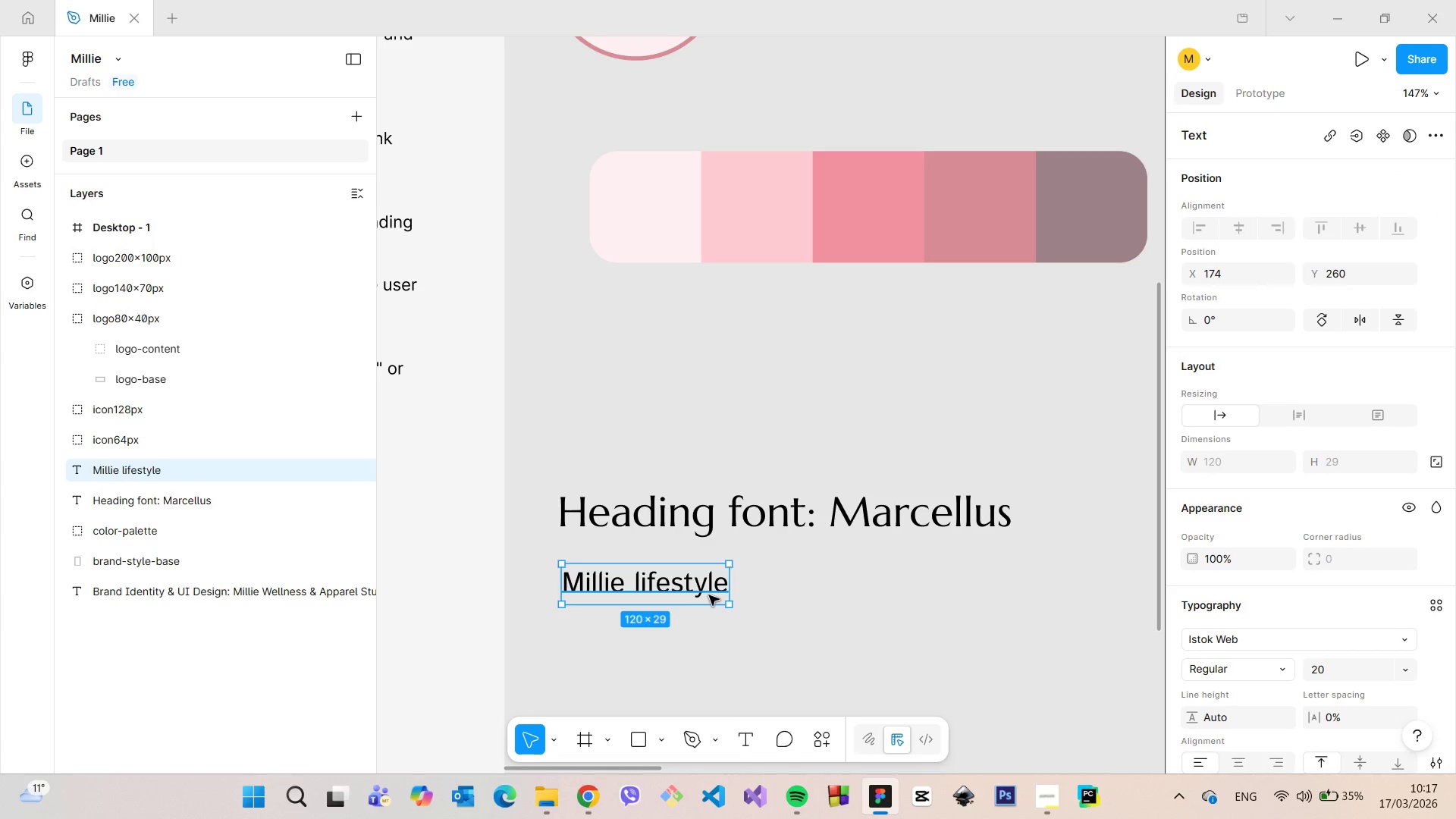 
left_click([709, 595])
 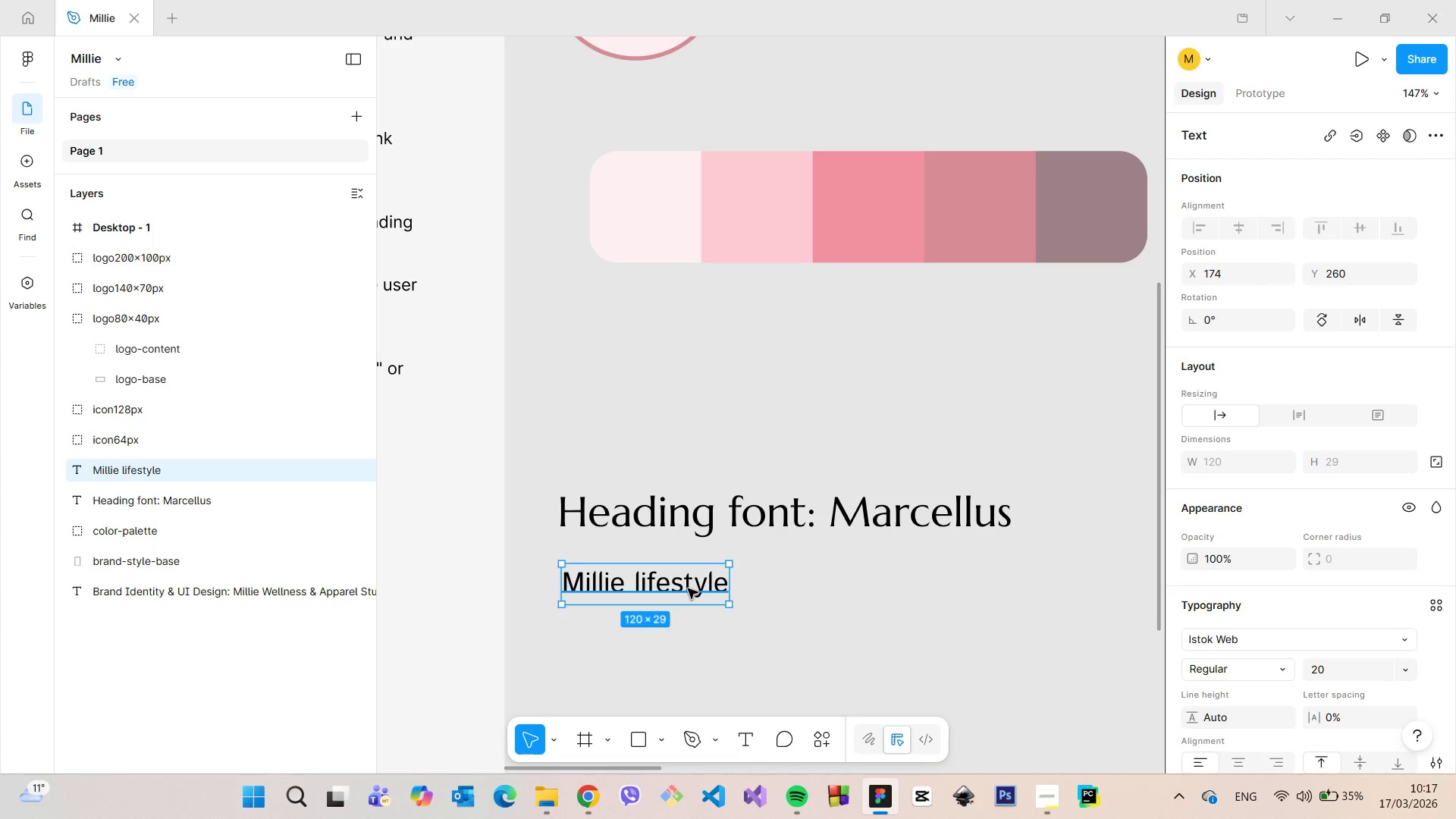 
double_click([688, 588])
 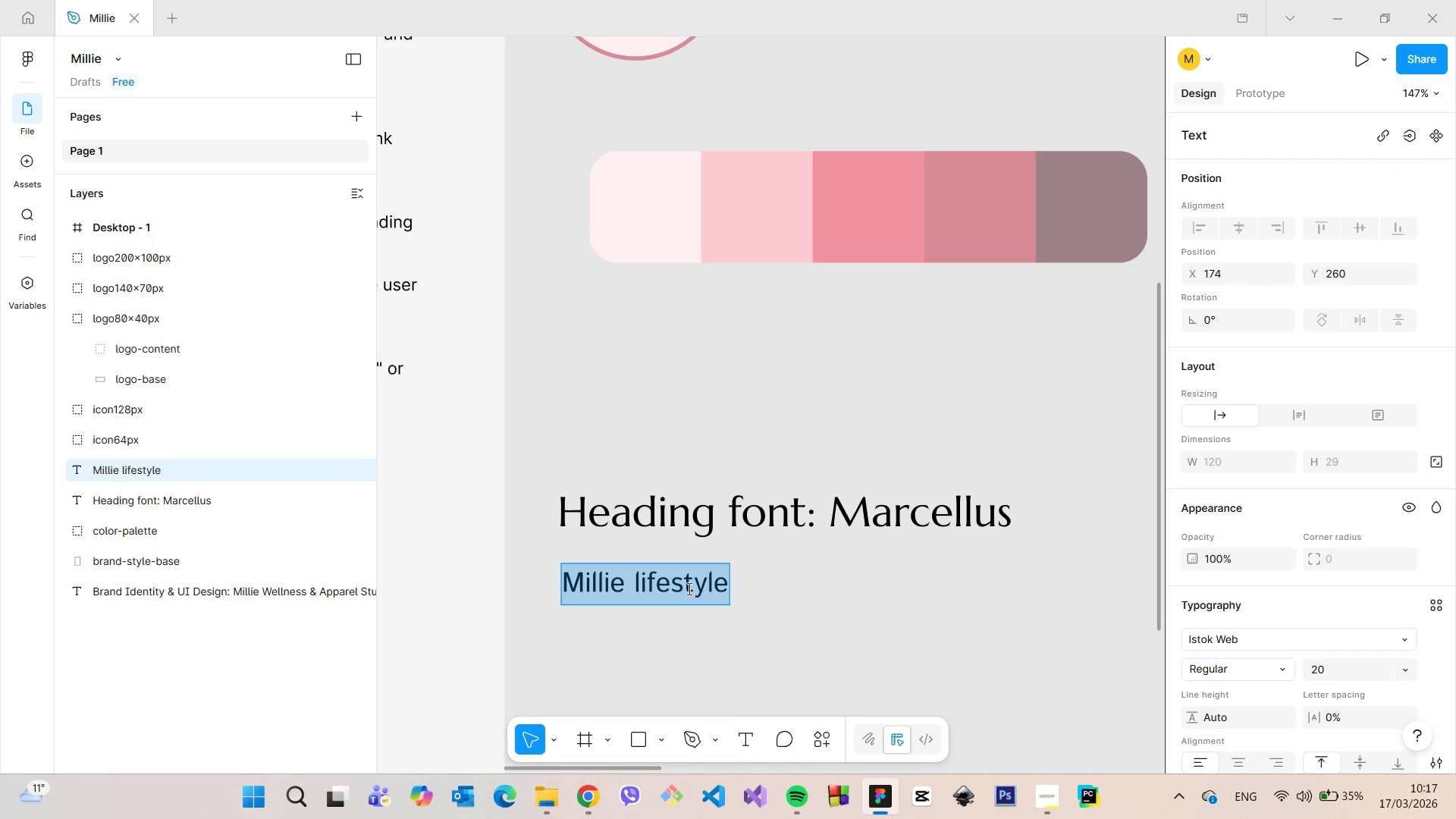 
type(Secondary font: is)
key(Backspace)
key(Backspace)
type(Istok Web)
 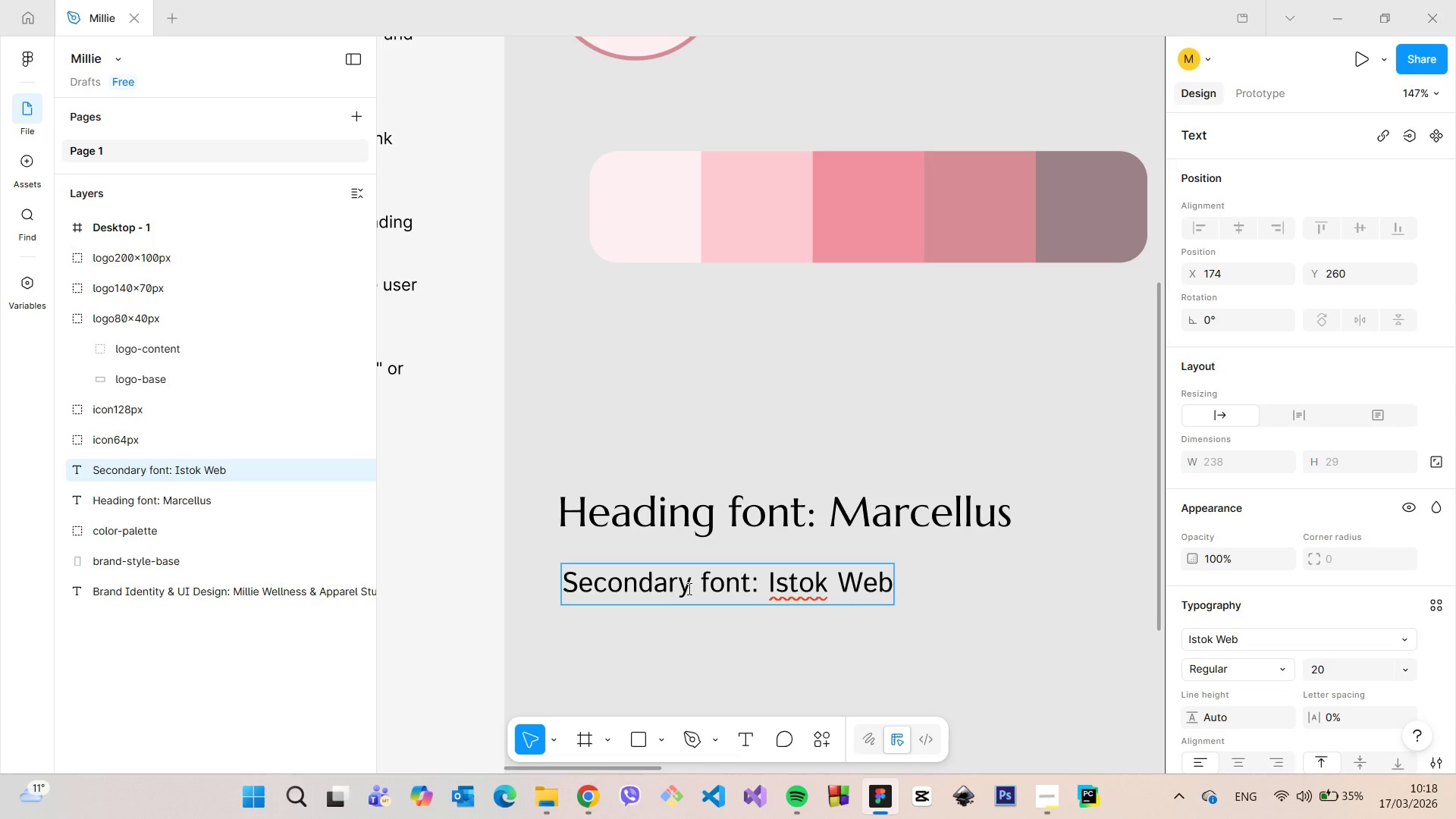 
double_click([766, 583])
 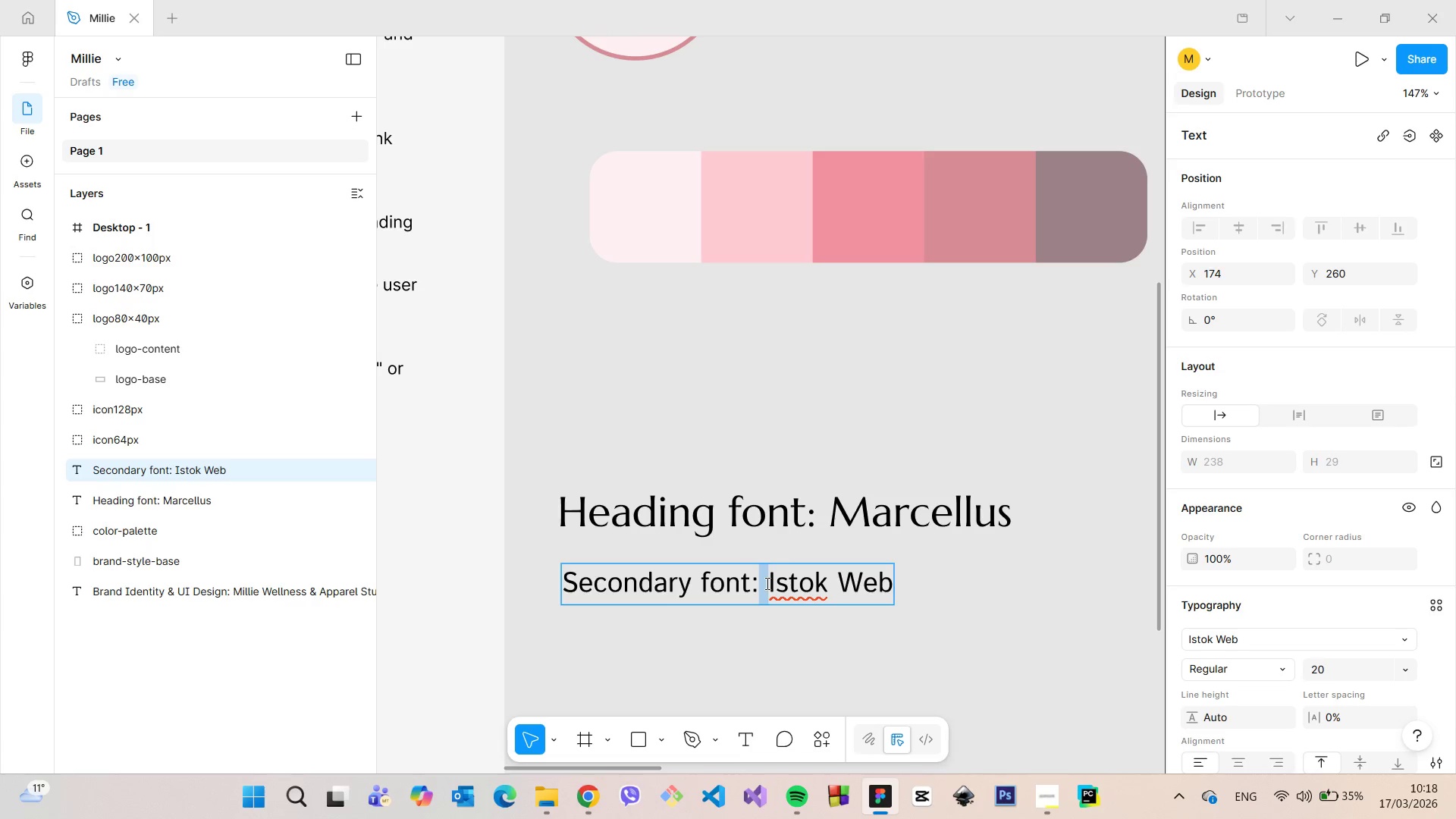 
triple_click([766, 583])
 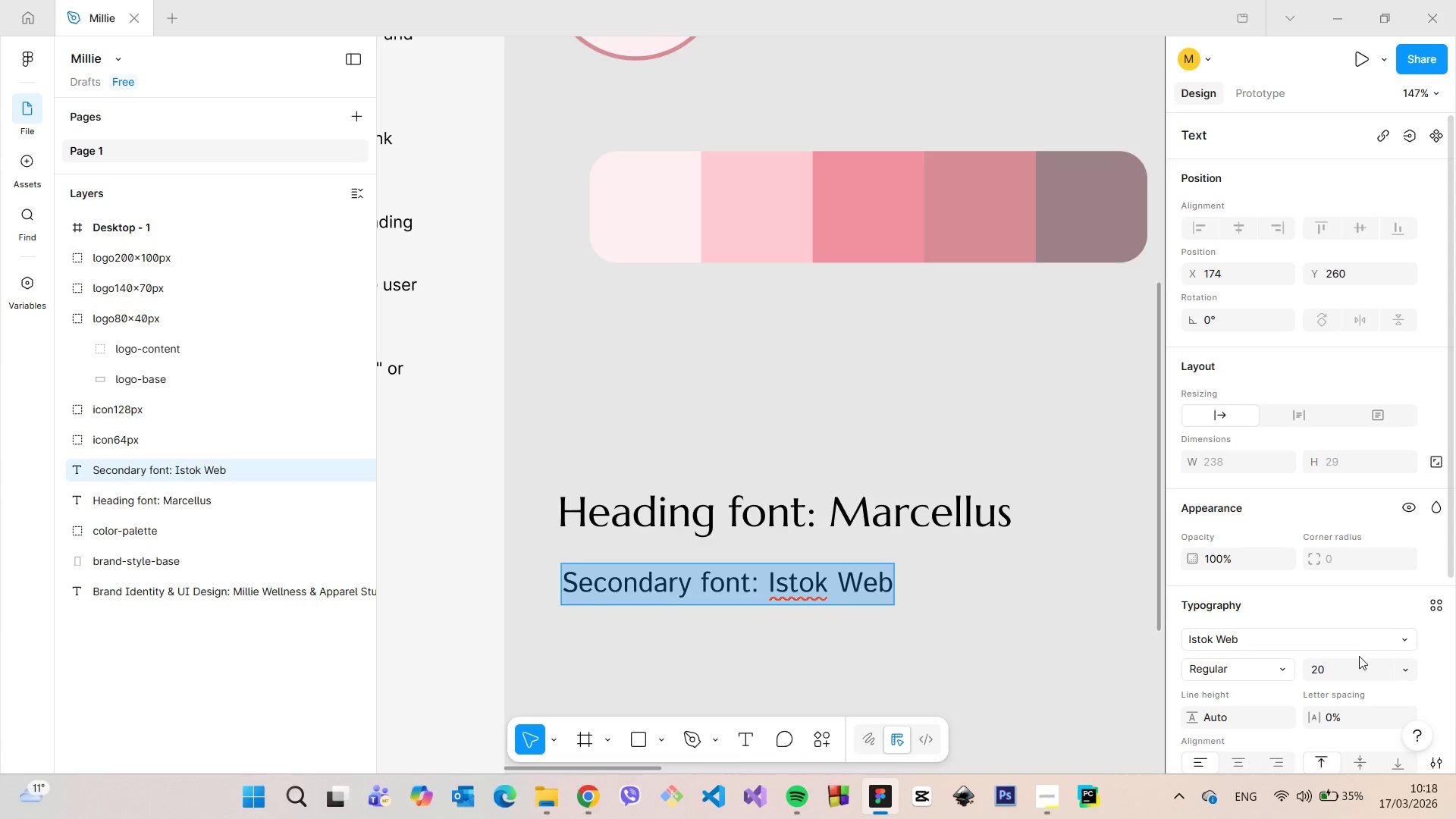 
left_click([1352, 658])
 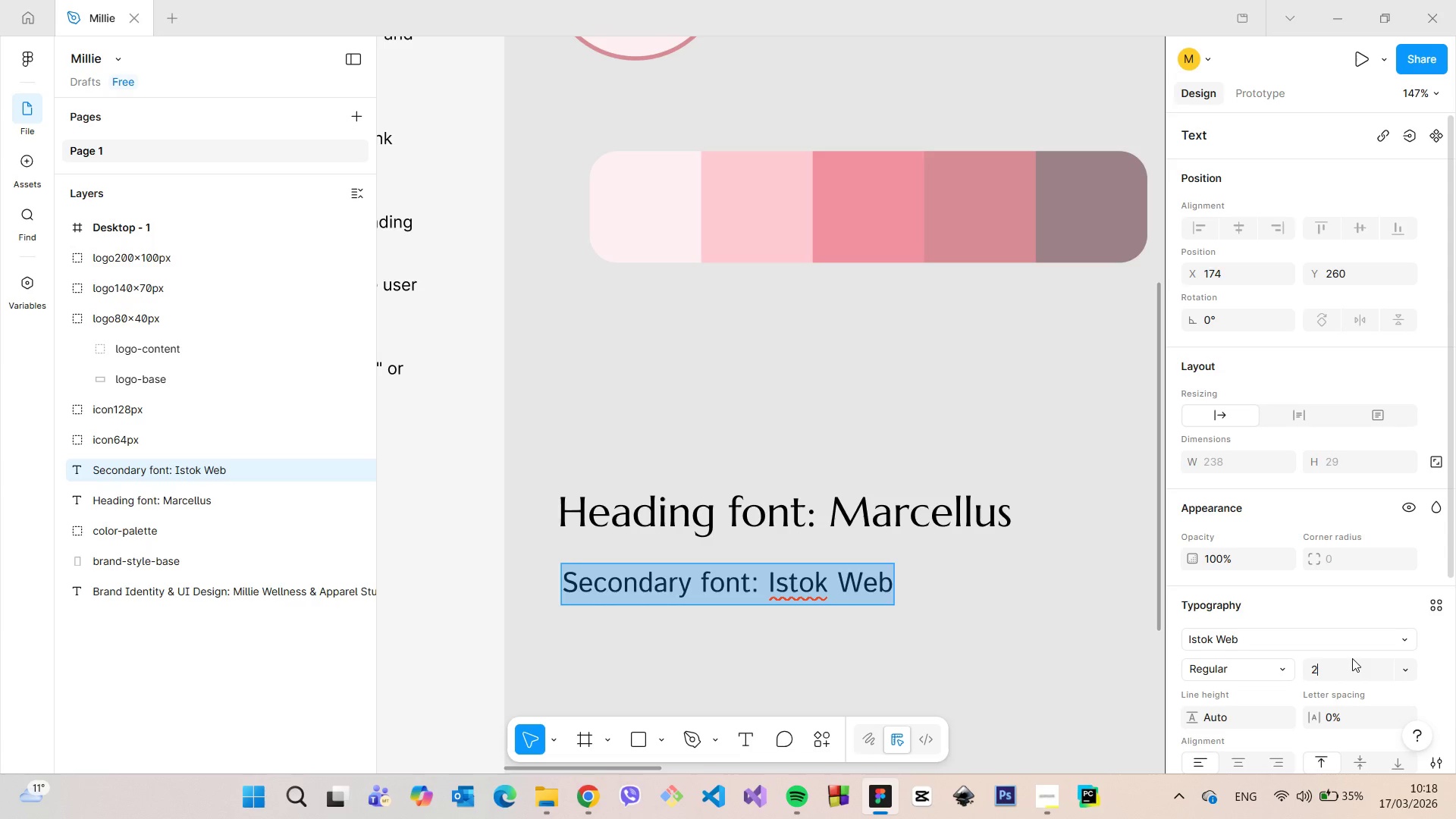 
type(25)
 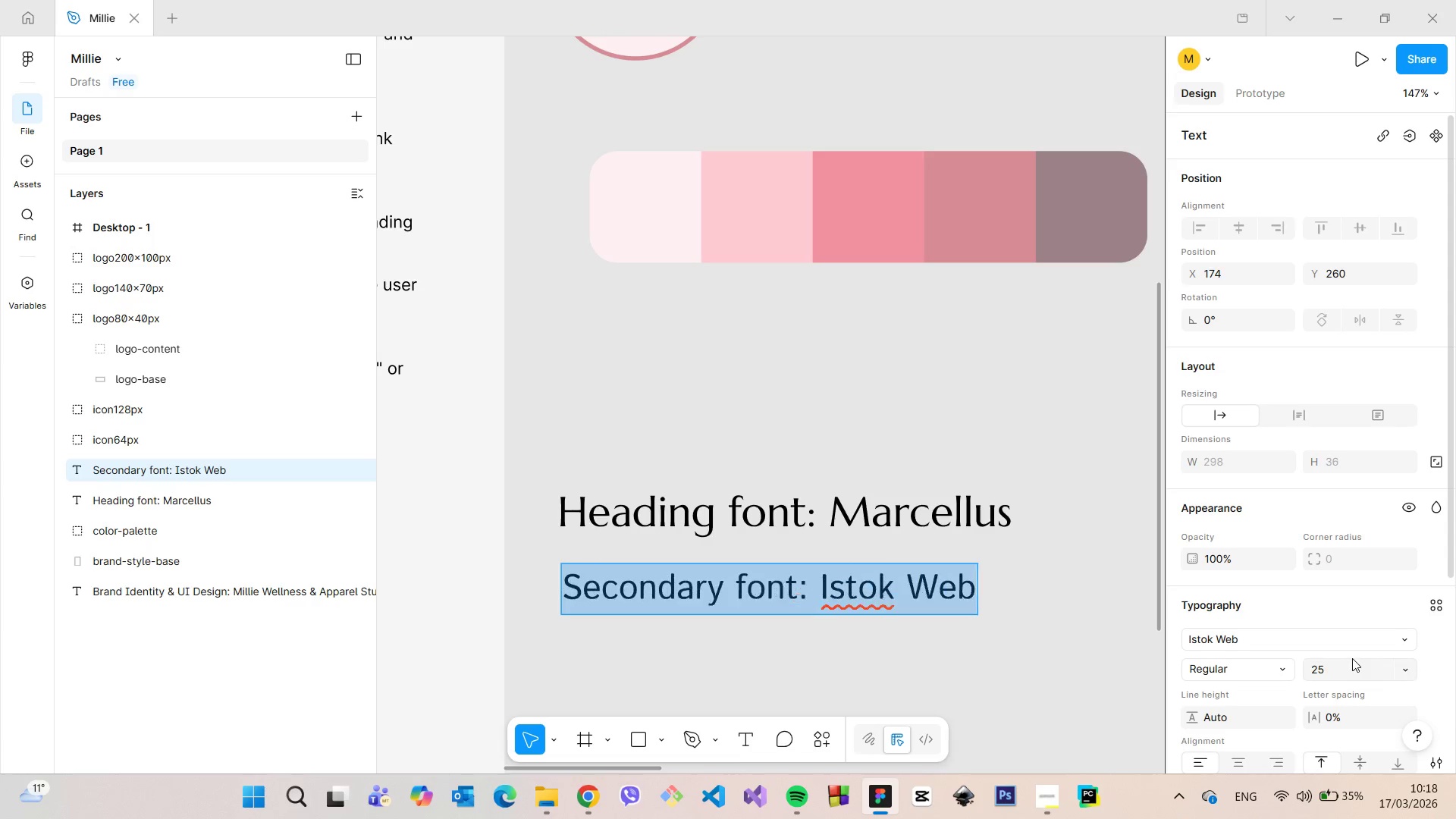 
key(Enter)
 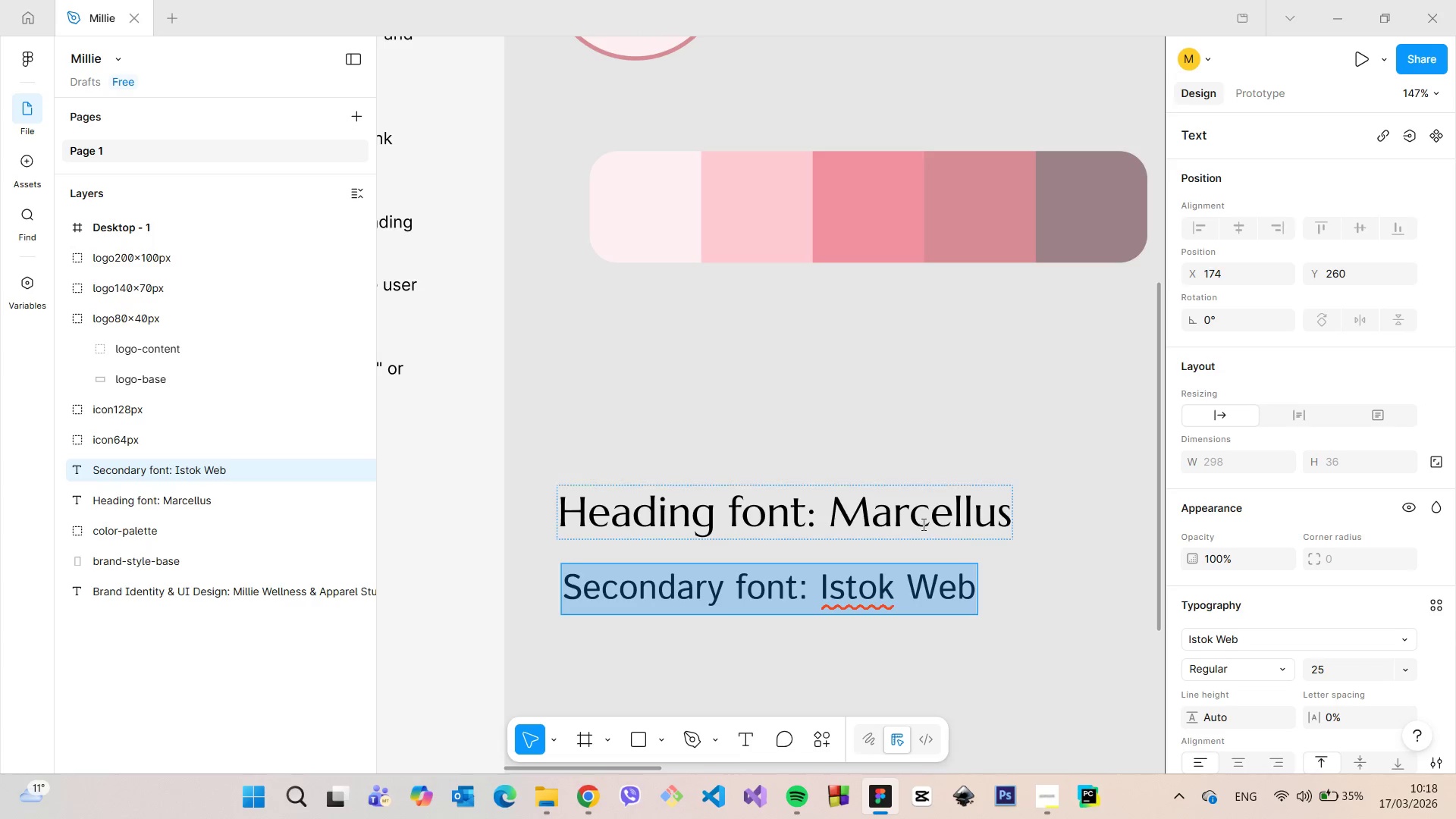 
double_click([912, 508])
 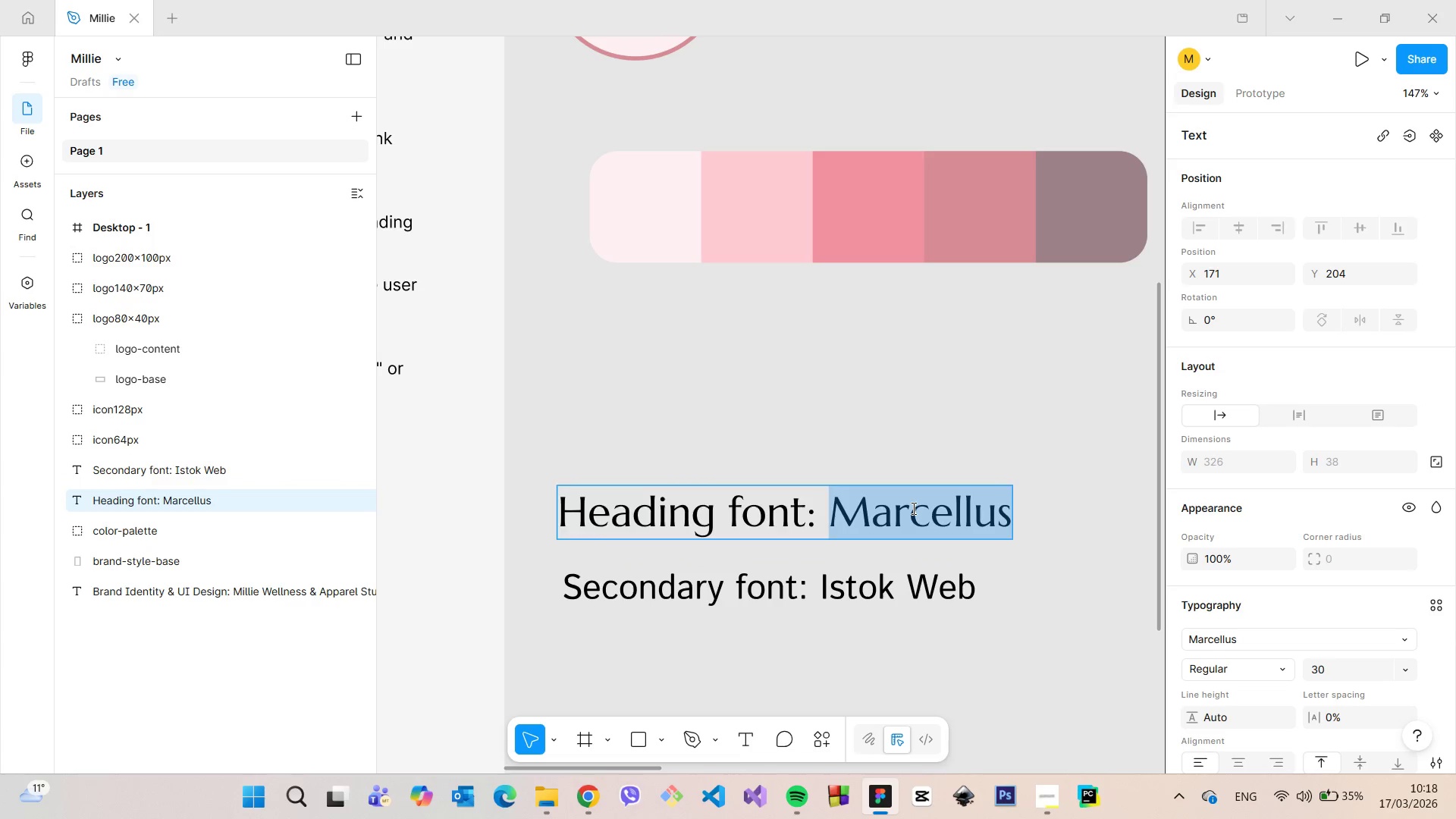 
triple_click([912, 508])
 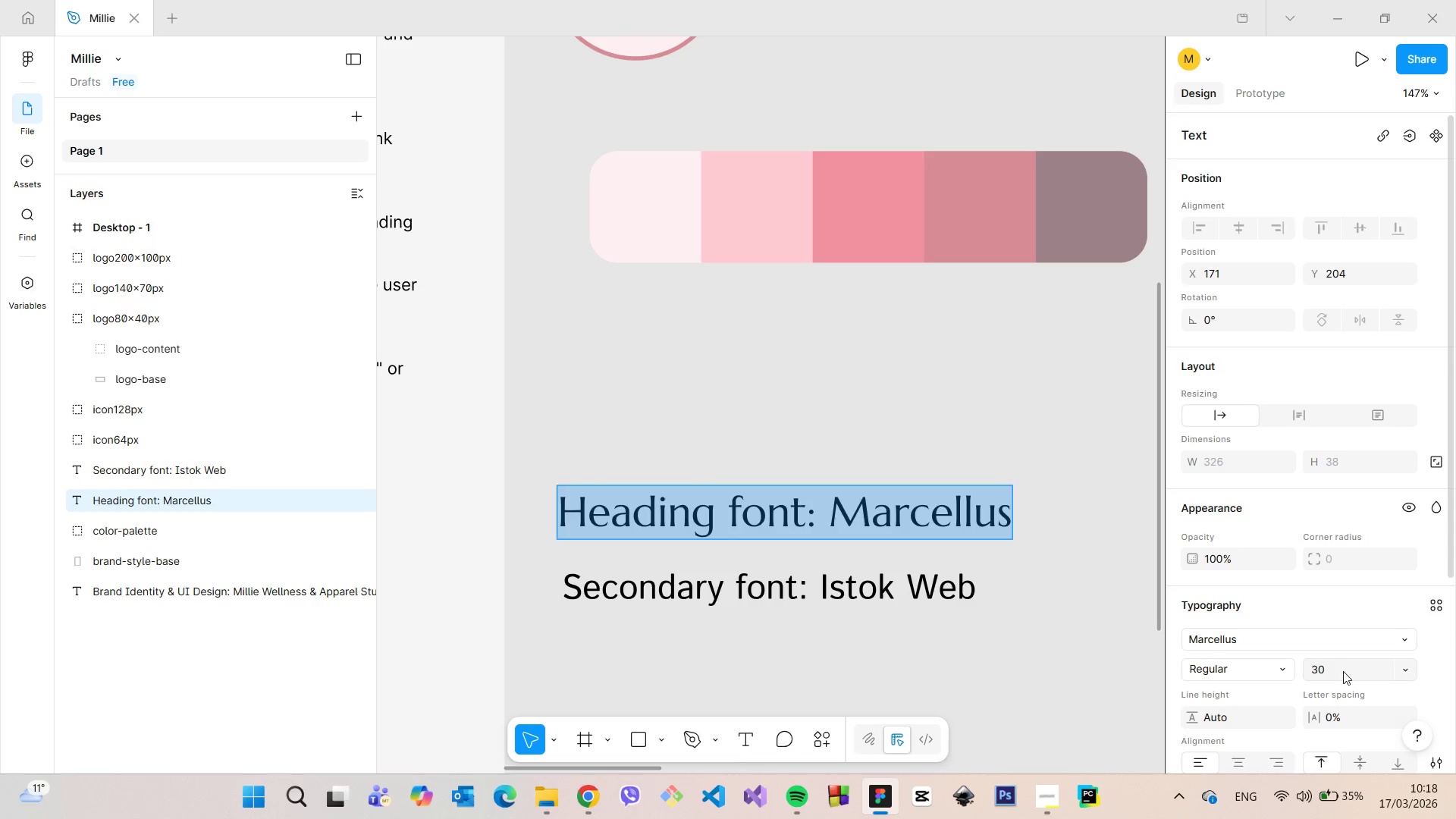 
left_click([1340, 673])
 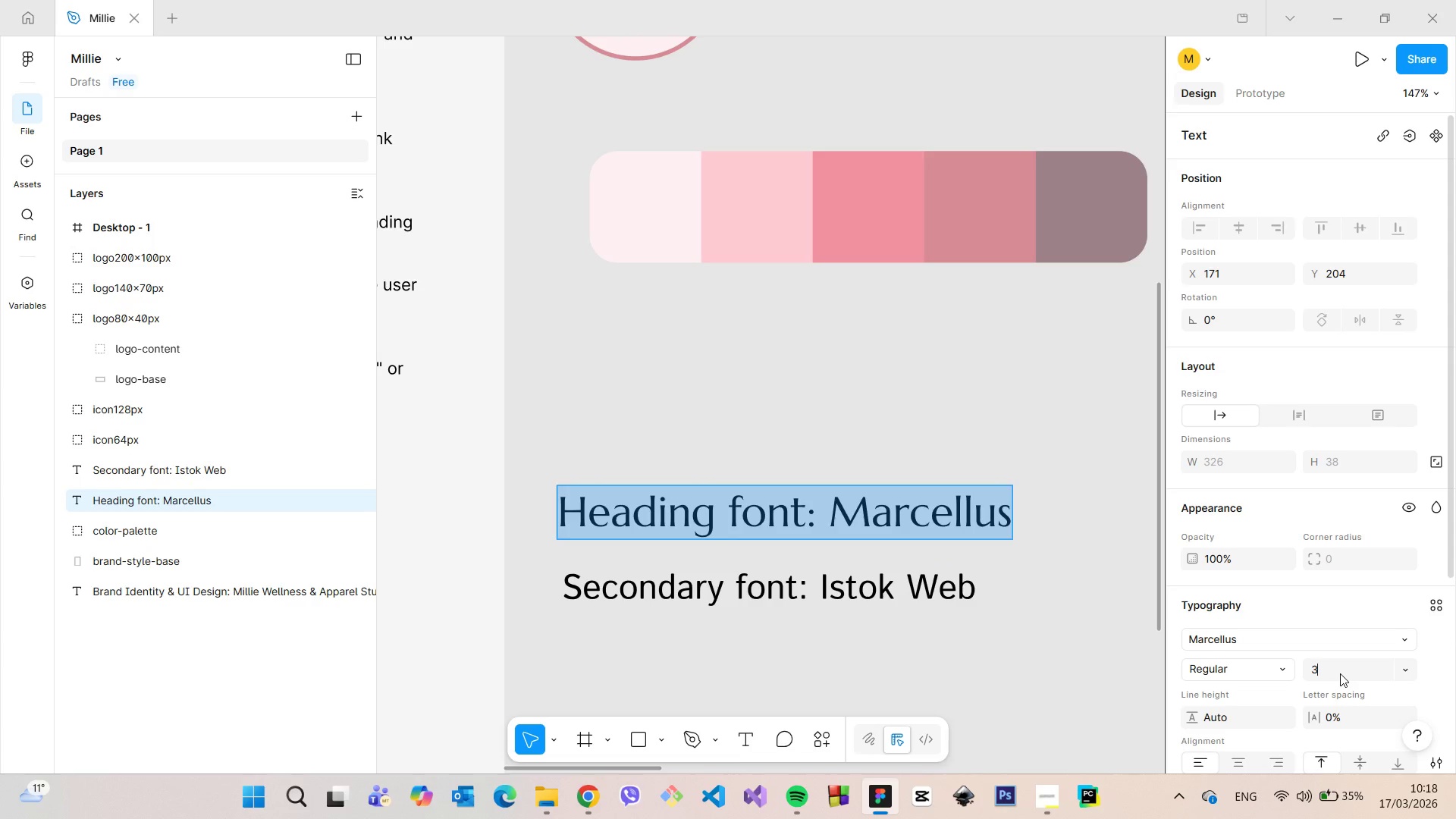 
type(35)
 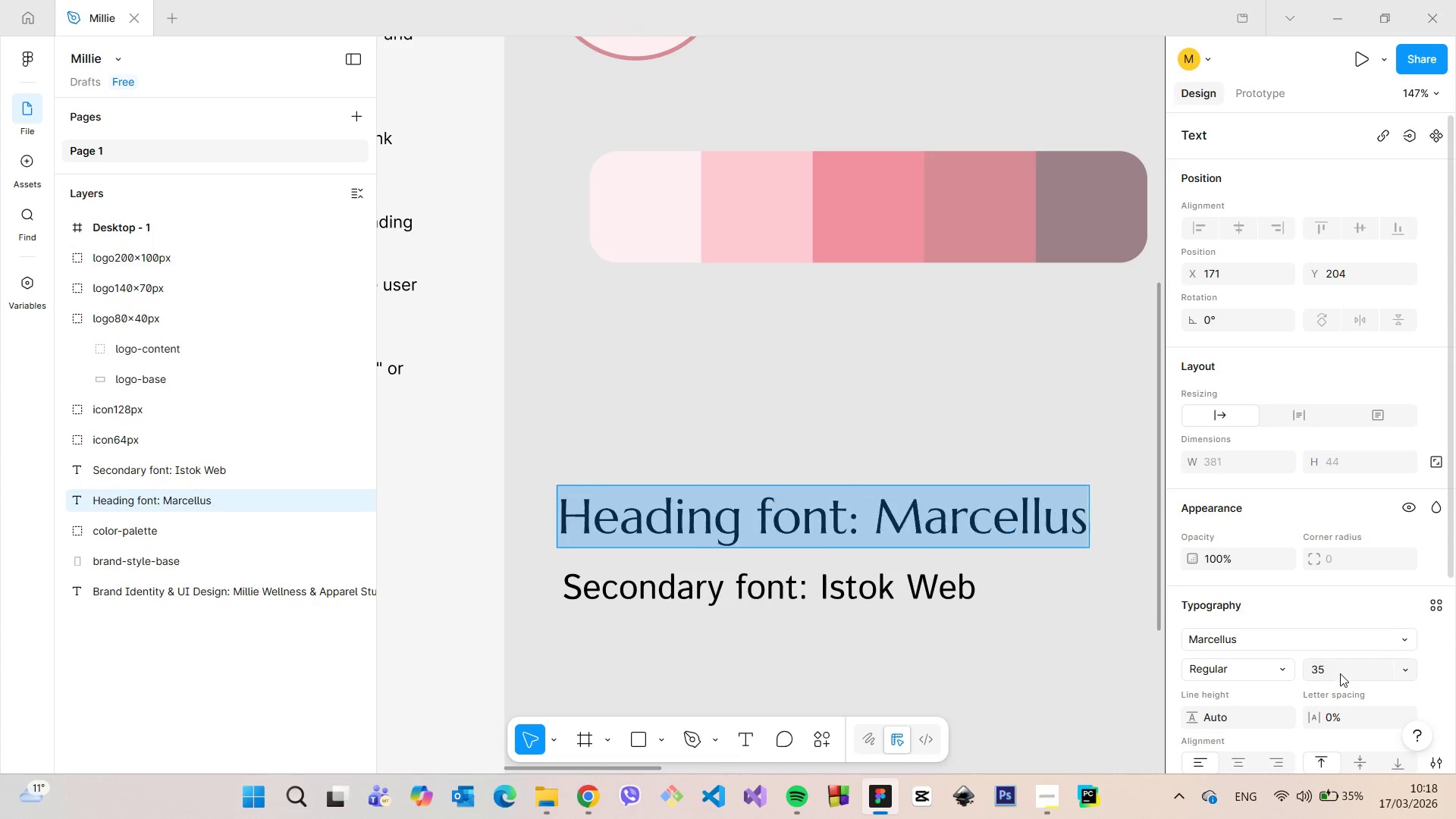 
key(Enter)
 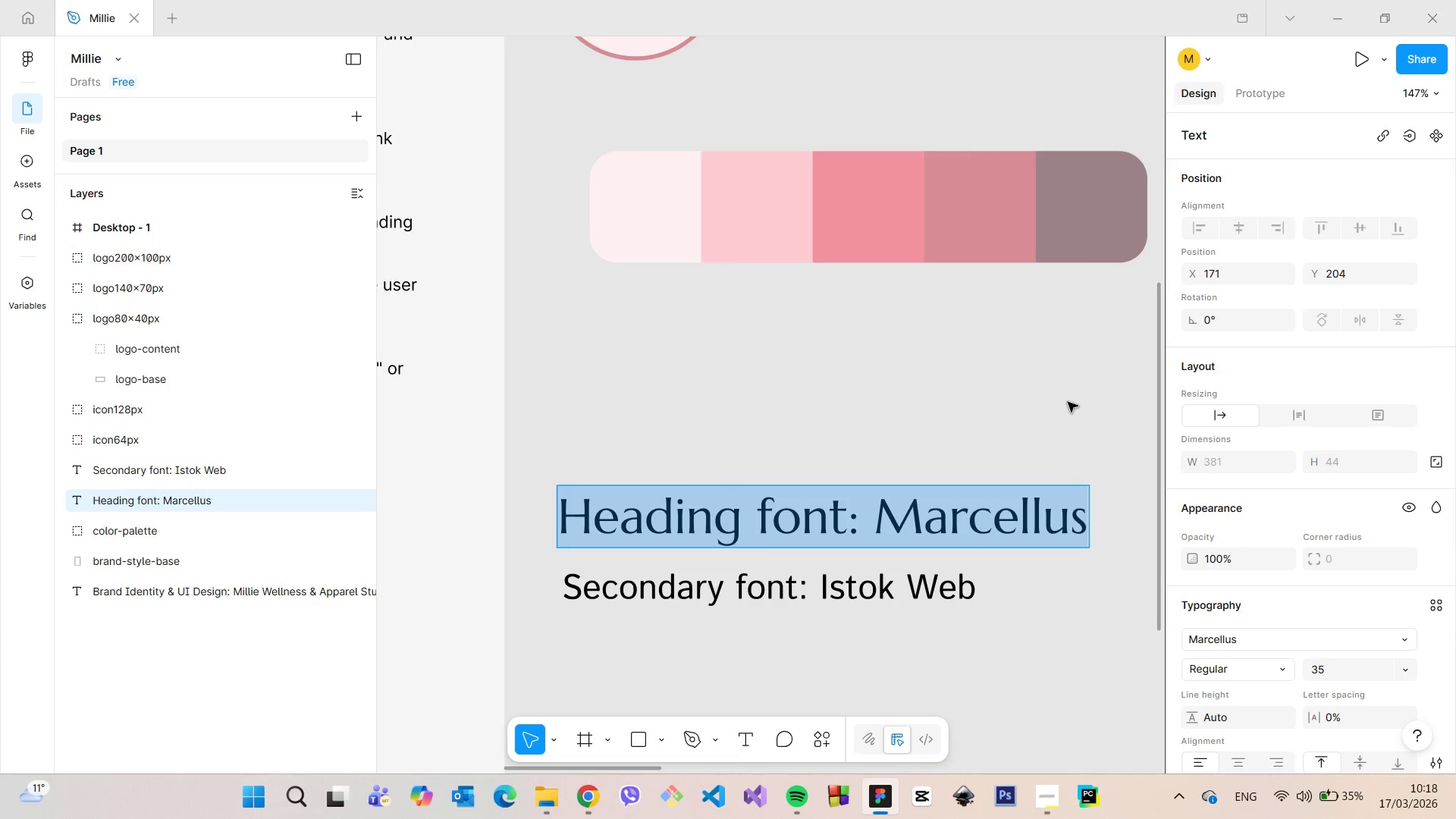 
scroll: coordinate [1053, 403], scroll_direction: down, amount: 5.0
 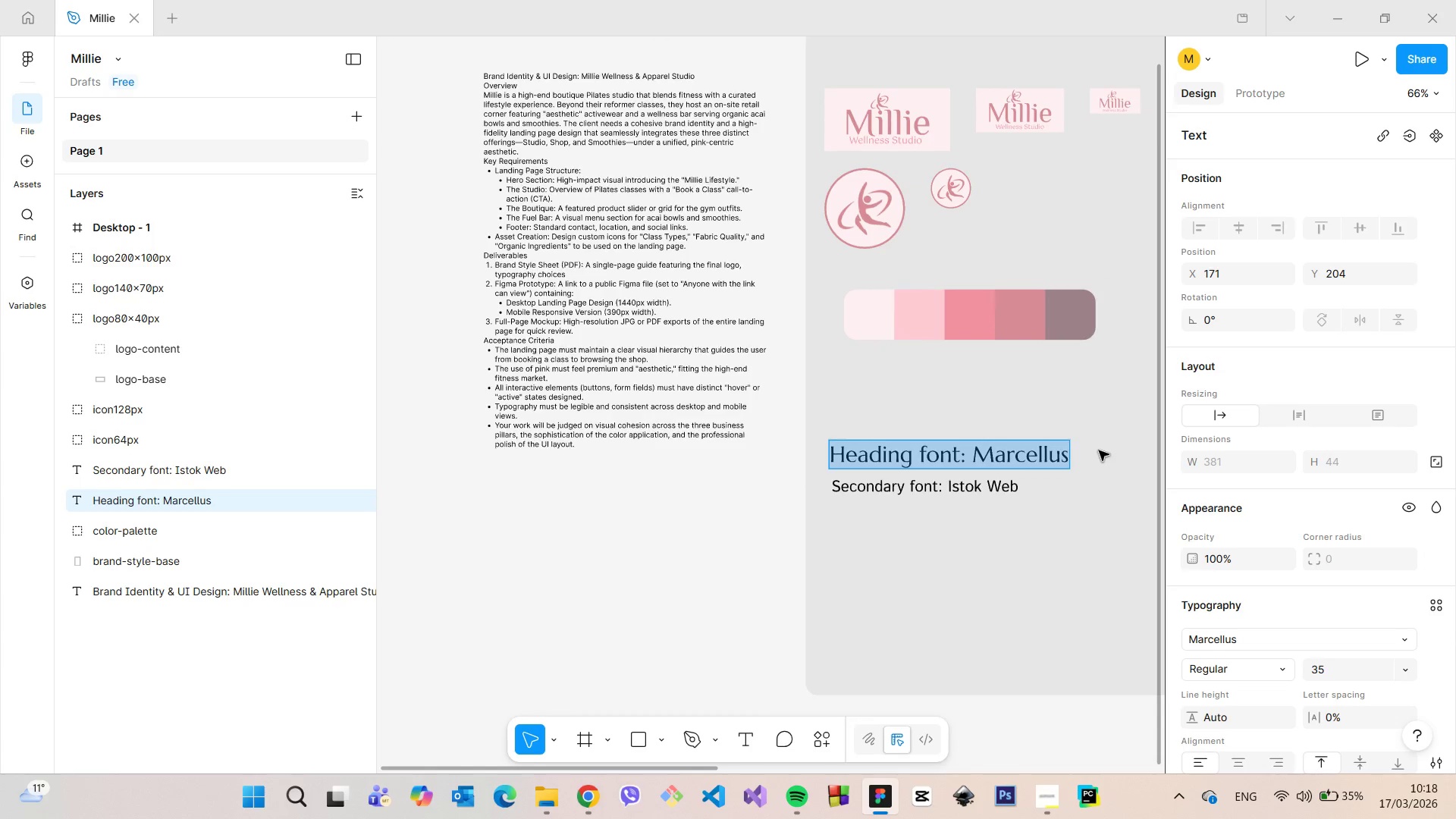 
left_click([1099, 450])
 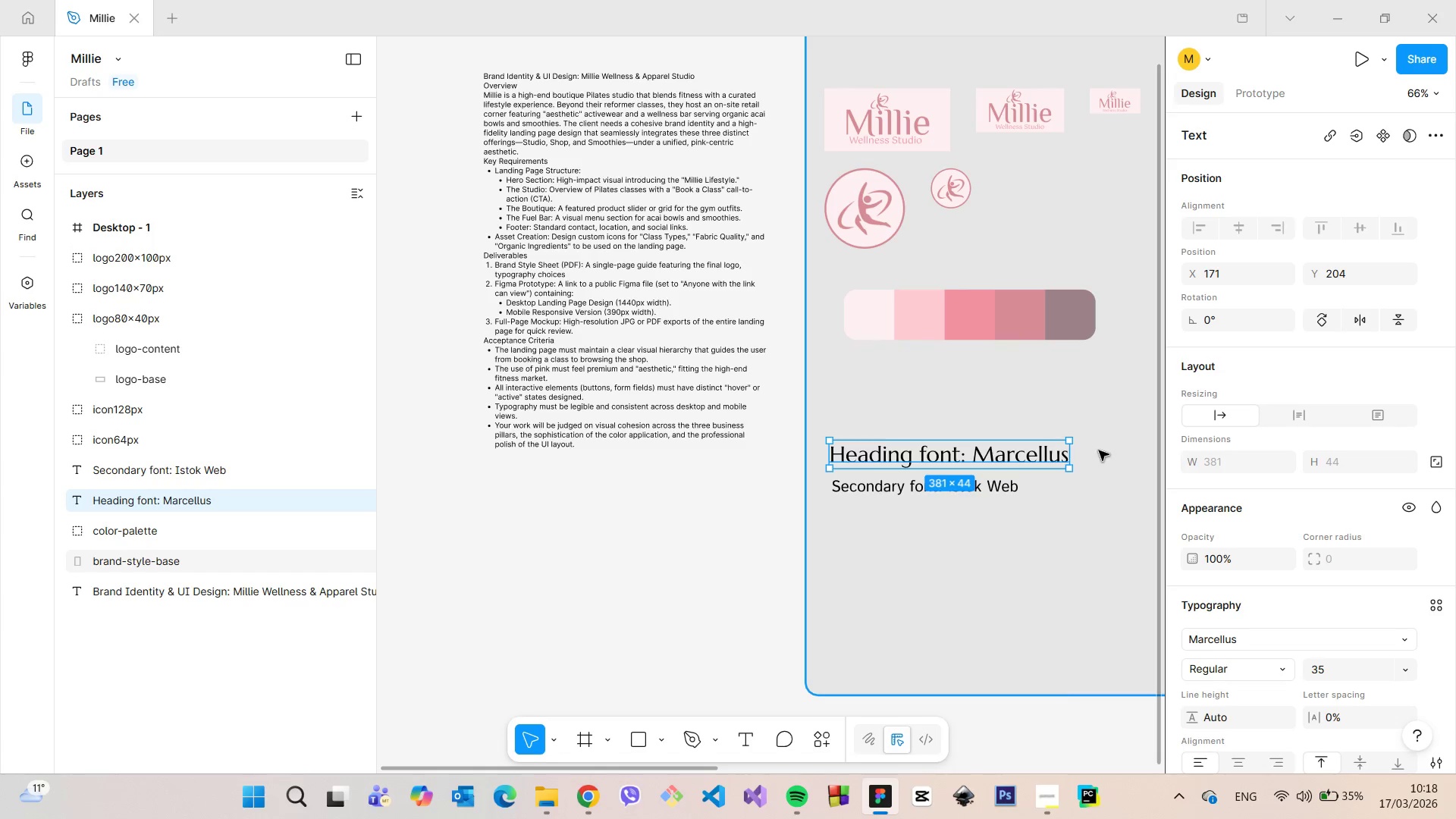 
left_click([1099, 450])
 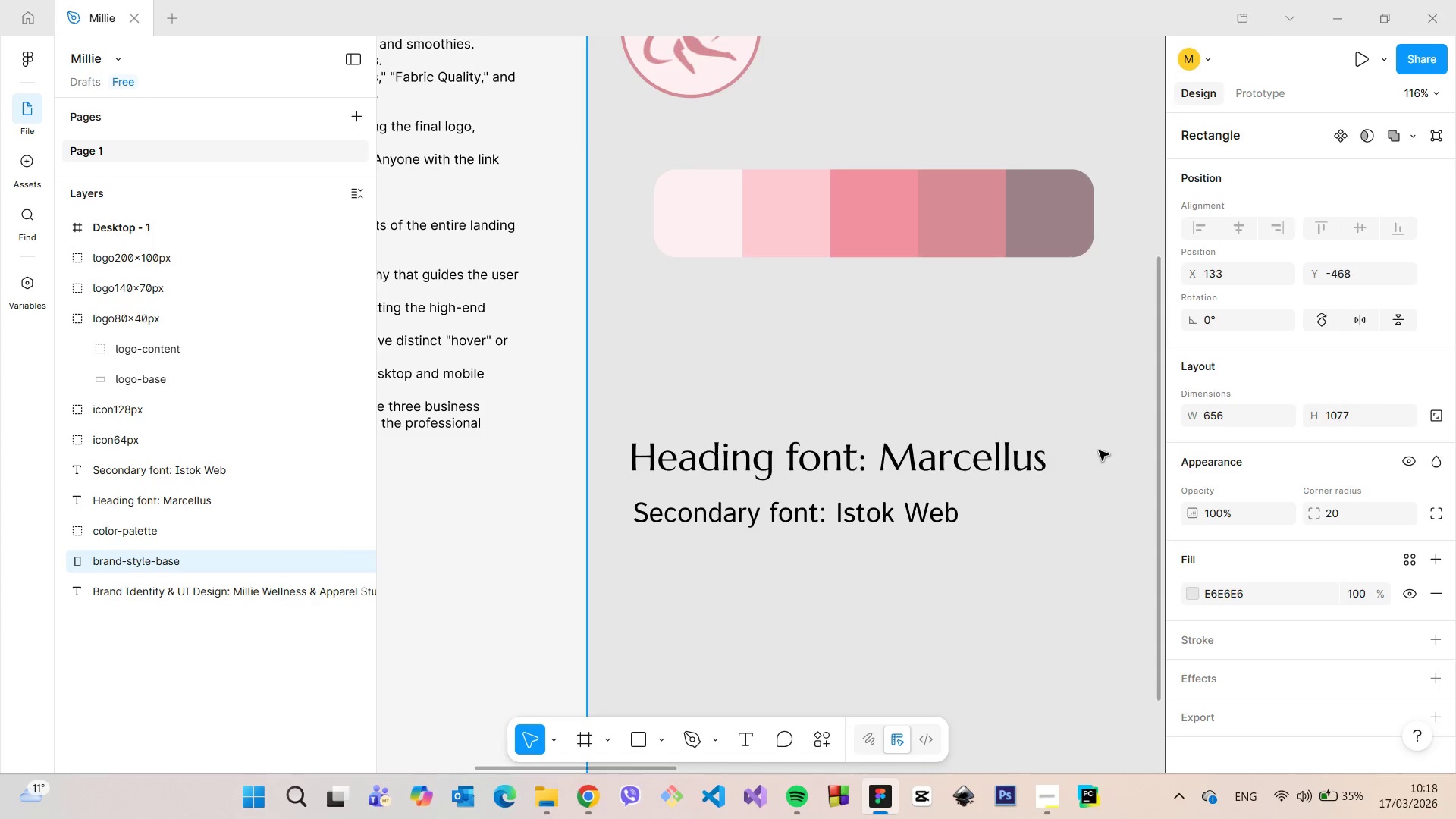 
scroll: coordinate [1099, 450], scroll_direction: up, amount: 4.0
 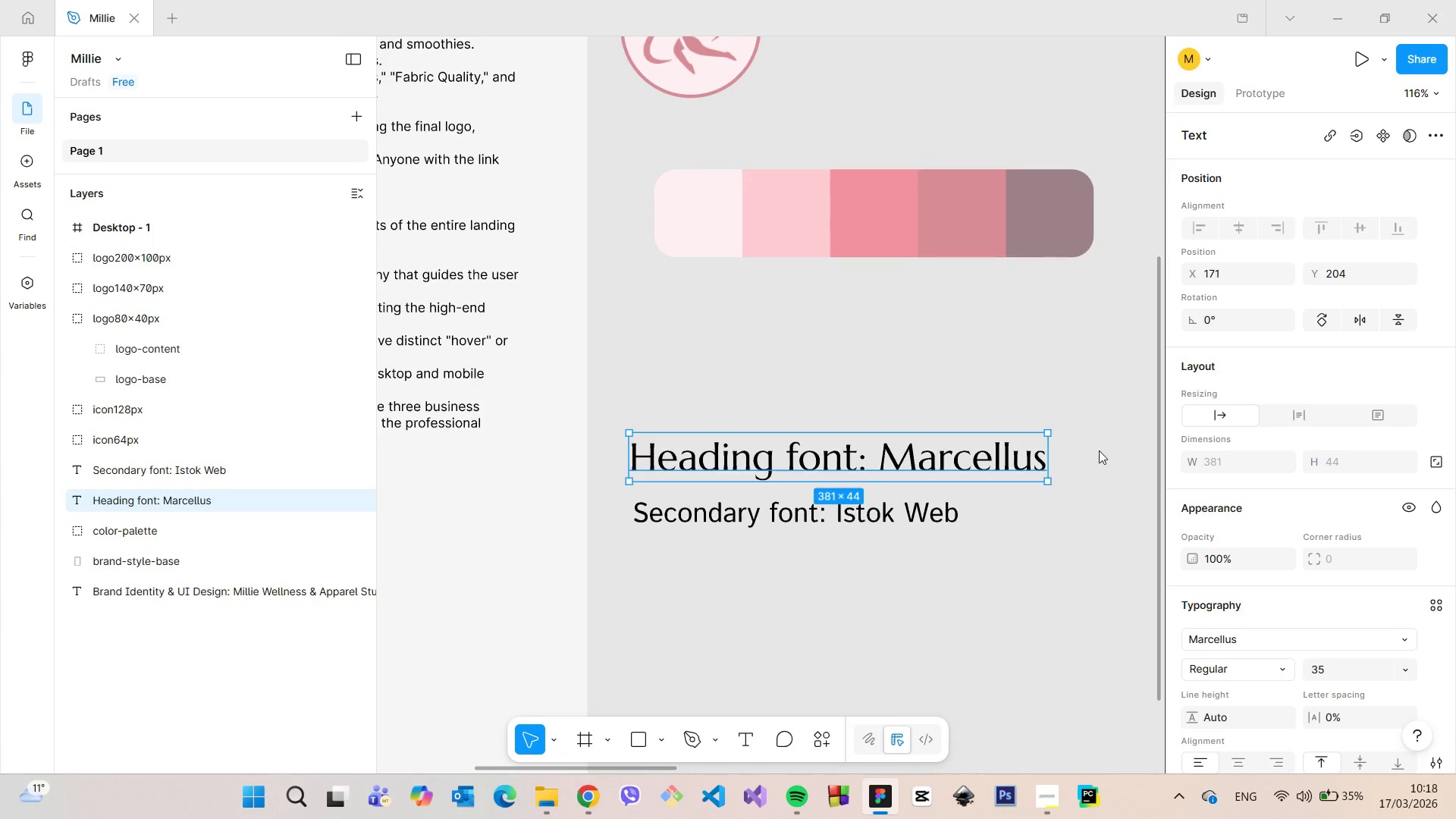 
scroll: coordinate [1099, 450], scroll_direction: down, amount: 6.0
 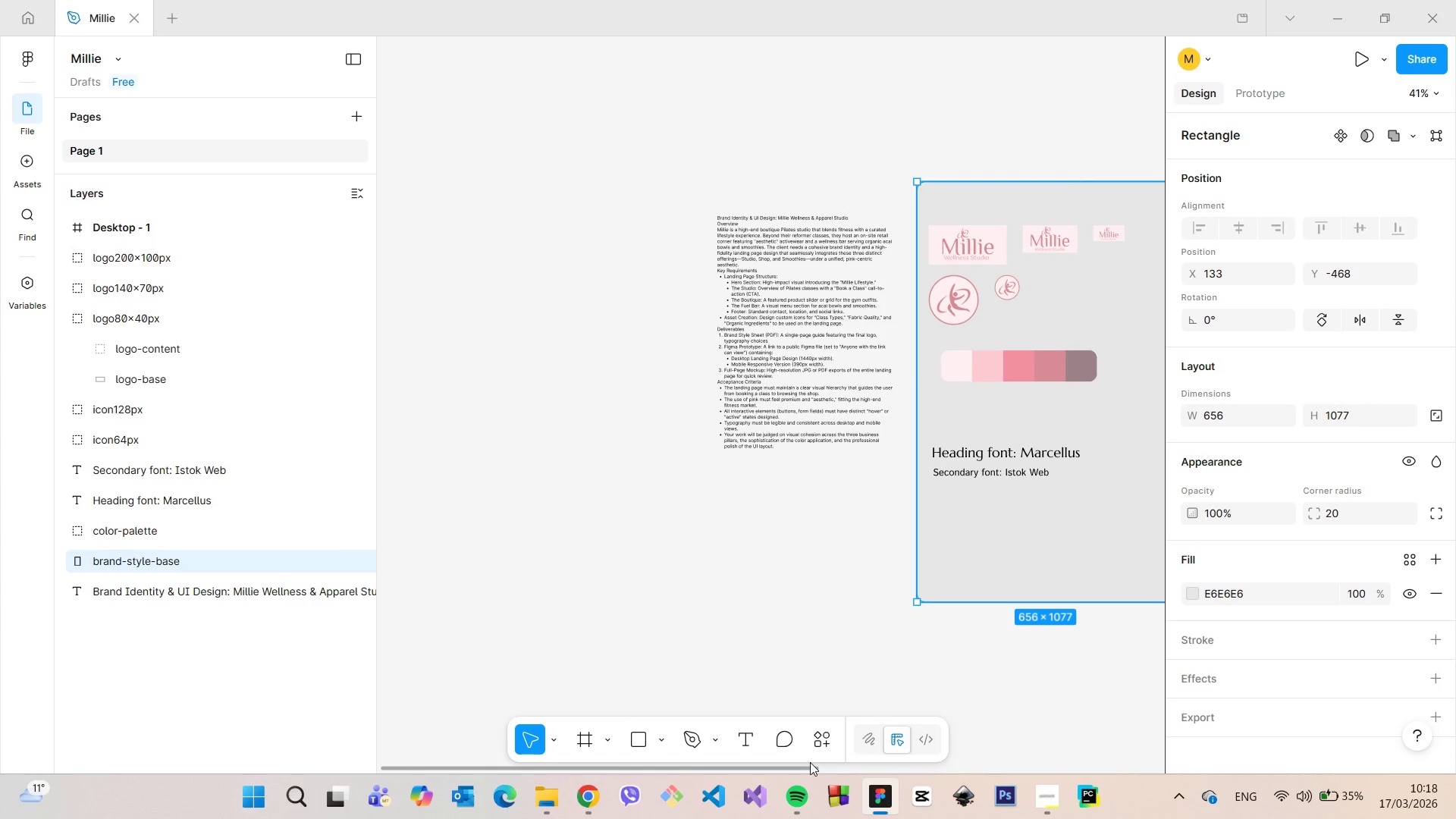 
left_click_drag(start_coordinate=[804, 767], to_coordinate=[924, 752])
 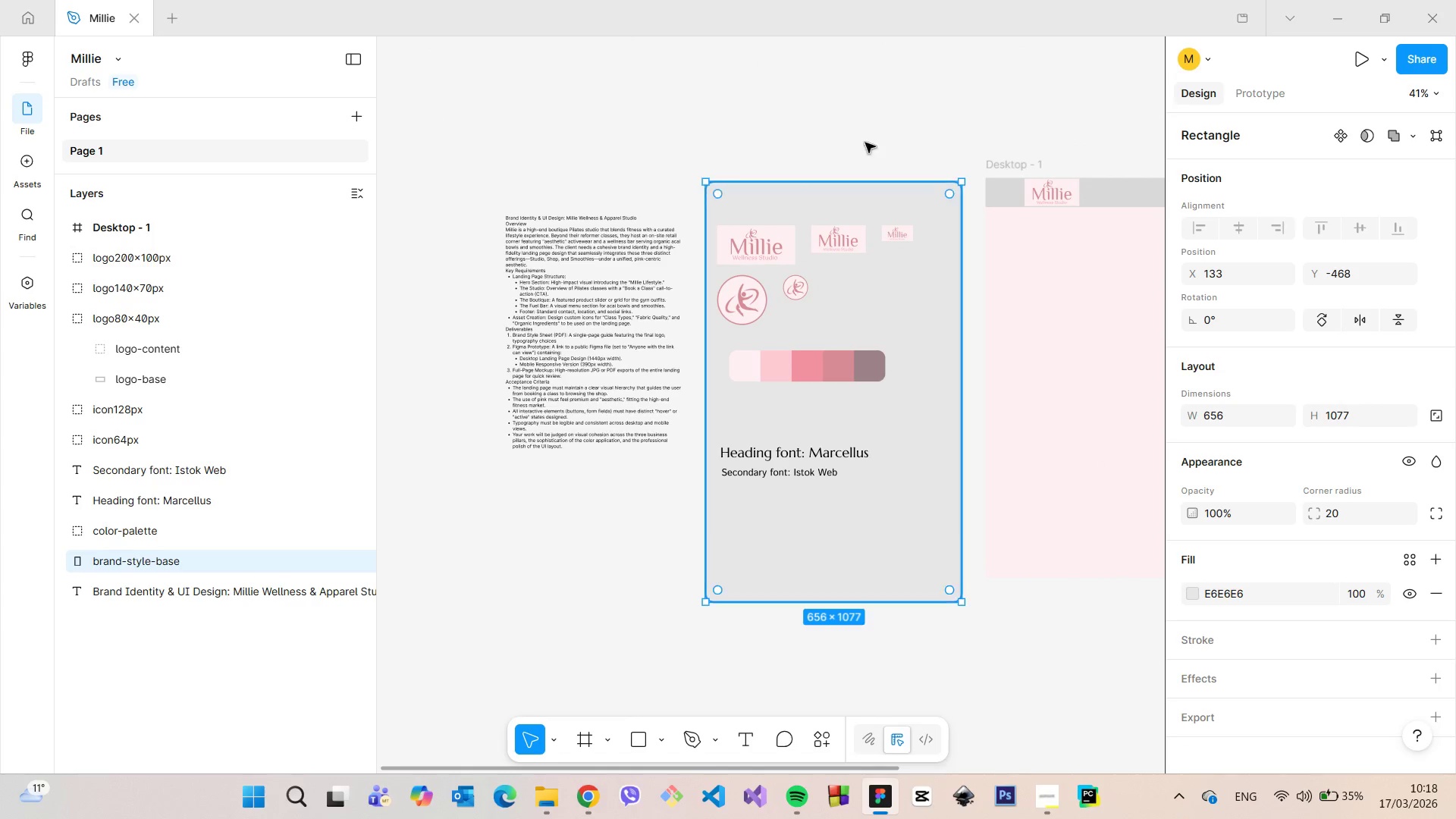 
scroll: coordinate [635, 479], scroll_direction: up, amount: 10.0
 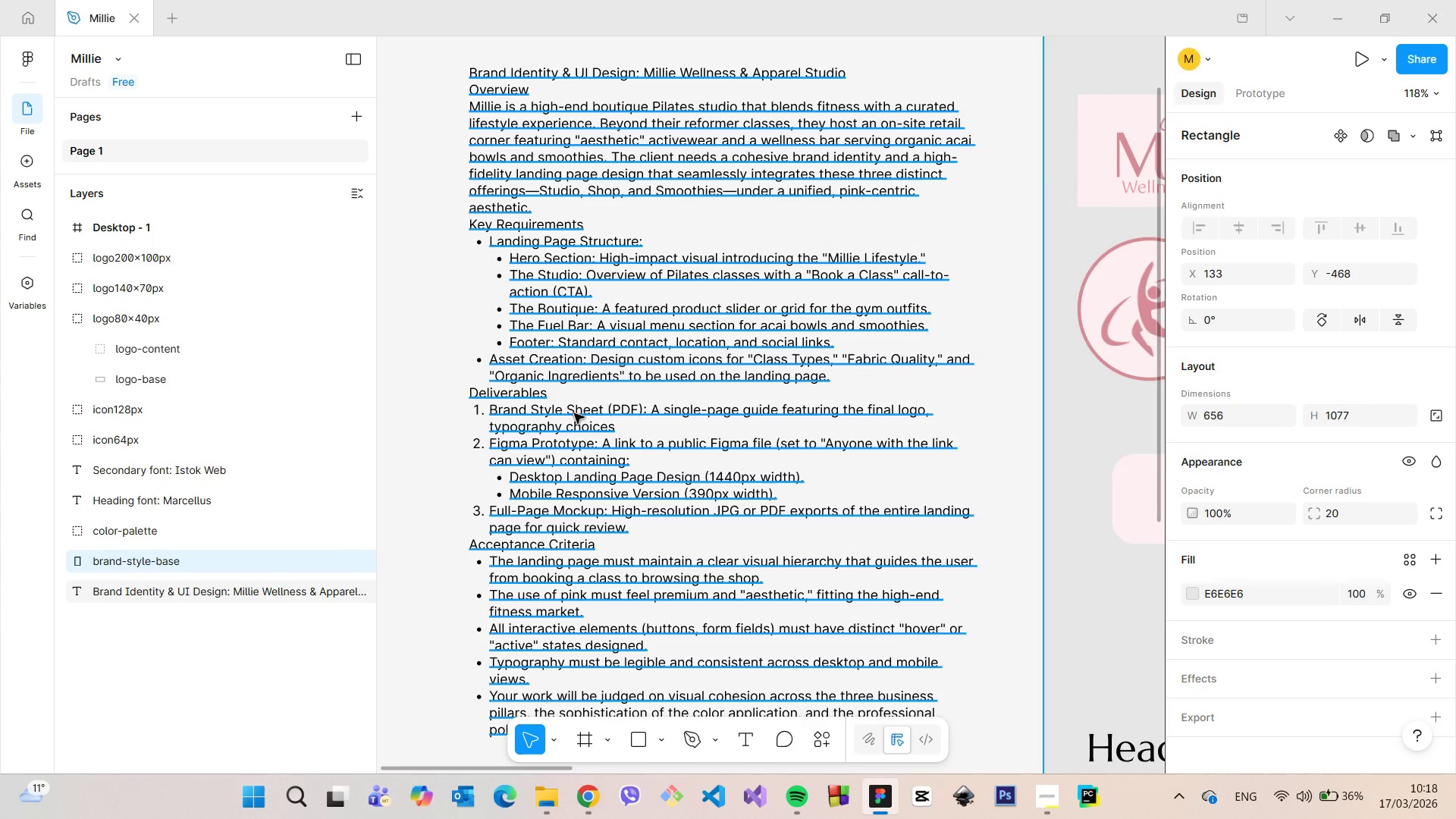 
double_click([573, 413])
 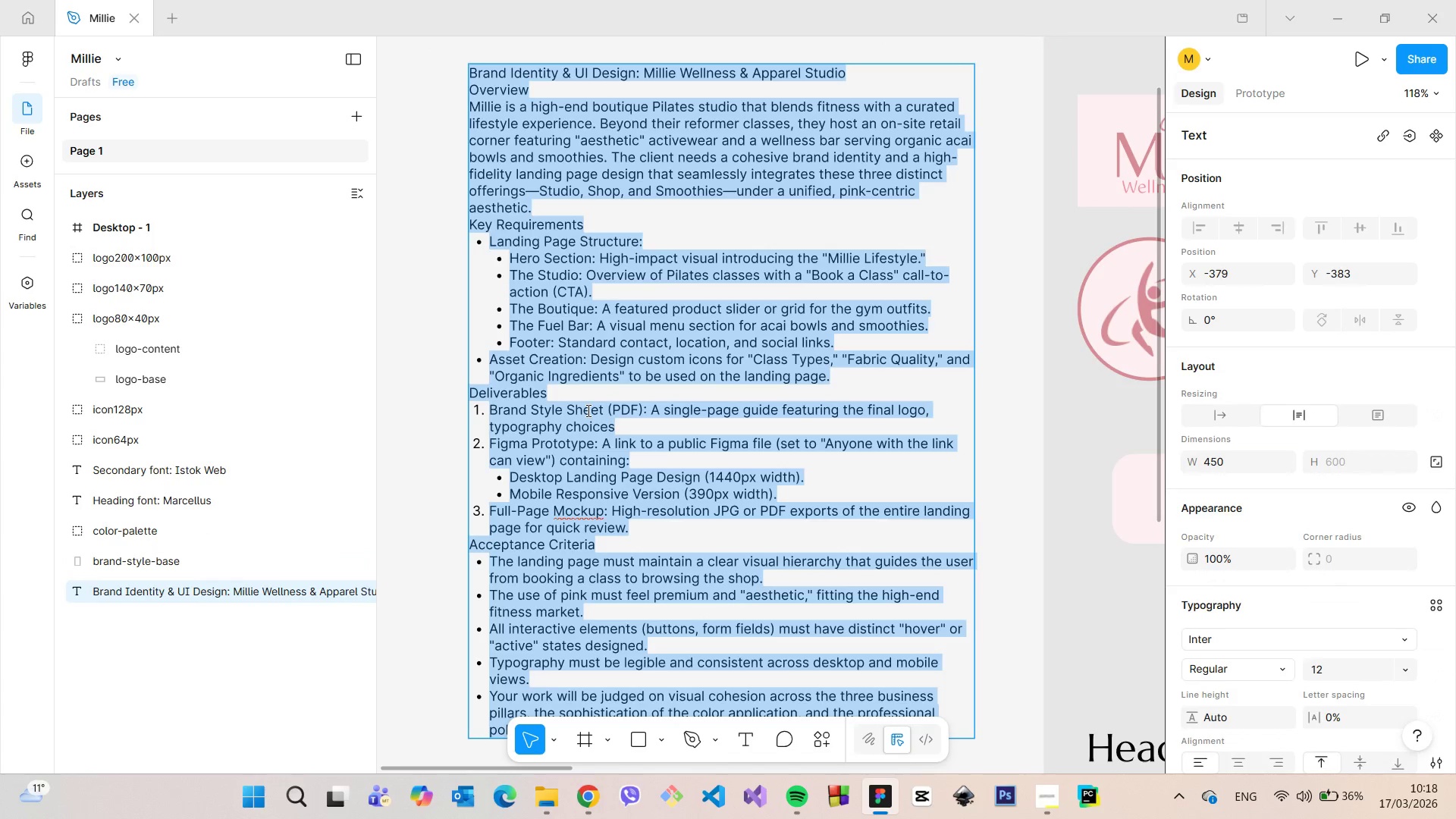 
left_click([587, 410])
 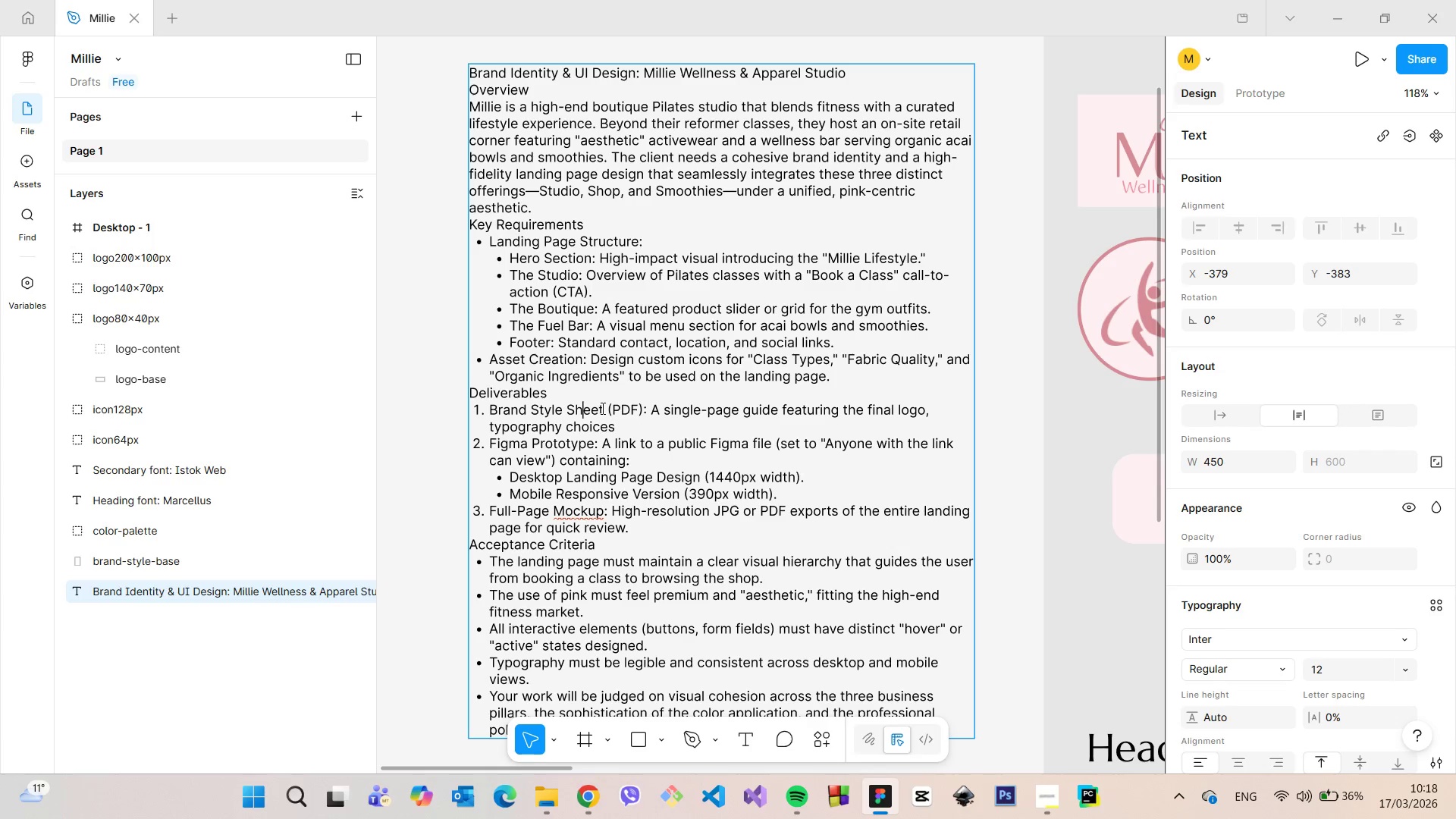 
left_click_drag(start_coordinate=[601, 408], to_coordinate=[488, 402])
 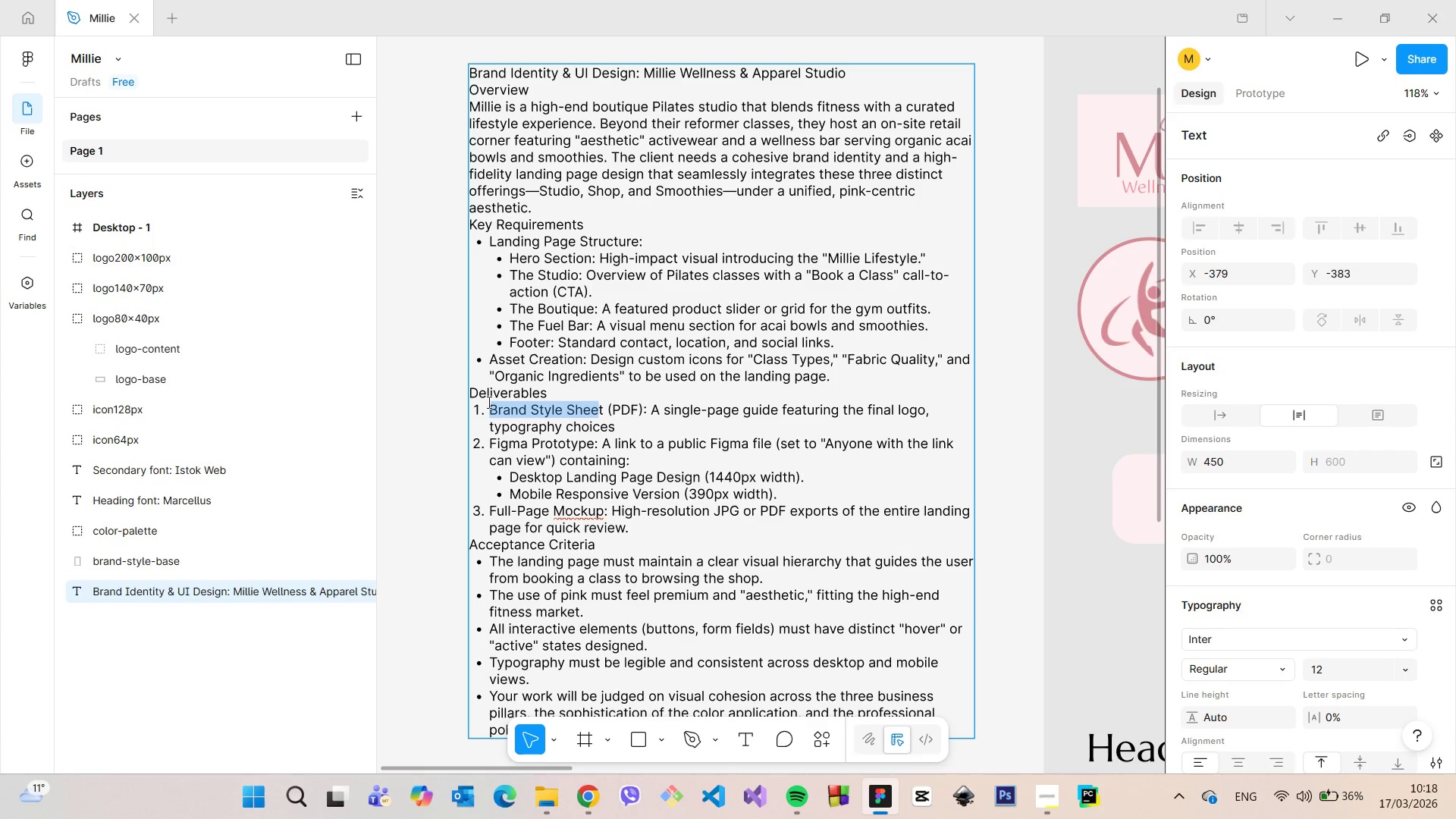 
hold_key(key=ControlLeft, duration=0.56)
 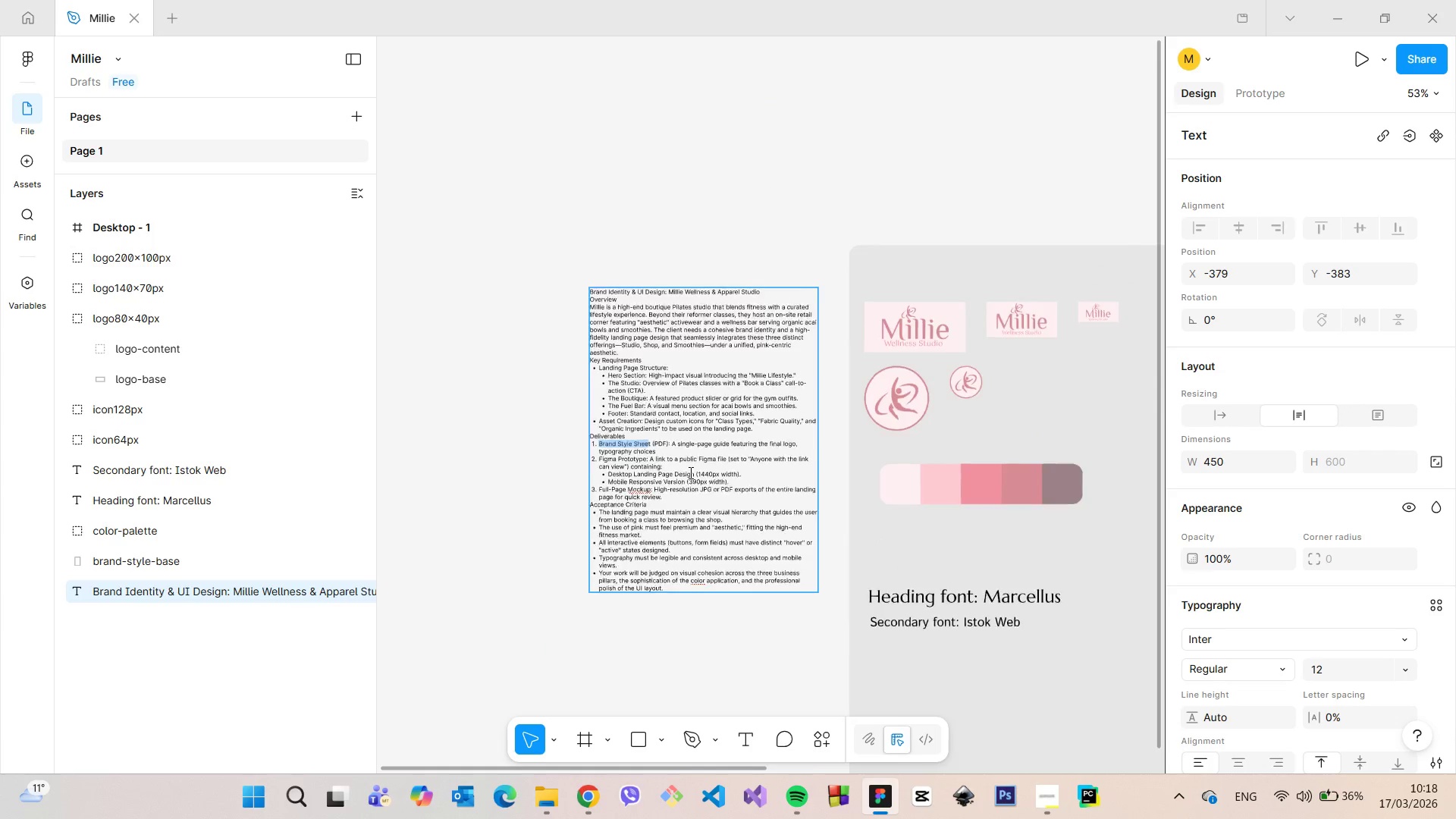 
hold_key(key=C, duration=0.31)
 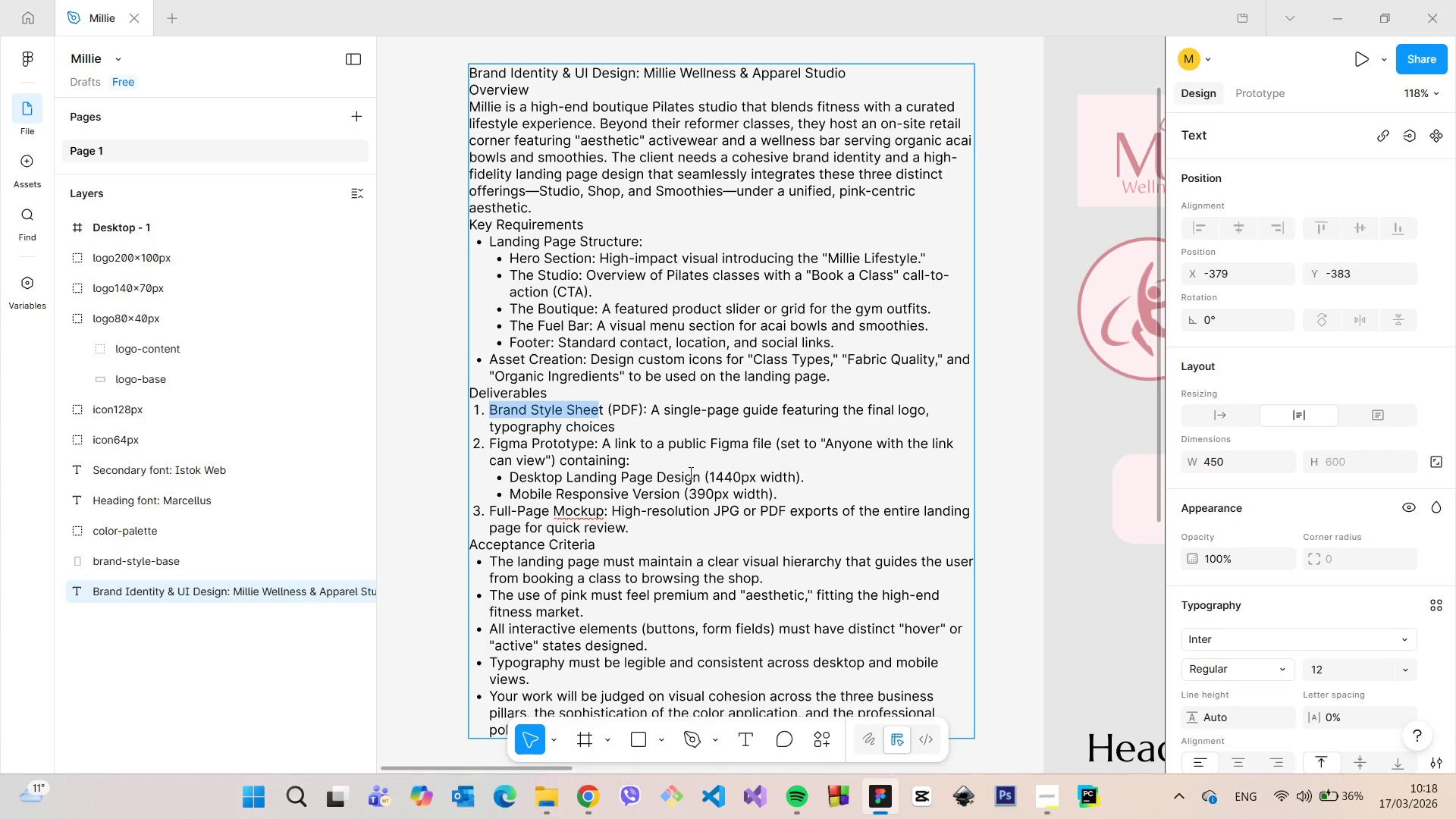 
scroll: coordinate [689, 472], scroll_direction: down, amount: 10.0
 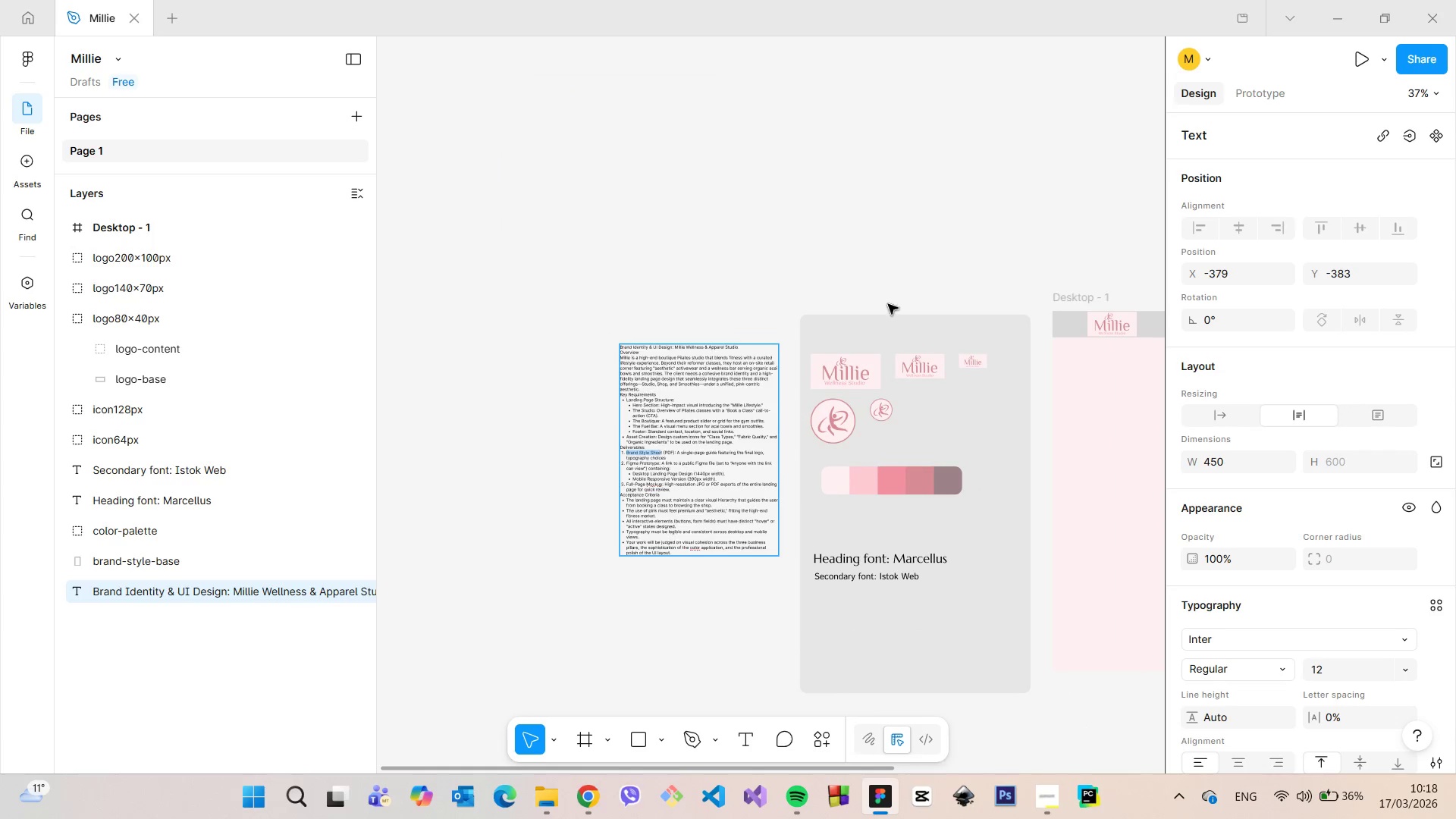 
scroll: coordinate [885, 309], scroll_direction: up, amount: 5.0
 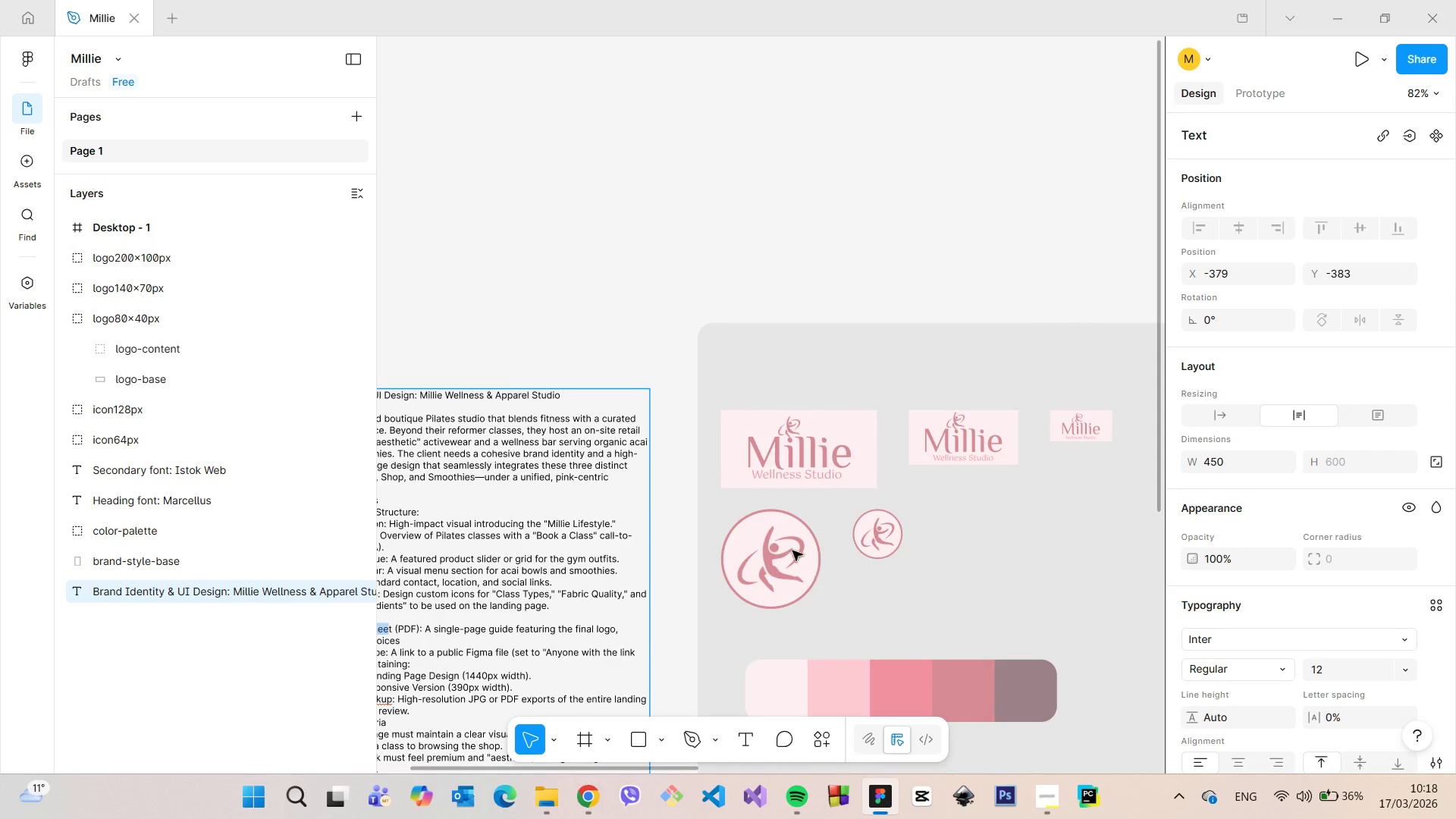 
scroll: coordinate [606, 524], scroll_direction: none, amount: 0.0
 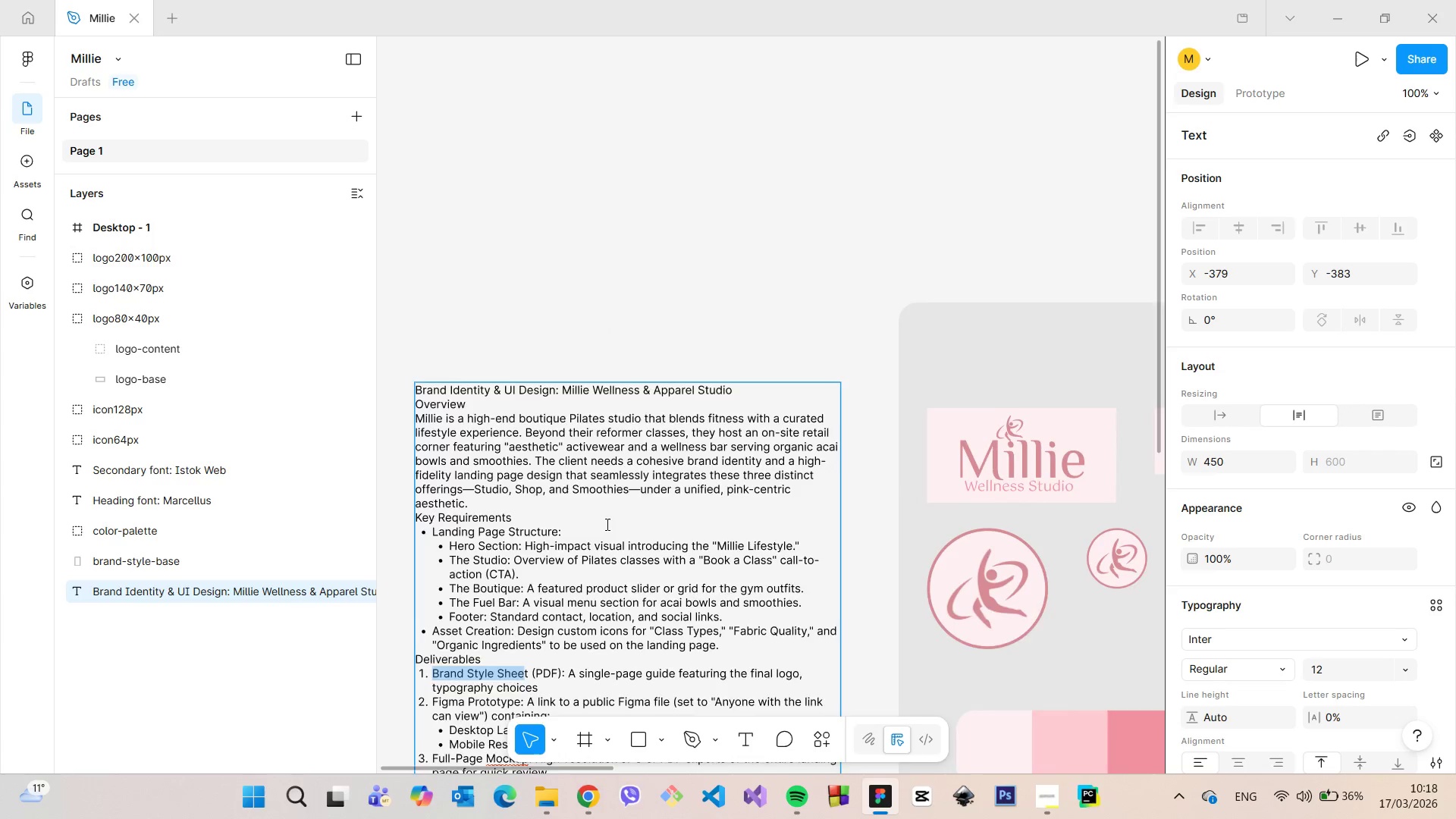 
scroll: coordinate [606, 524], scroll_direction: up, amount: 1.0
 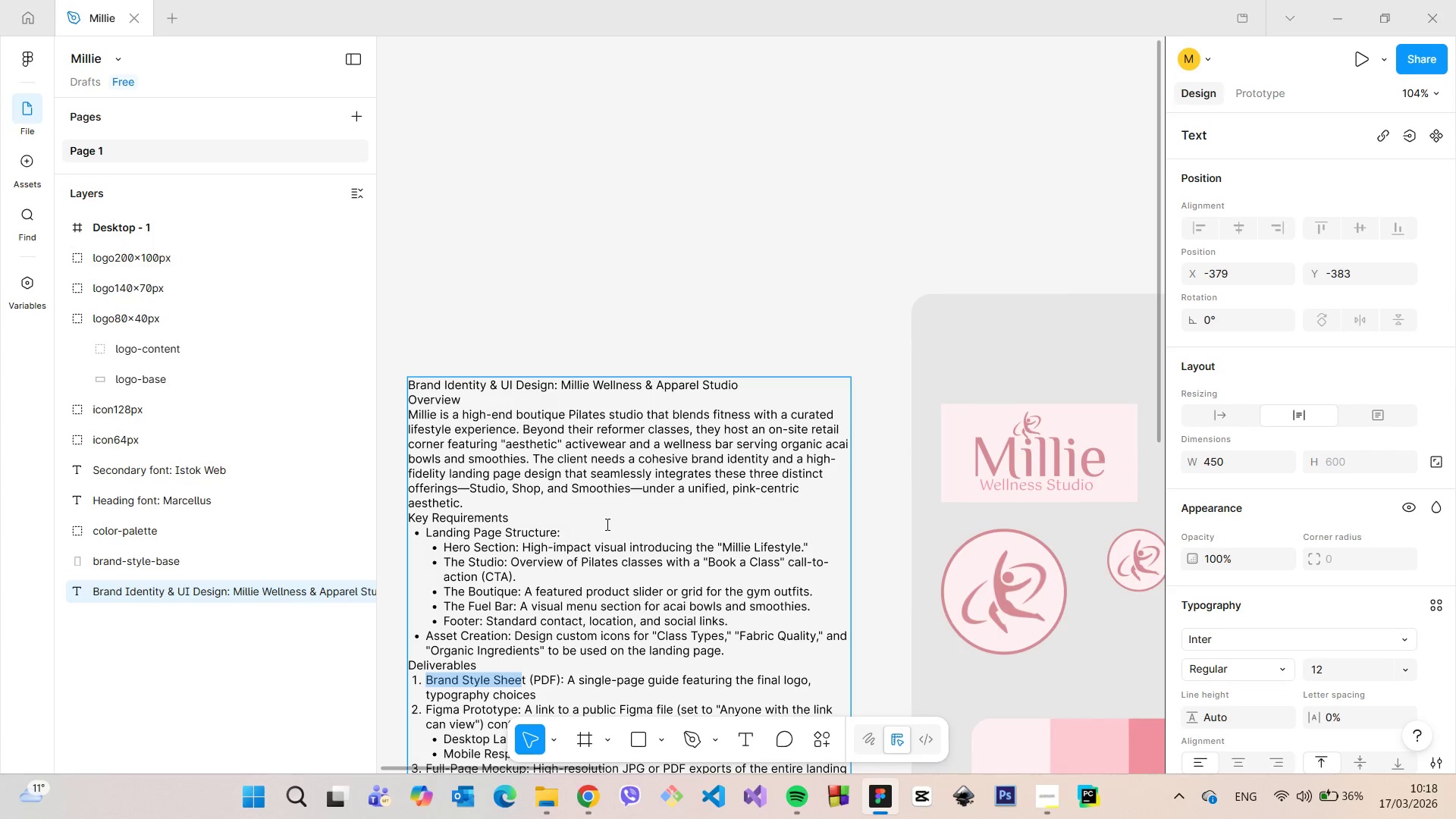 
scroll: coordinate [1103, 359], scroll_direction: down, amount: 8.0
 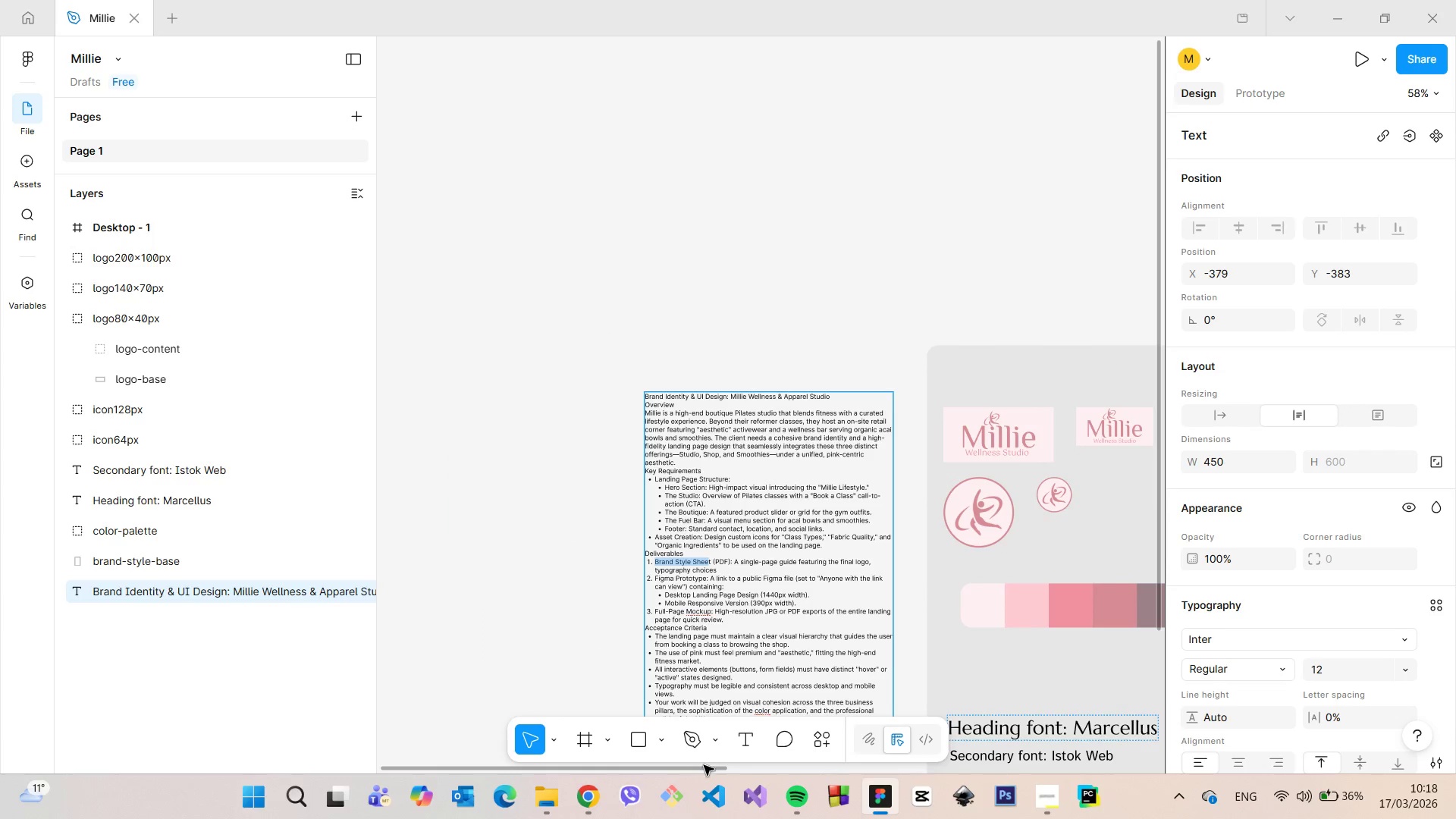 
left_click_drag(start_coordinate=[702, 768], to_coordinate=[786, 764])
 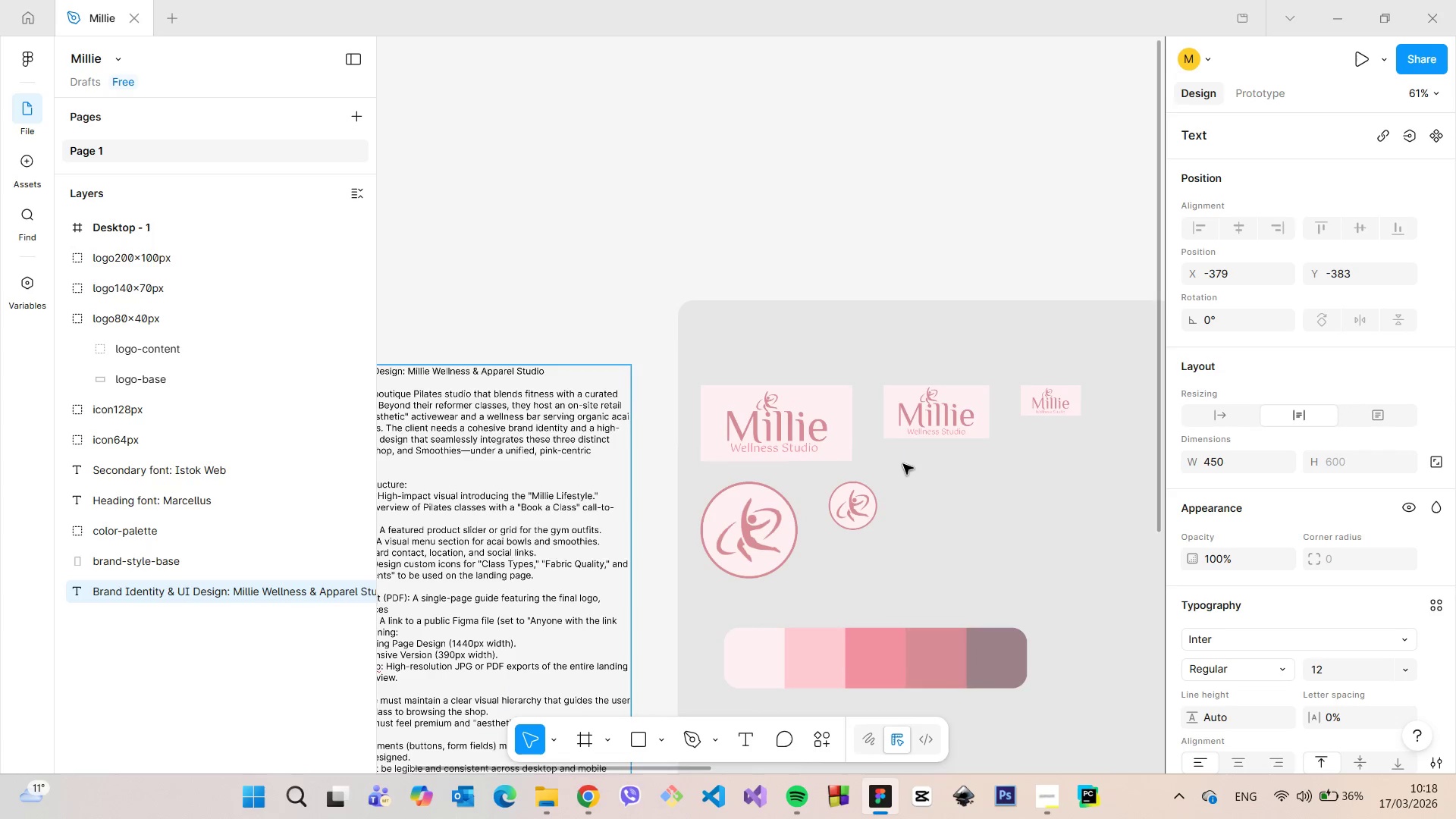 
scroll: coordinate [903, 464], scroll_direction: up, amount: 3.0
 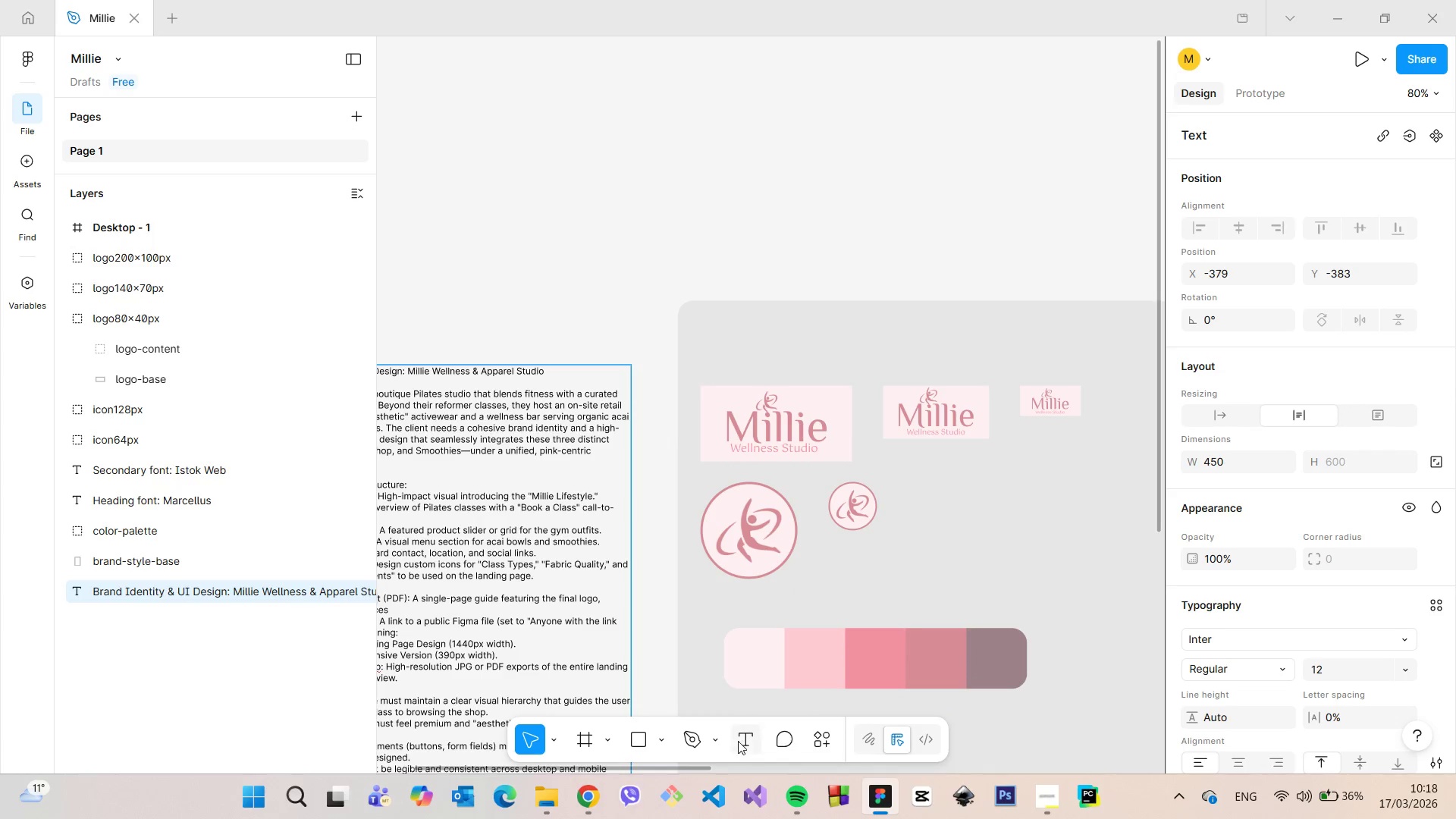 
left_click([739, 741])
 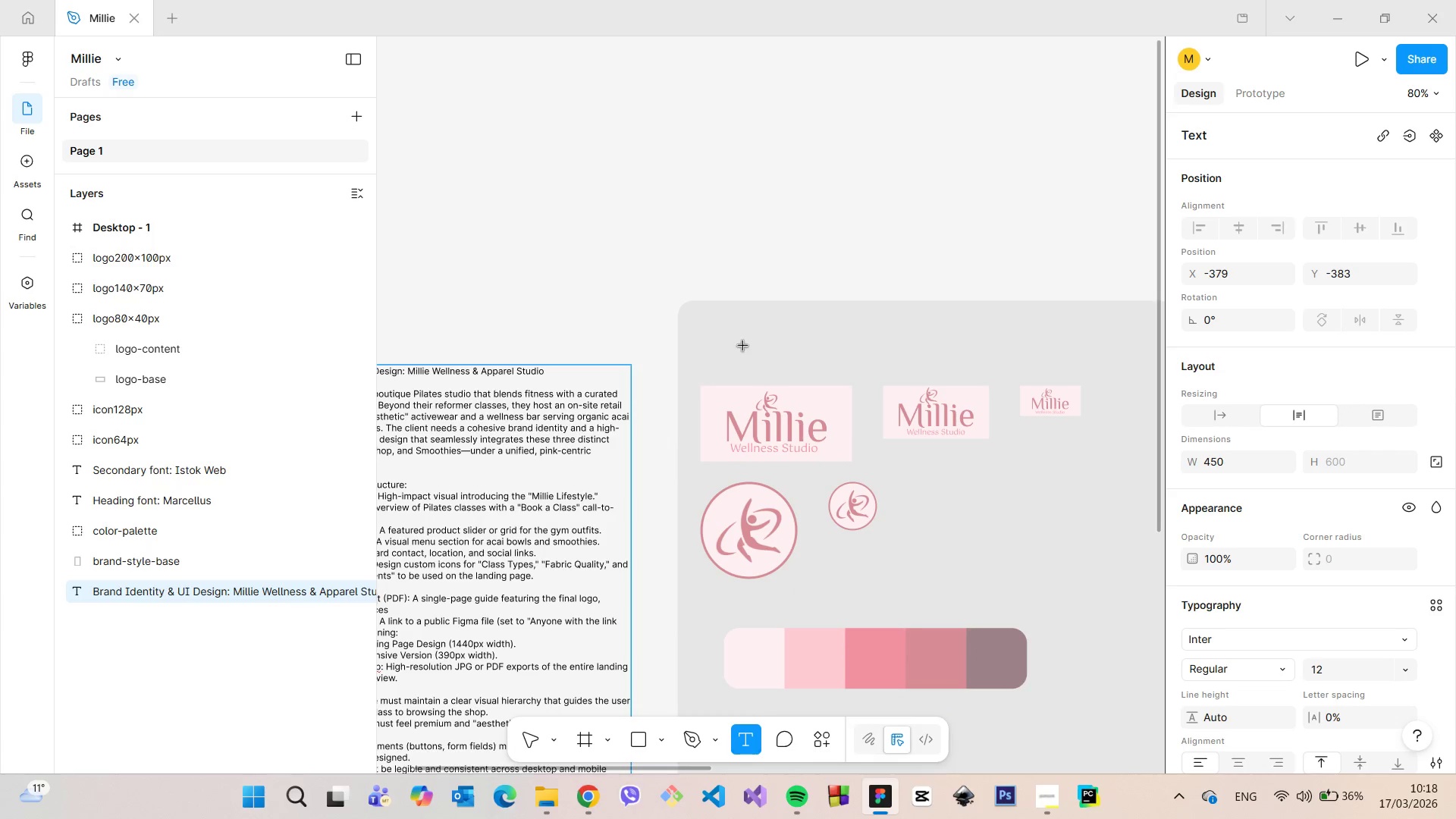 
left_click([744, 341])
 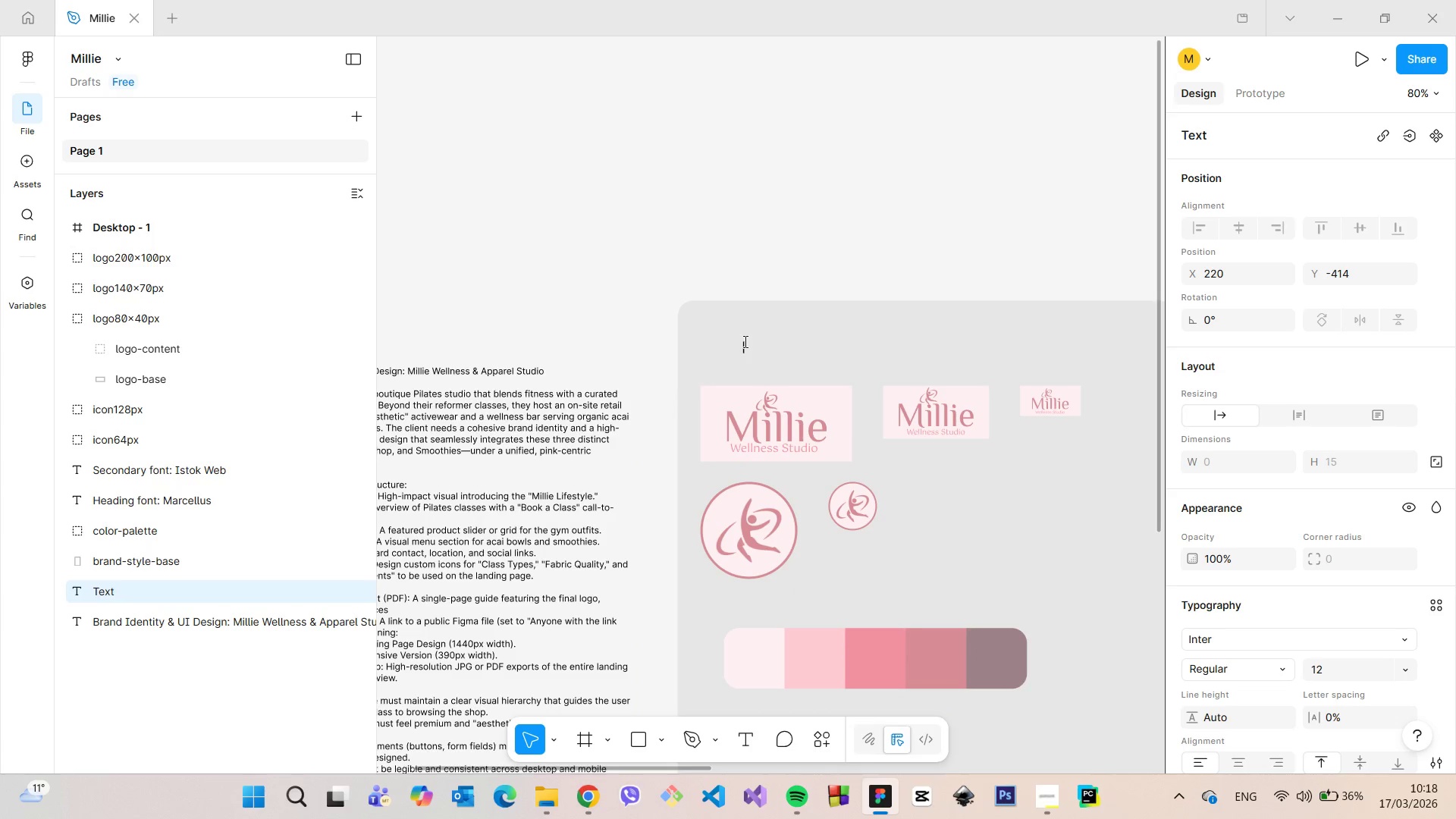 
hold_key(key=ControlLeft, duration=0.5)
 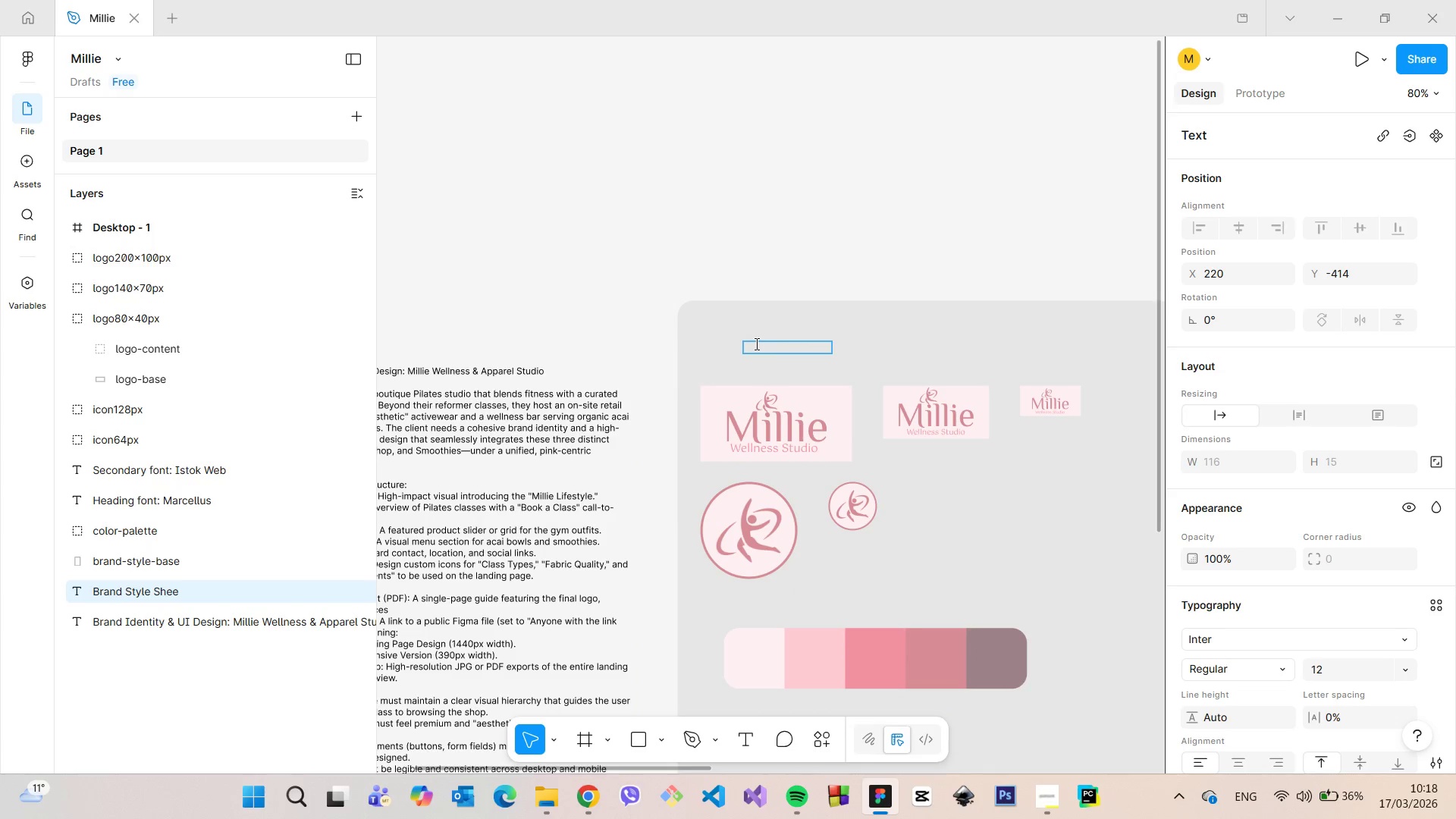 
hold_key(key=V, duration=0.36)
 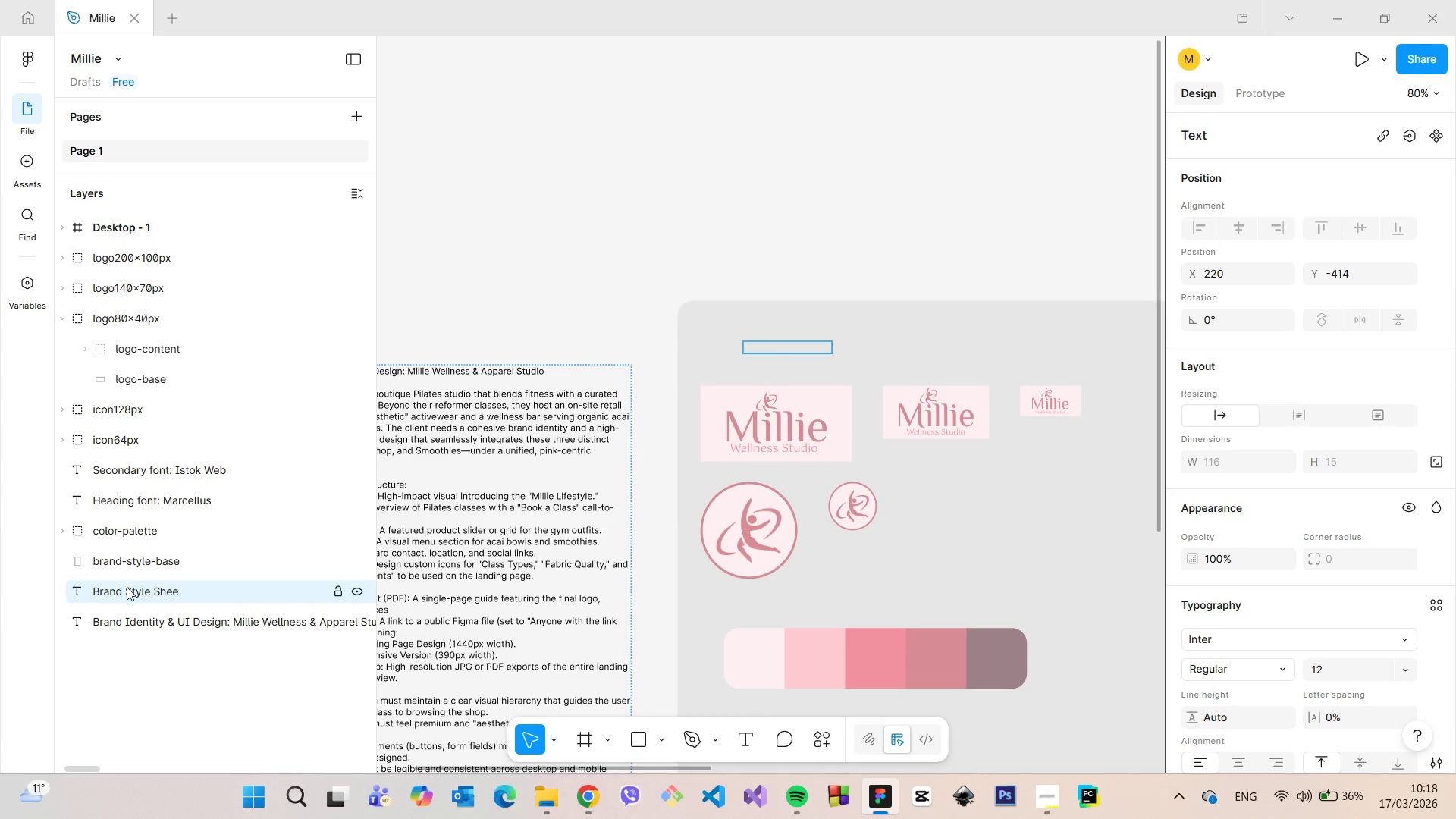 
left_click_drag(start_coordinate=[127, 588], to_coordinate=[143, 556])
 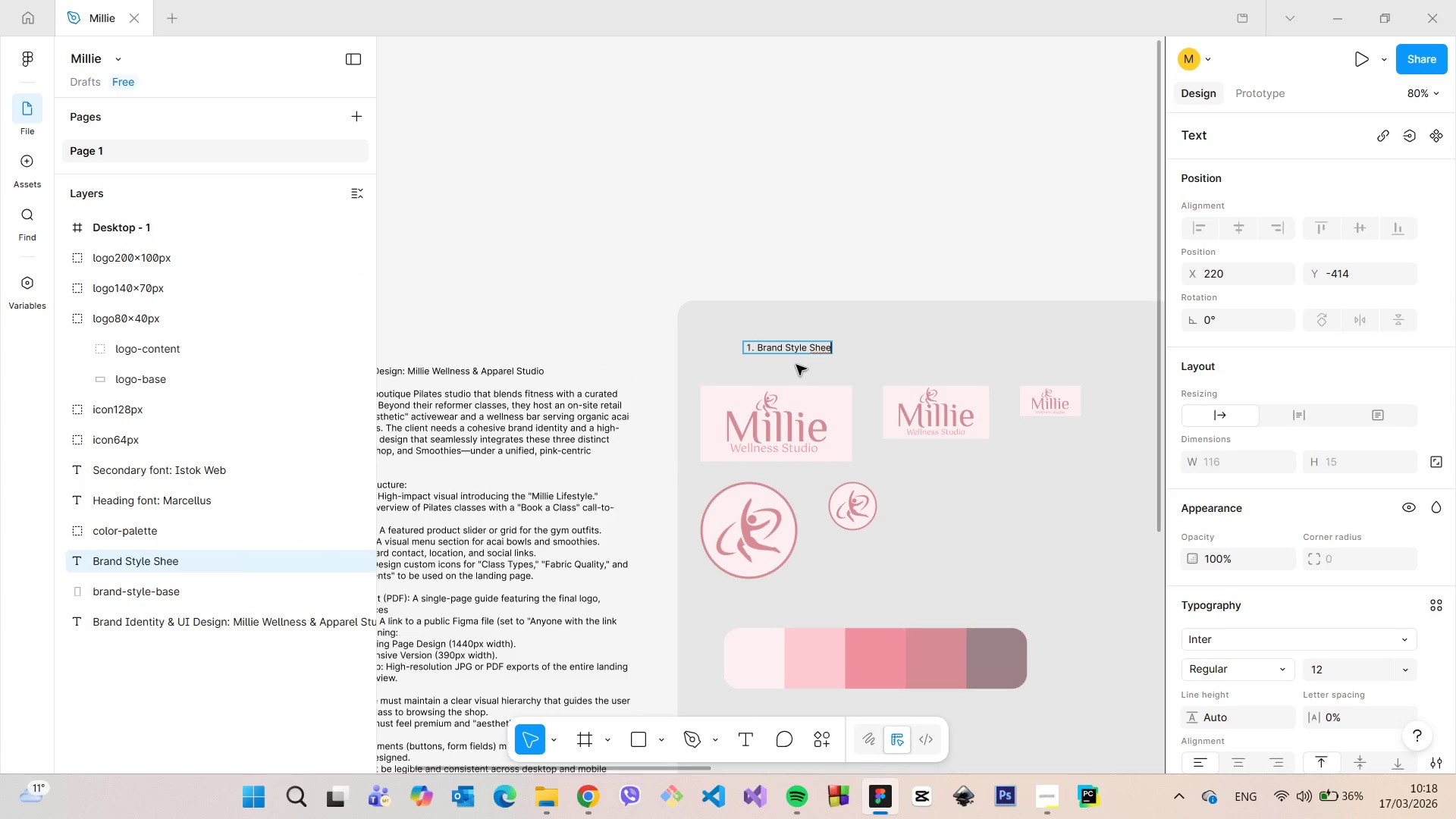 
key(T)
 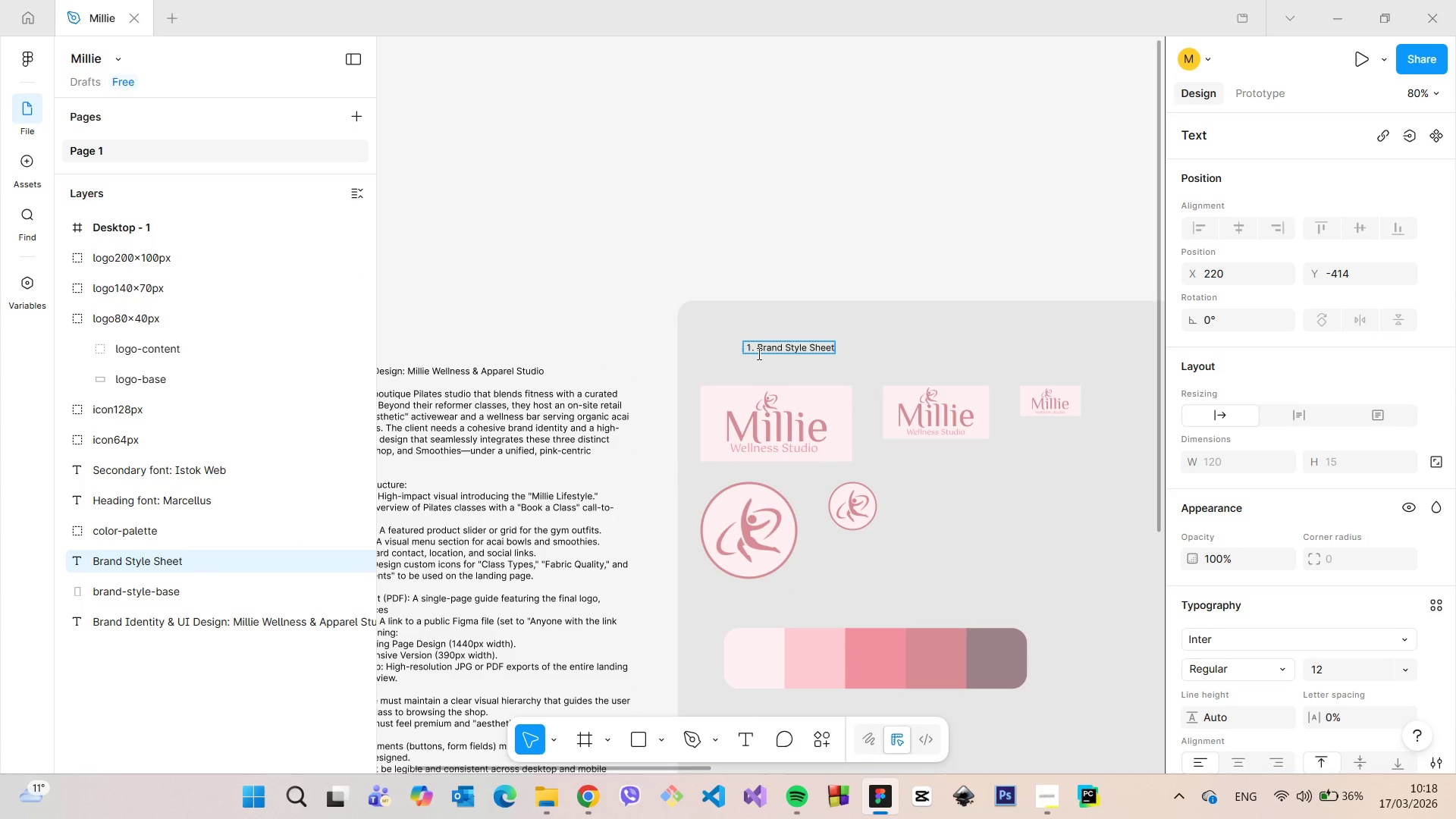 
left_click_drag(start_coordinate=[758, 353], to_coordinate=[745, 350])
 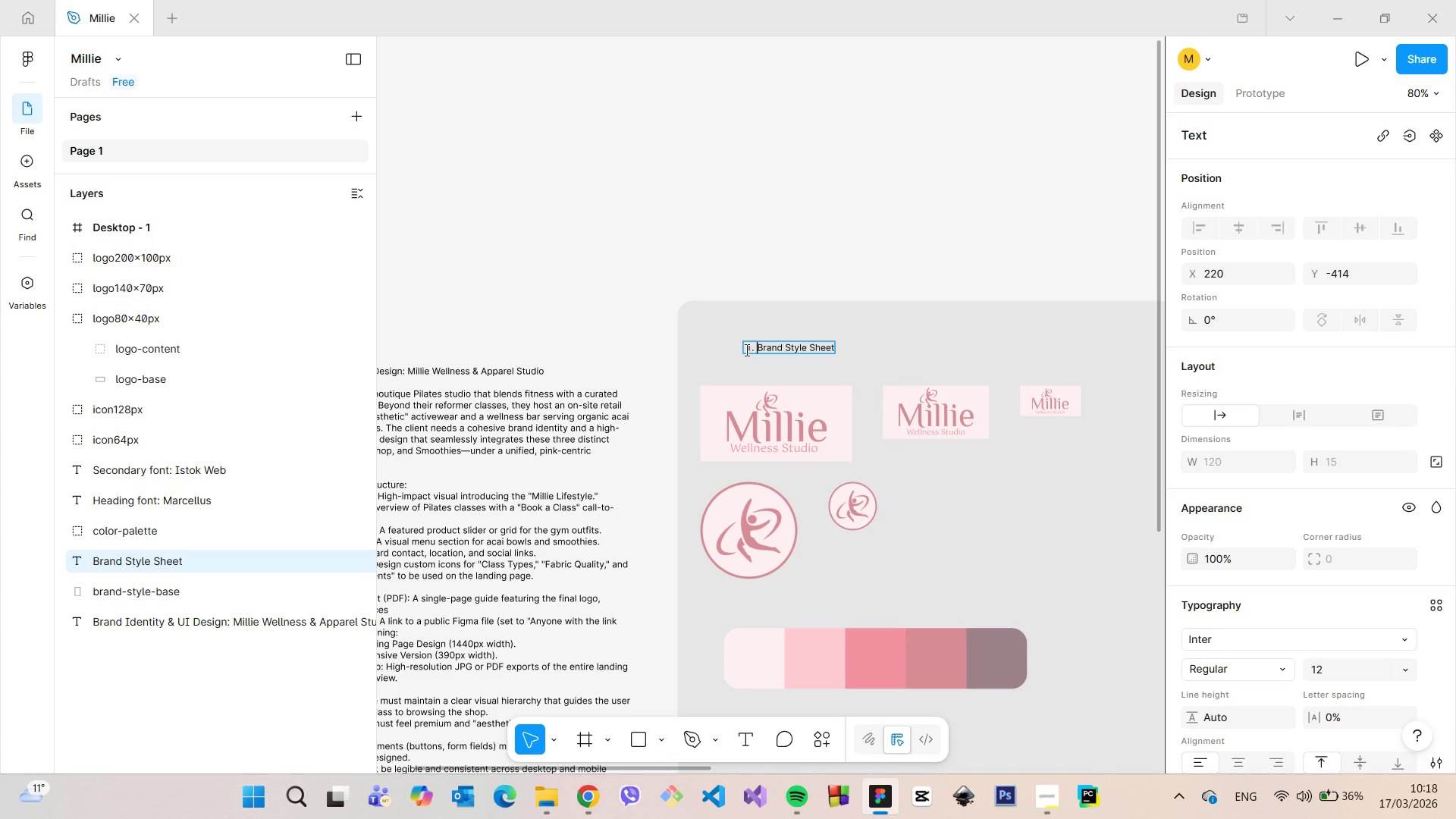 
key(Backspace)
 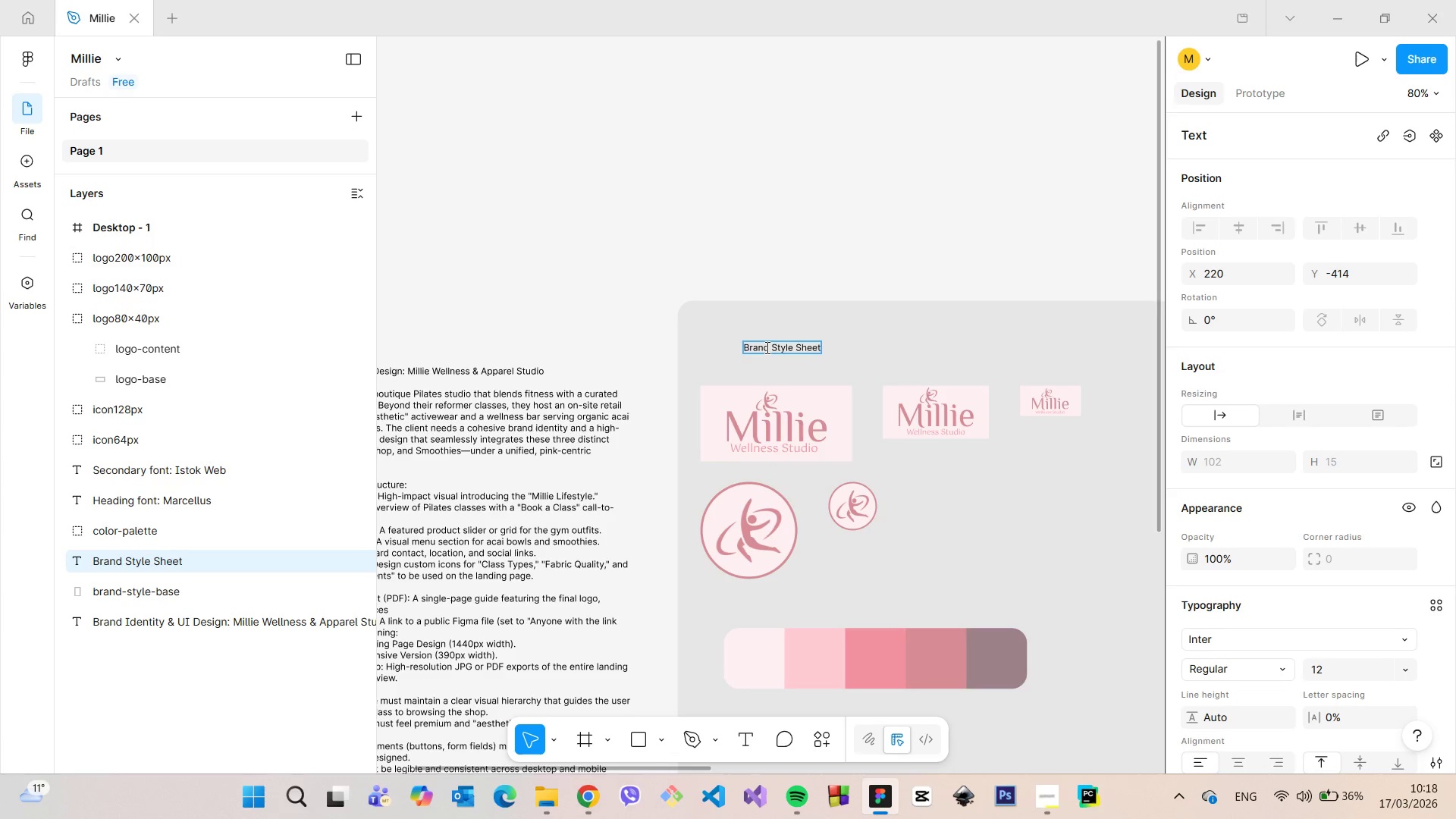 
double_click([766, 347])
 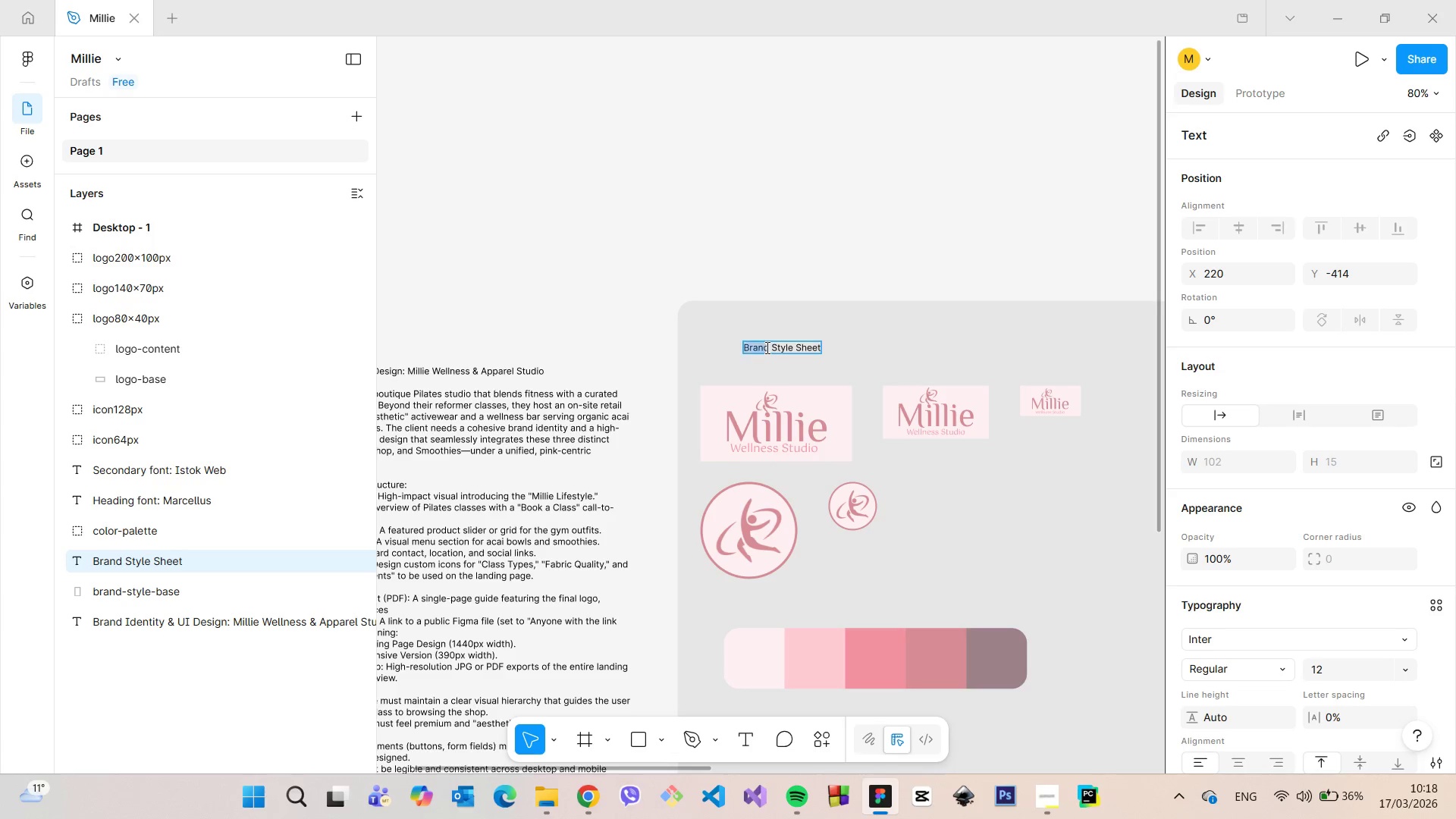 
triple_click([766, 347])
 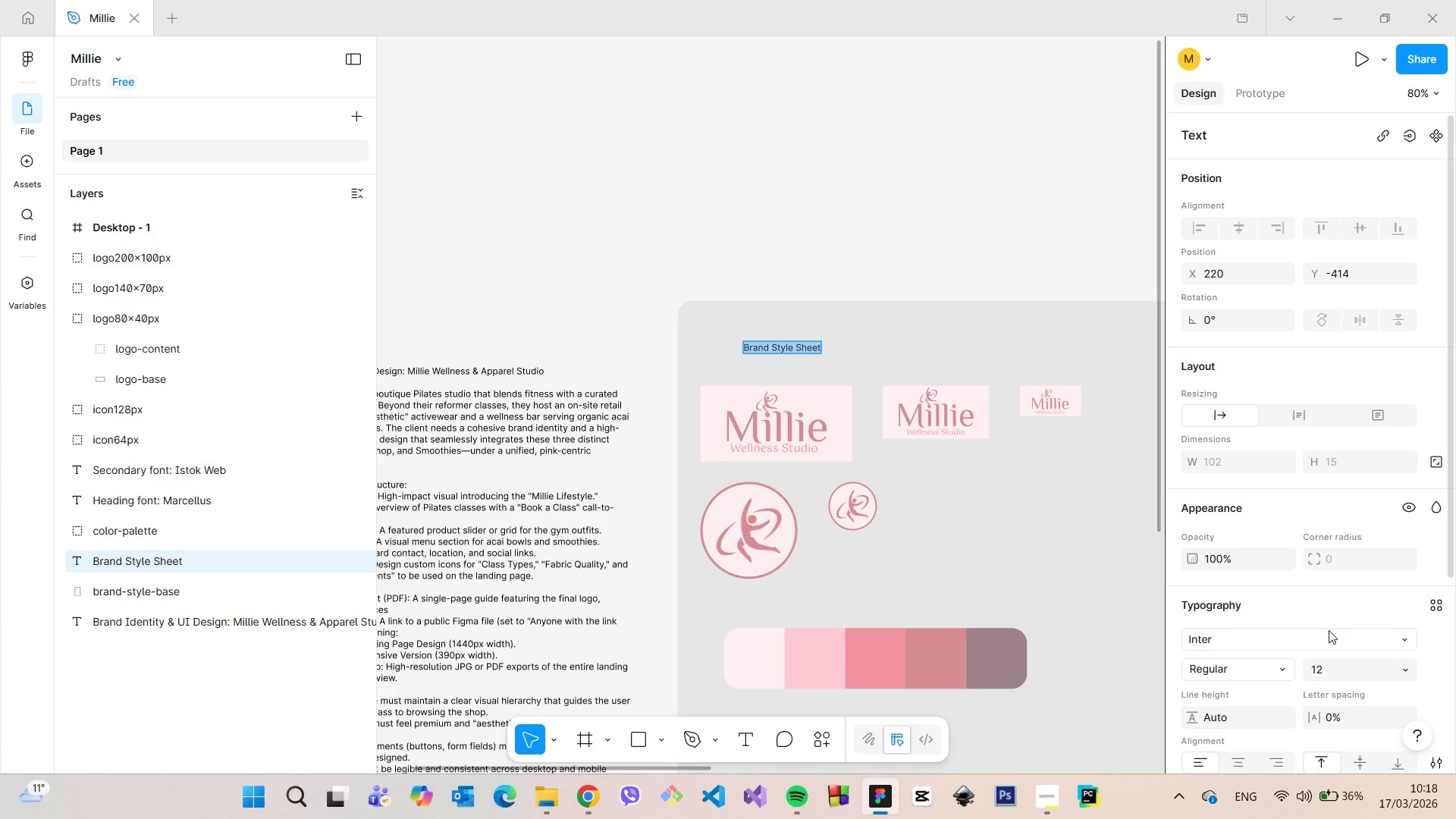 
left_click([1324, 633])
 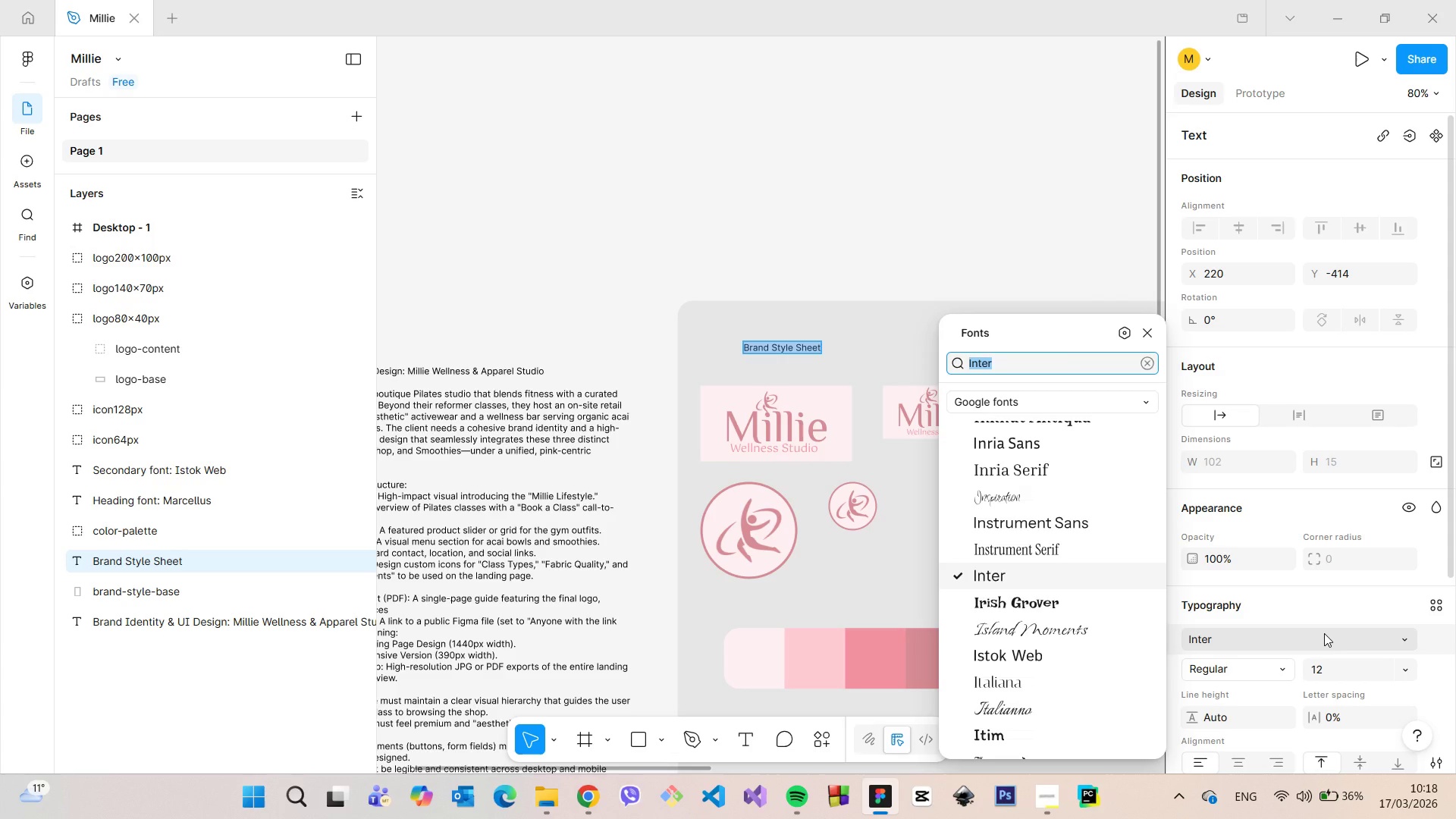 
type(Mar)
 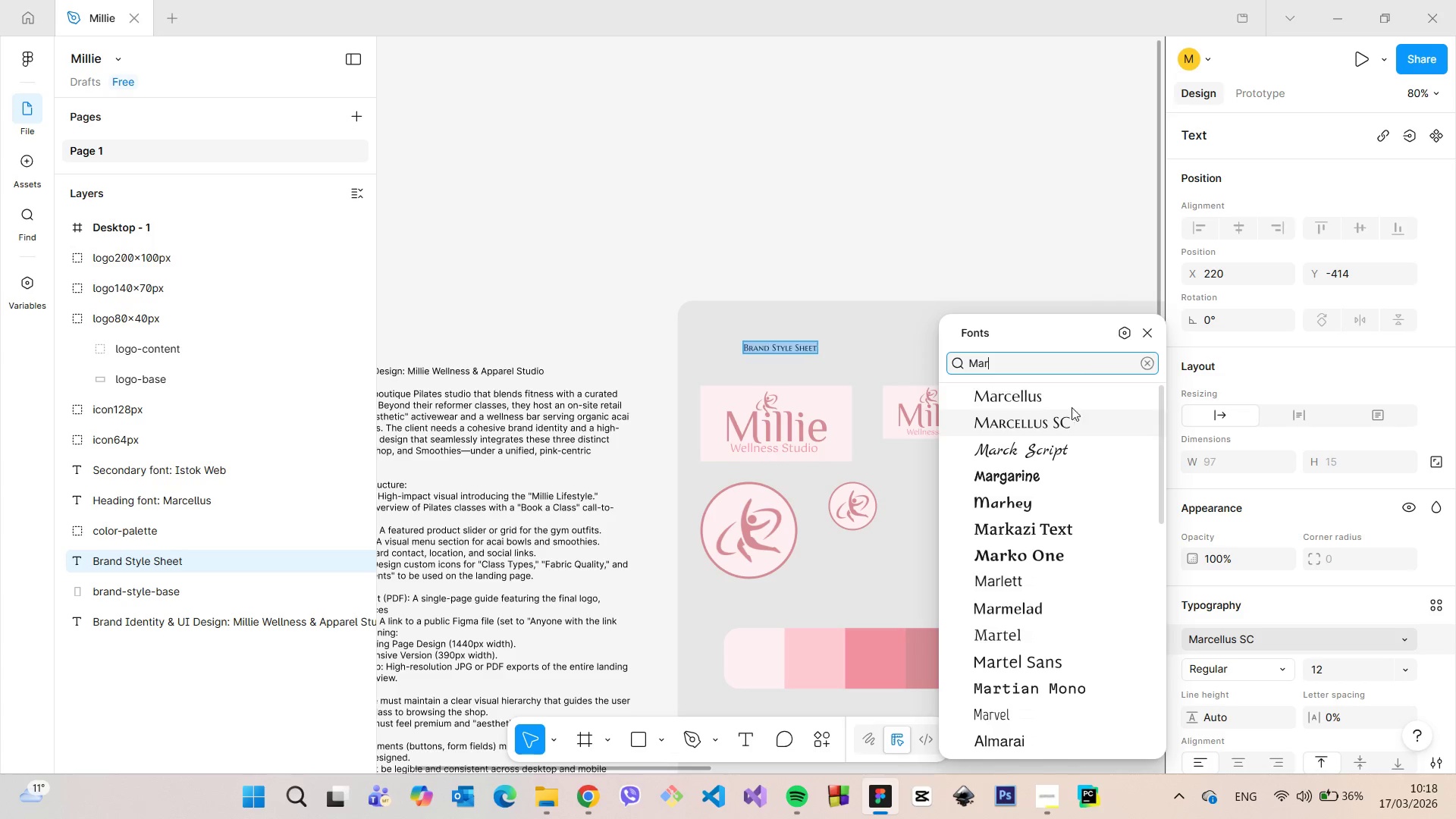 
left_click([1068, 402])
 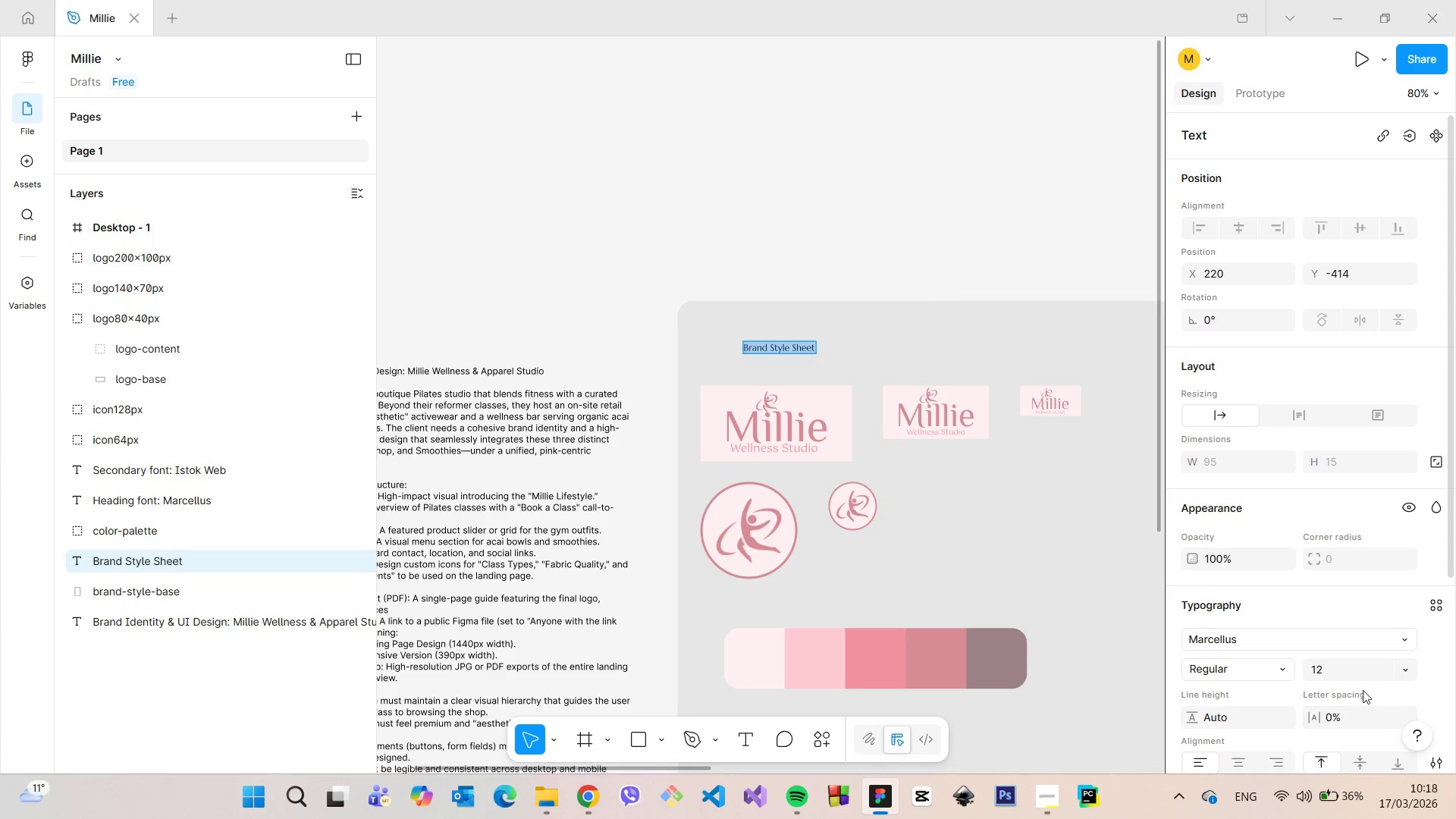 
left_click([1350, 660])
 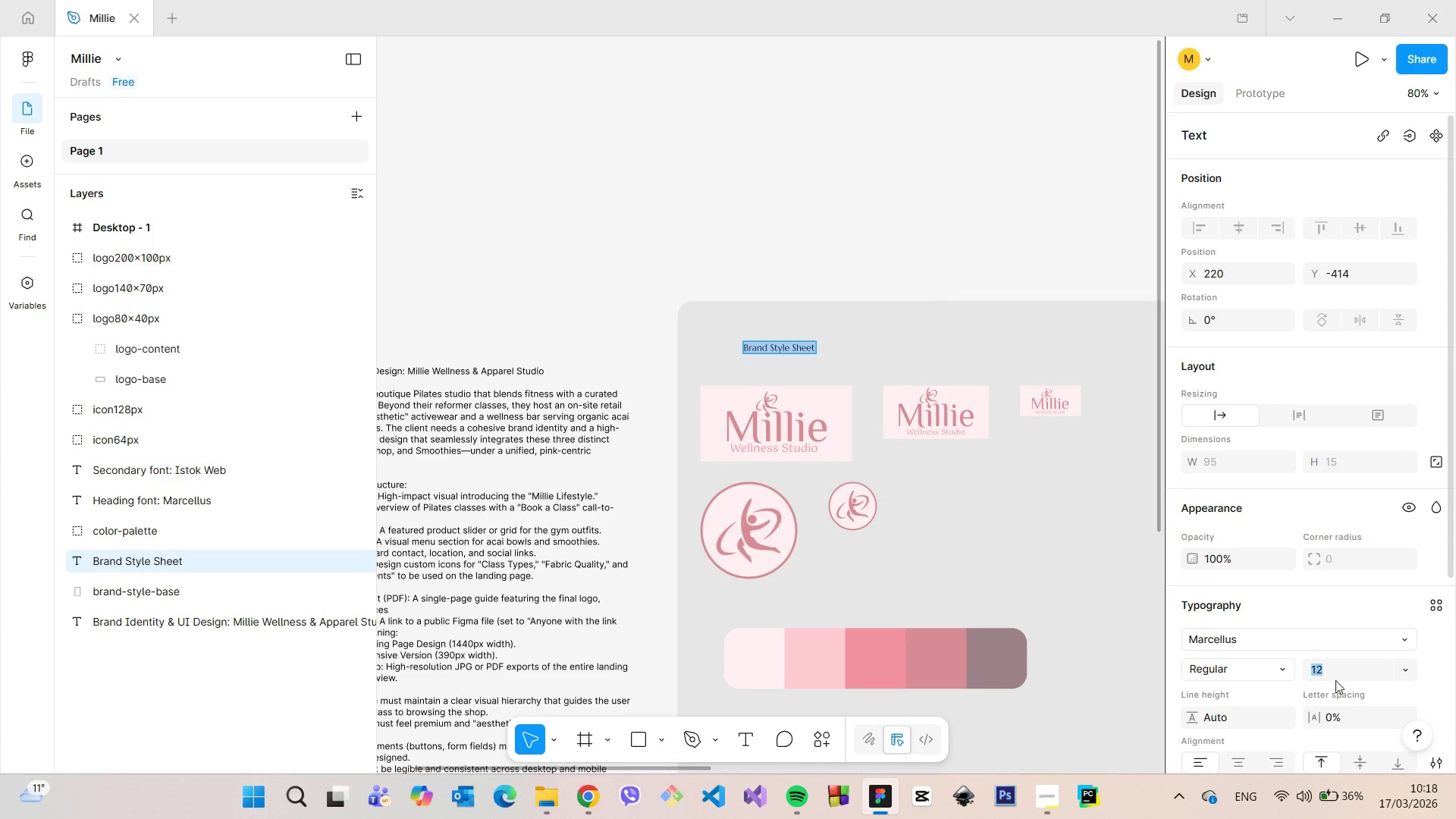 
type(30)
 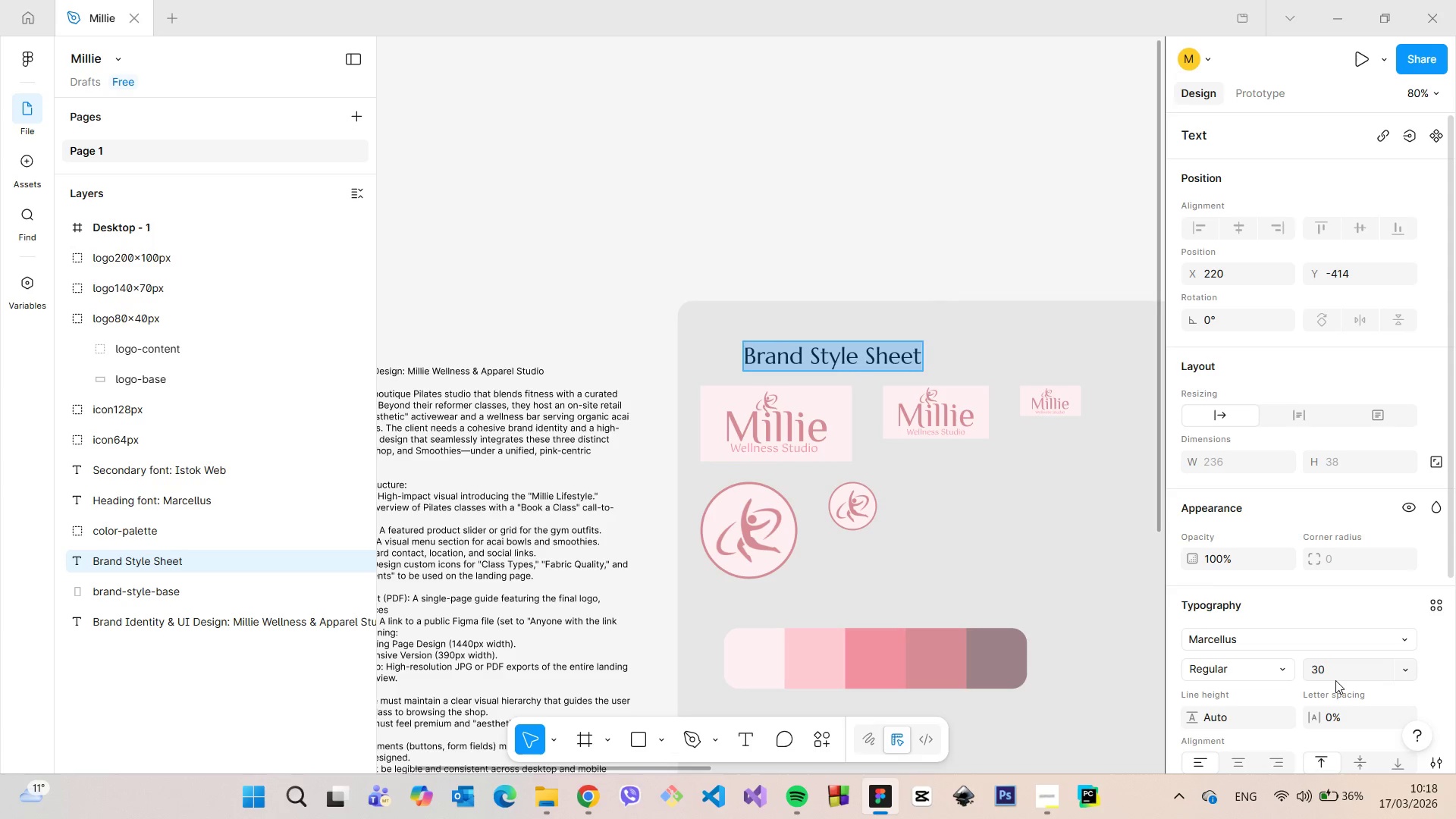 
key(Enter)
 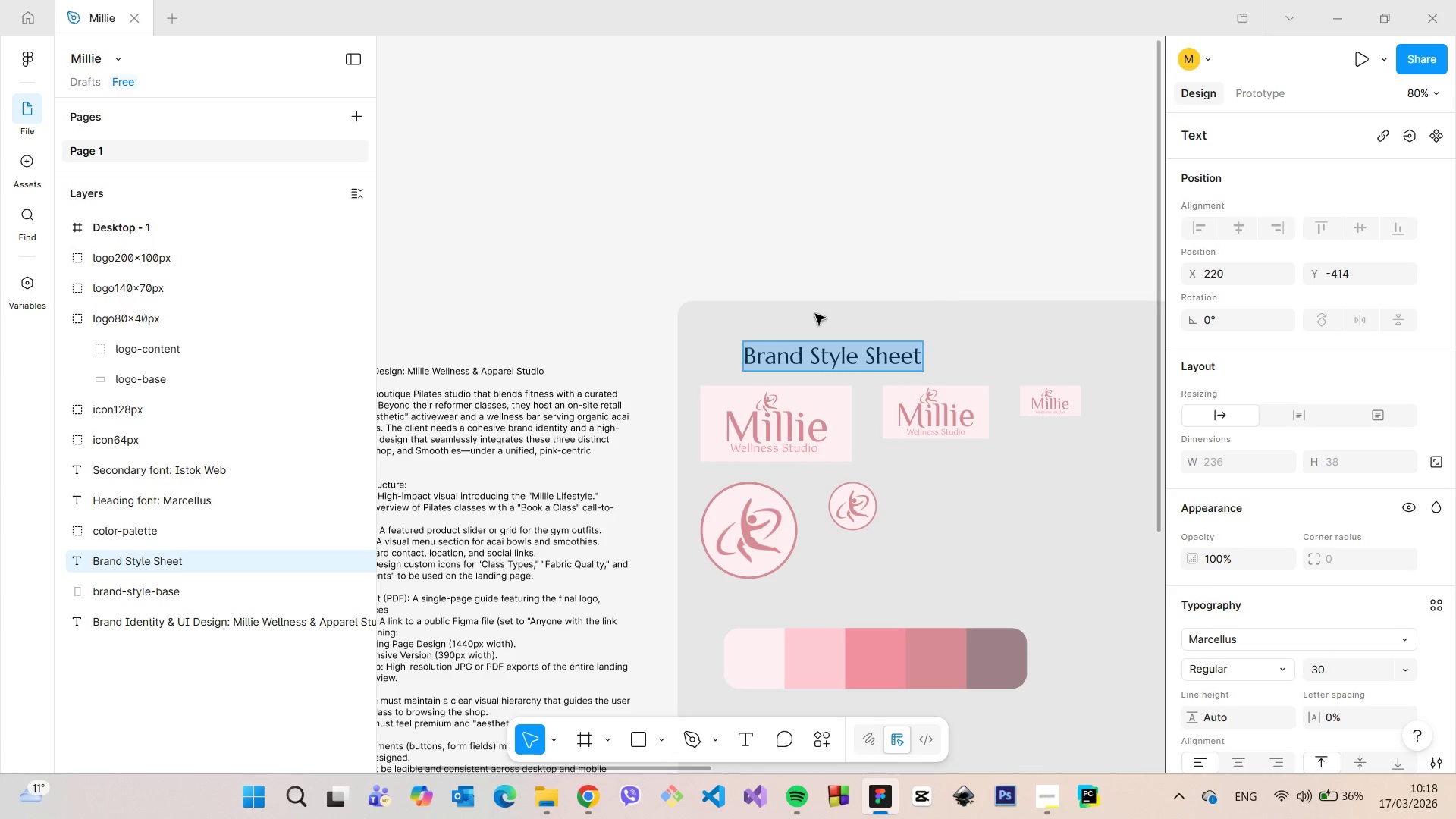 
left_click([715, 444])
 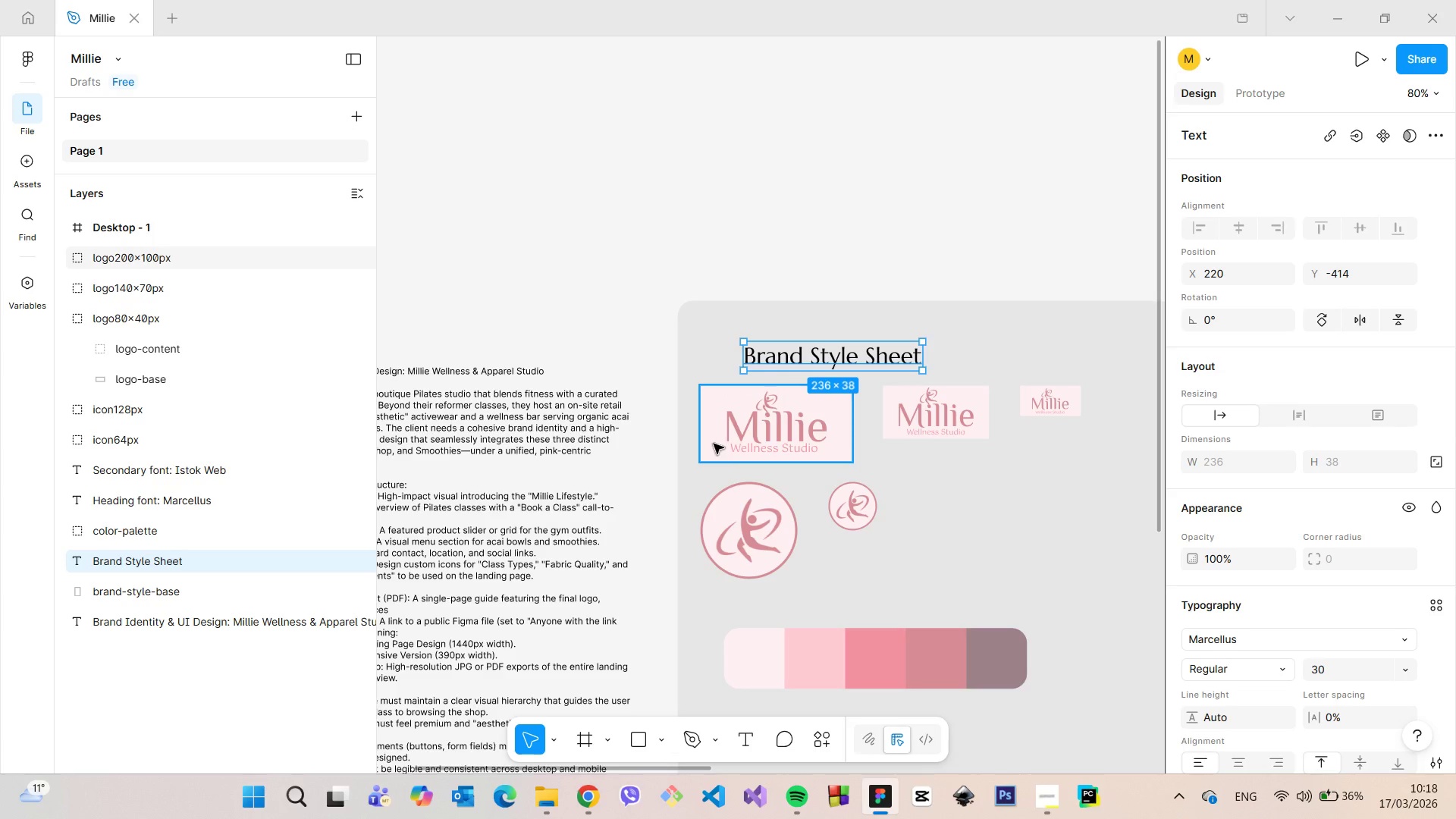 
hold_key(key=AltLeft, duration=0.48)
 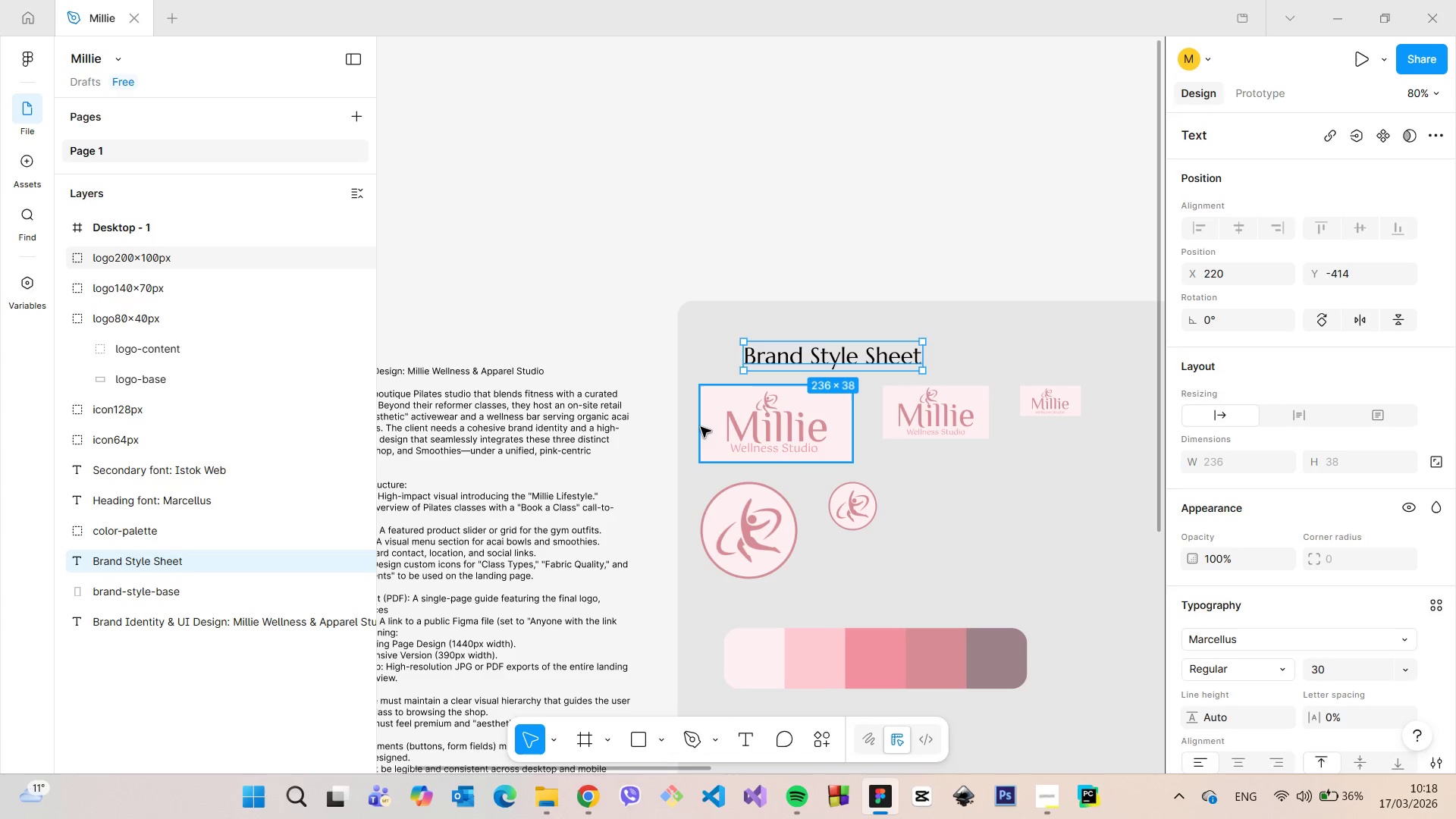 
left_click([701, 427])
 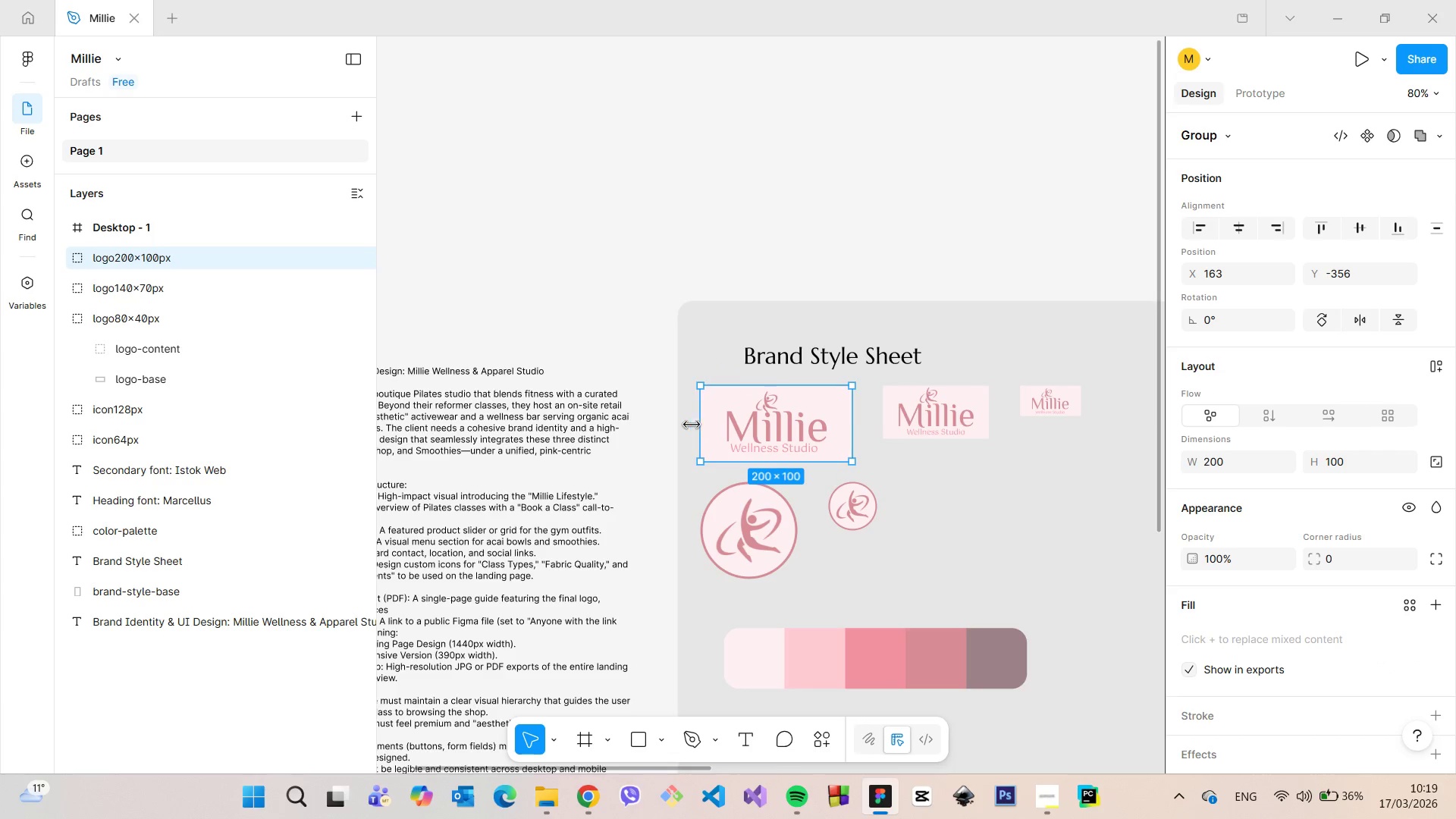 
hold_key(key=AltLeft, duration=0.52)
 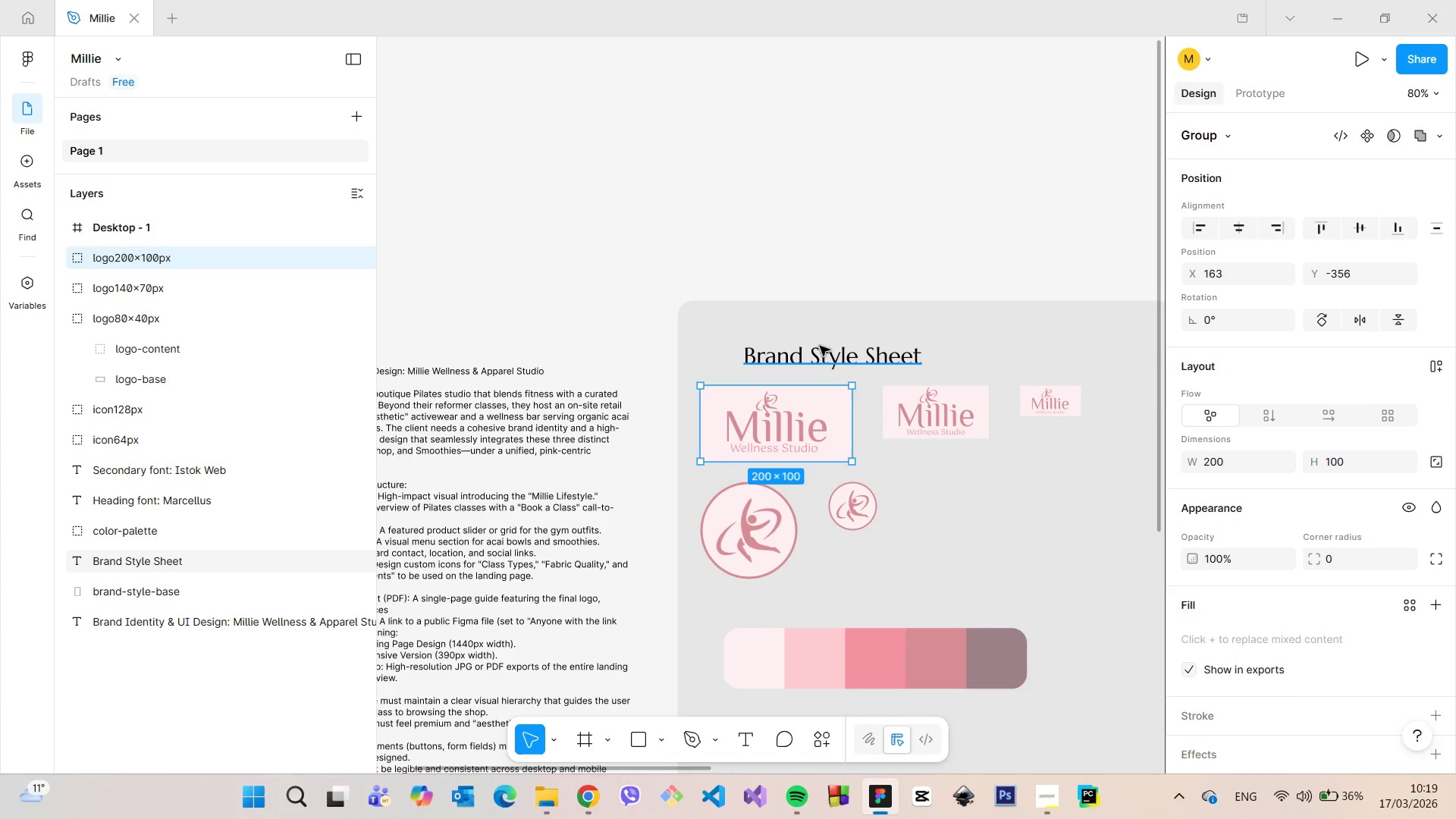 
left_click([820, 346])
 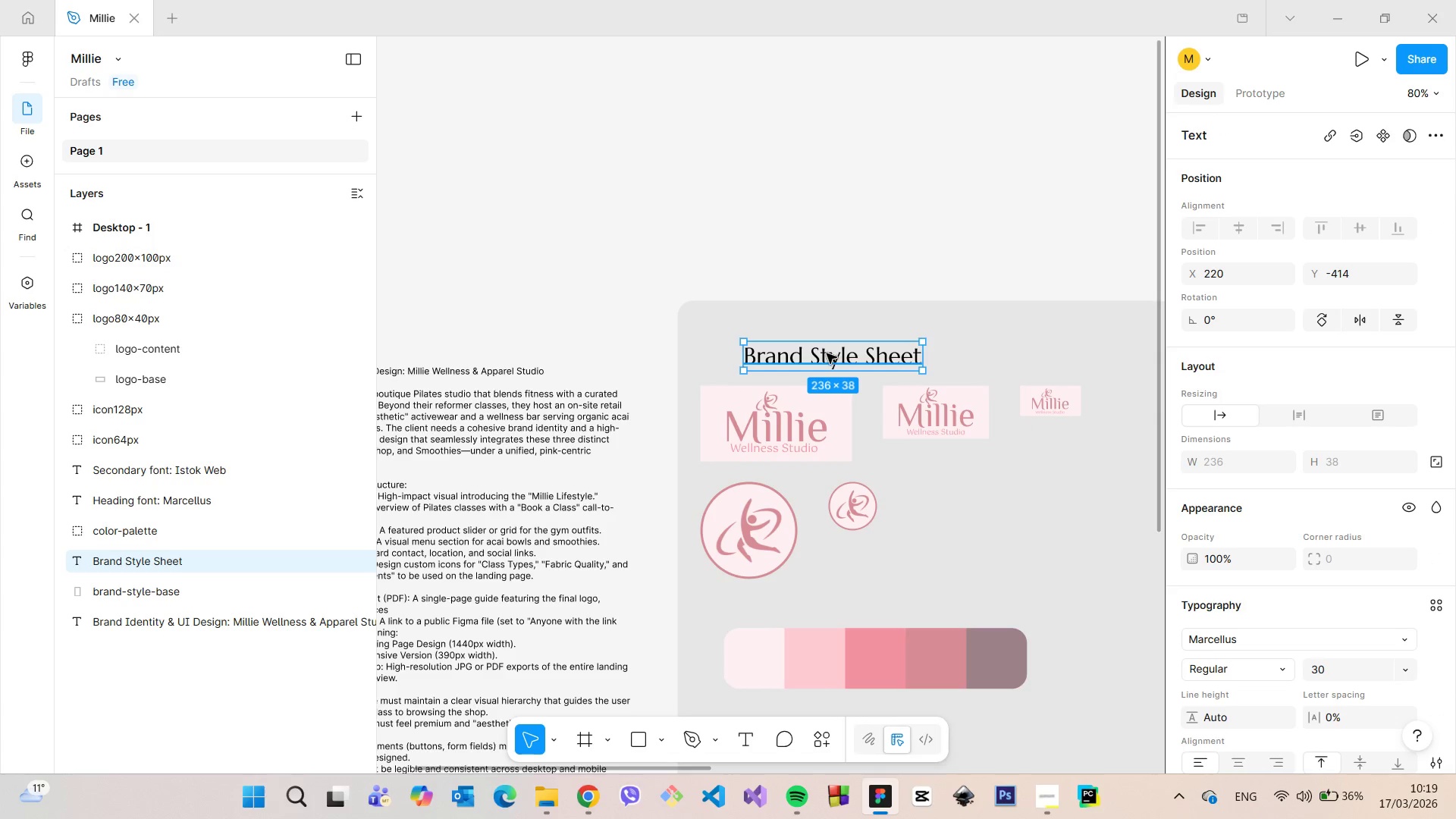 
left_click_drag(start_coordinate=[827, 353], to_coordinate=[784, 339])
 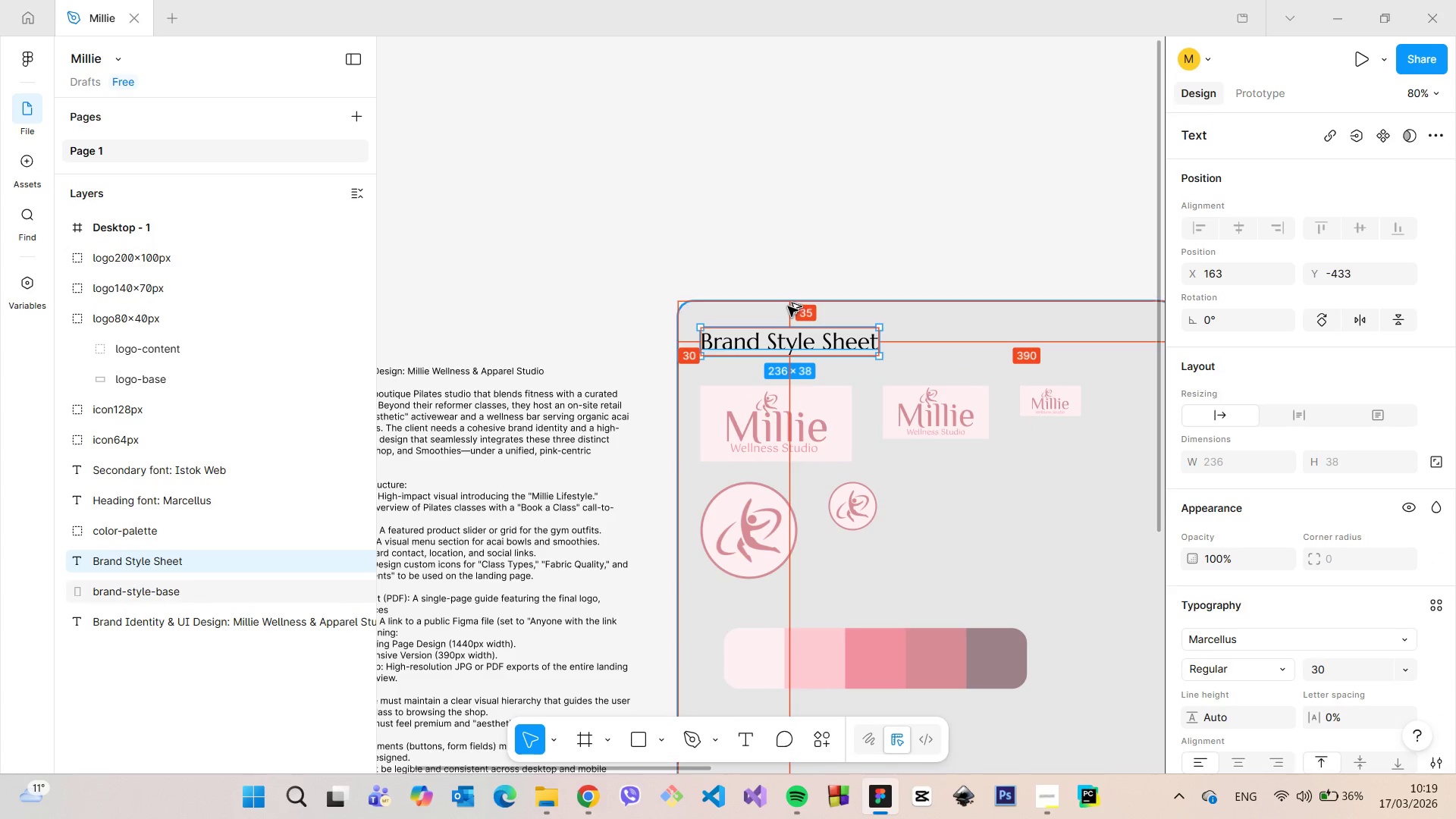 
hold_key(key=AltLeft, duration=1.5)
 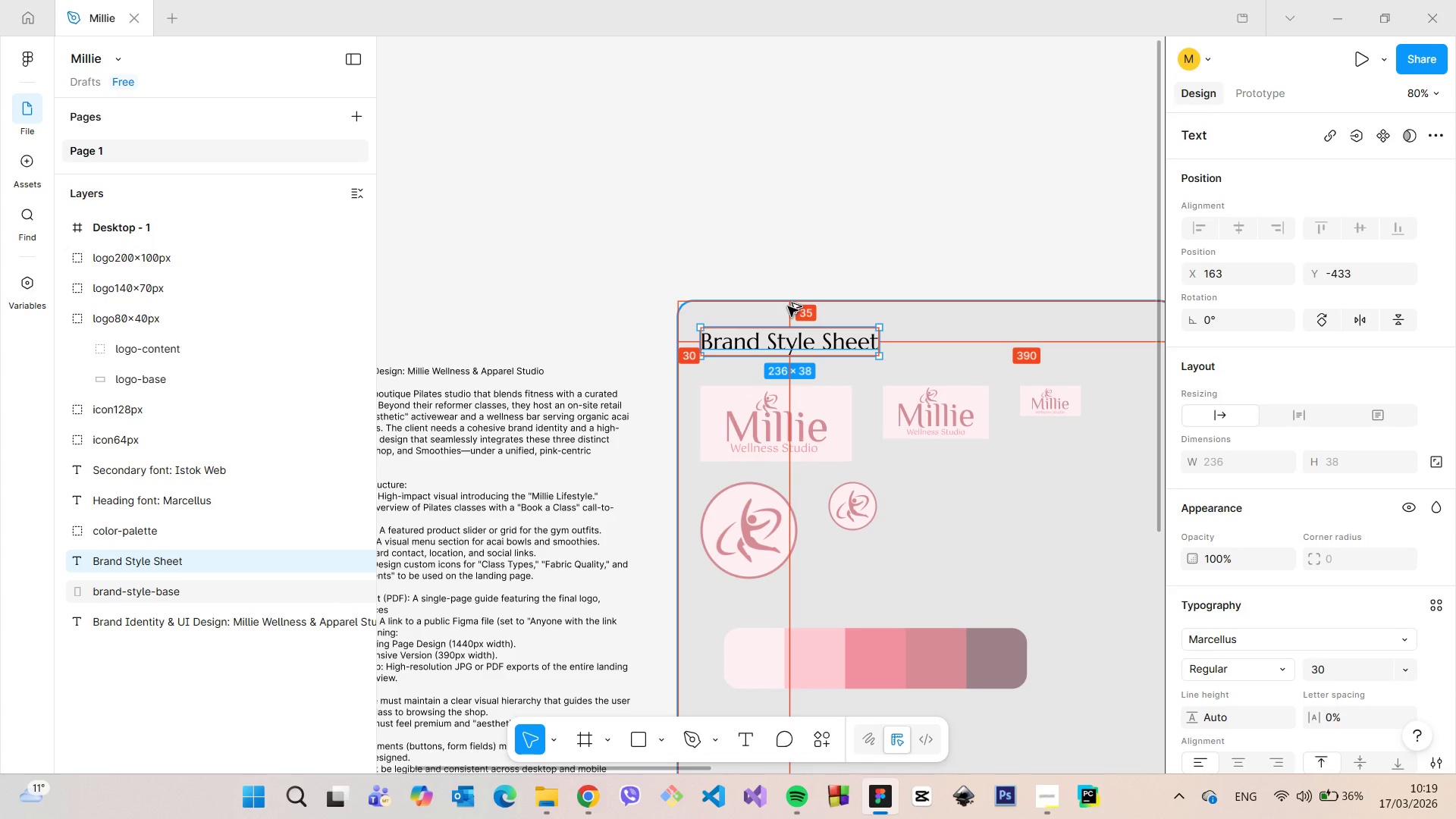 
hold_key(key=AltLeft, duration=1.41)
 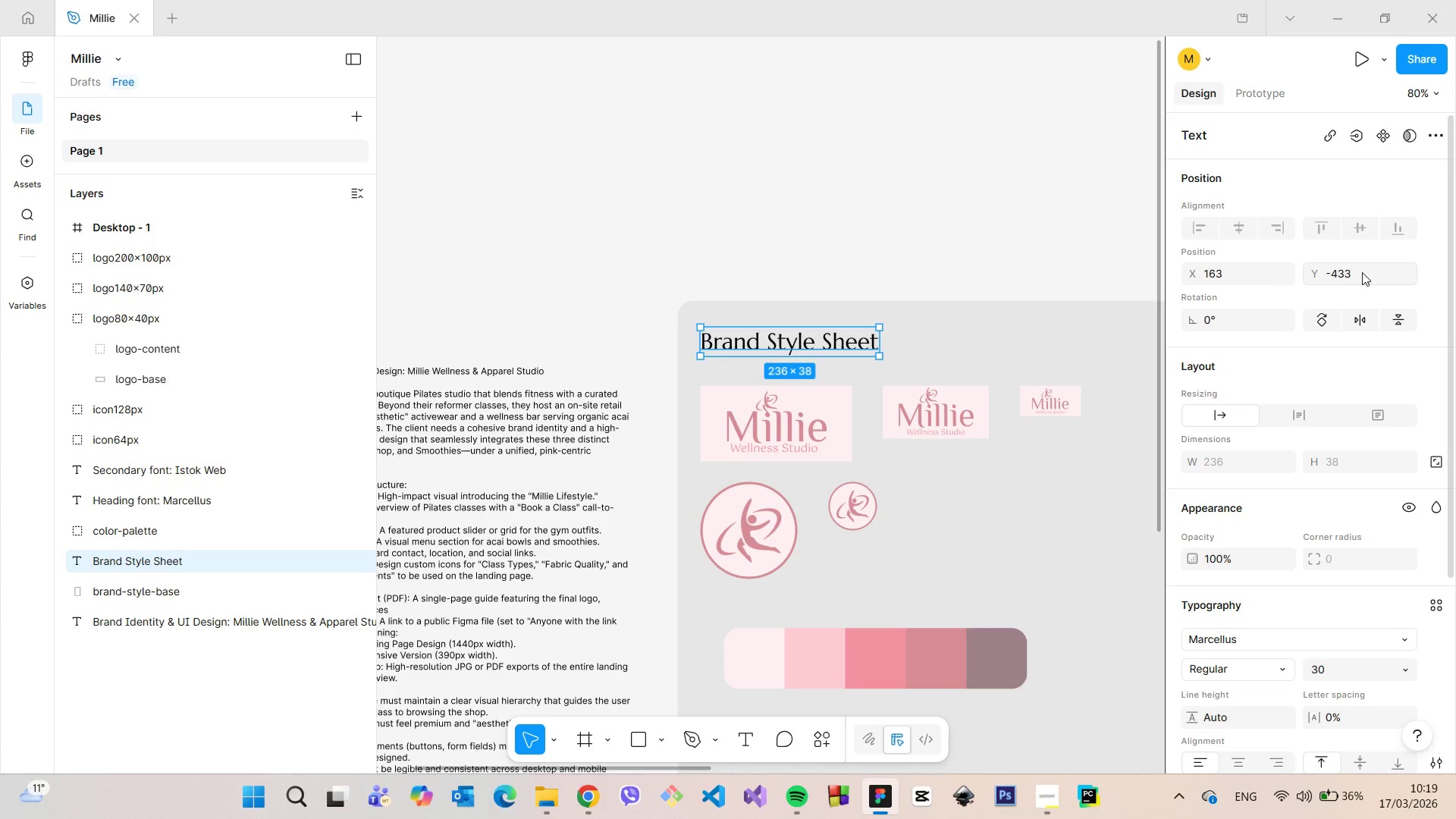 
left_click([1367, 271])
 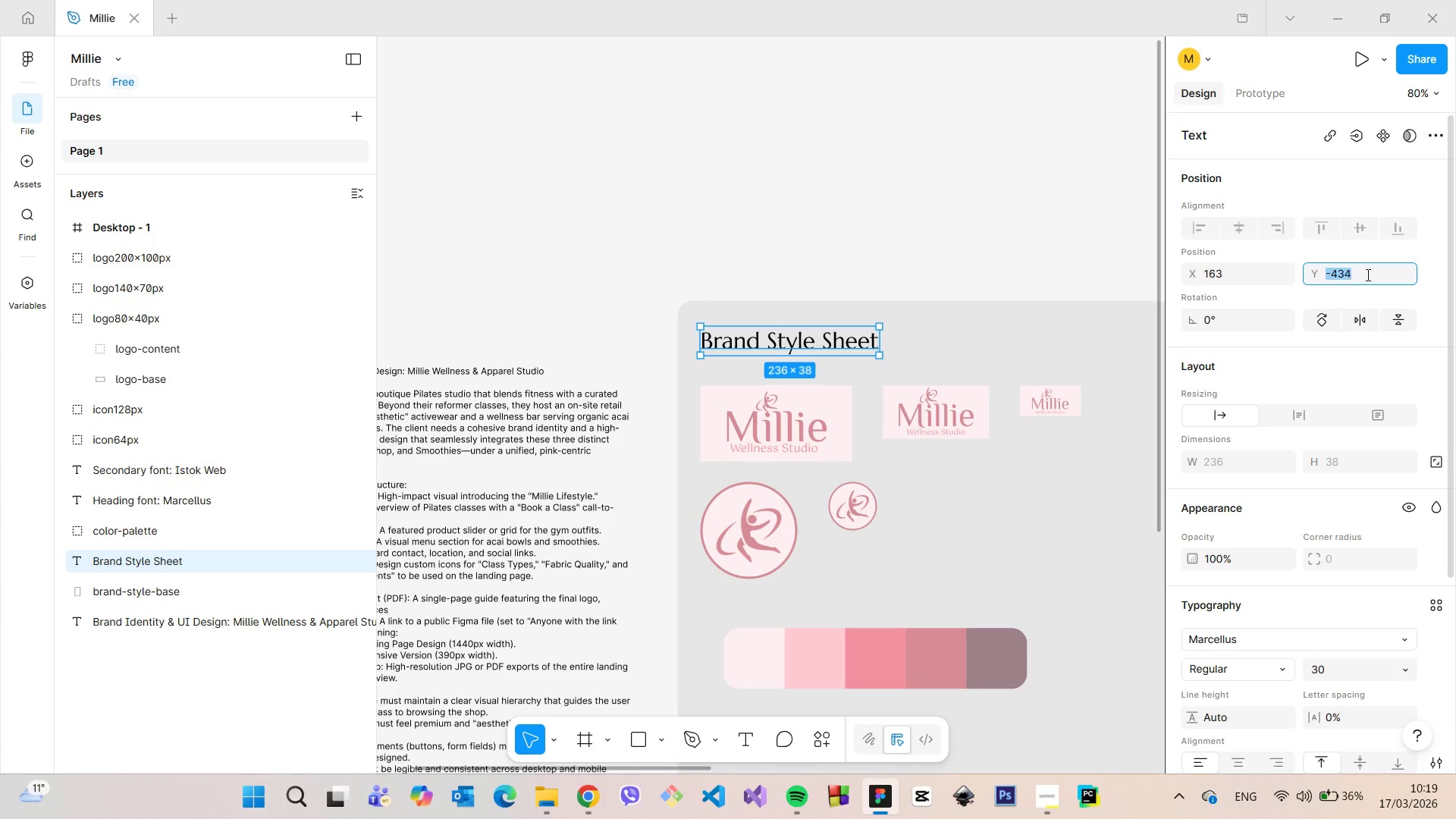 
key(ArrowDown)
 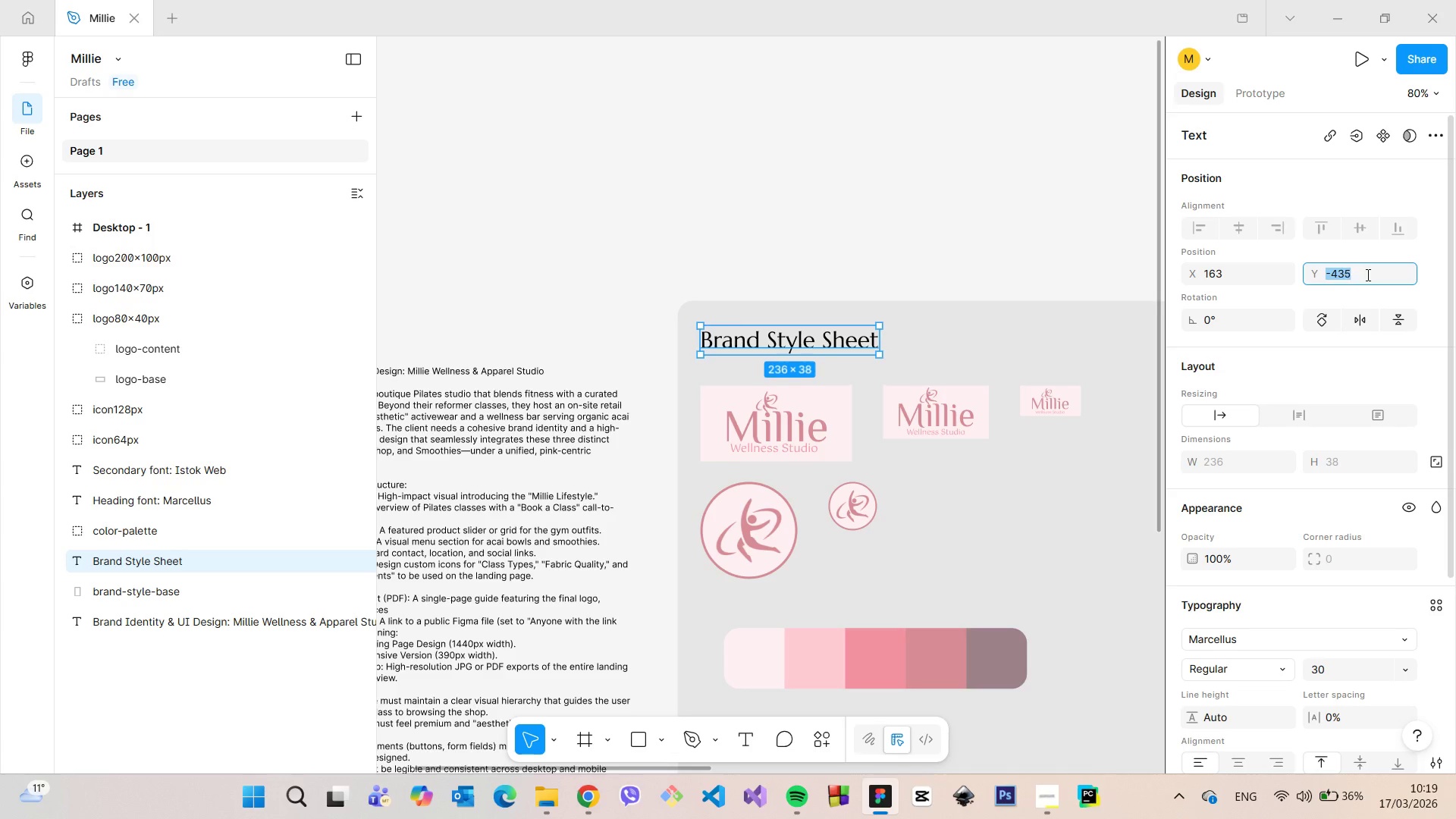 
key(ArrowDown)
 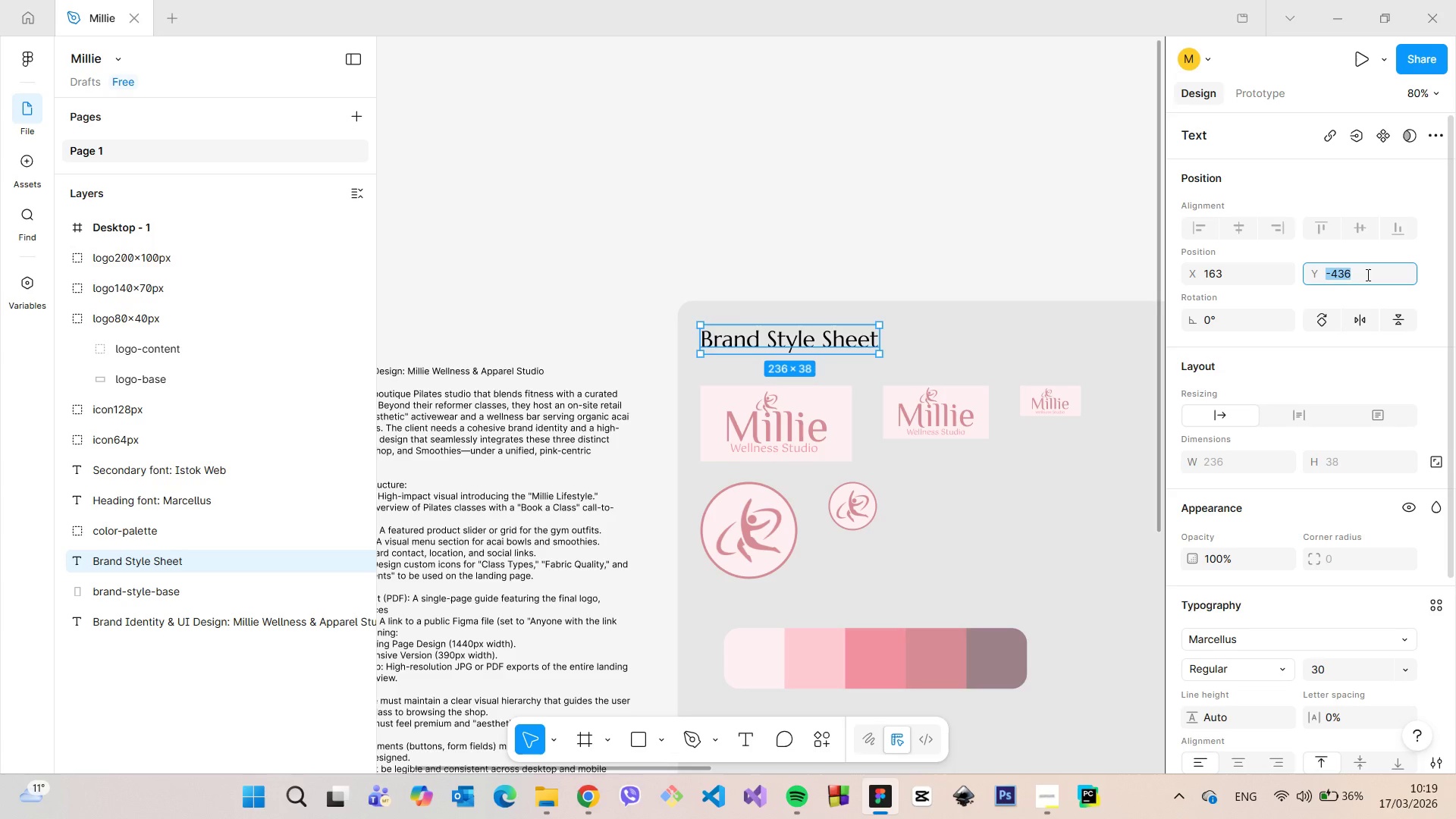 
key(ArrowDown)
 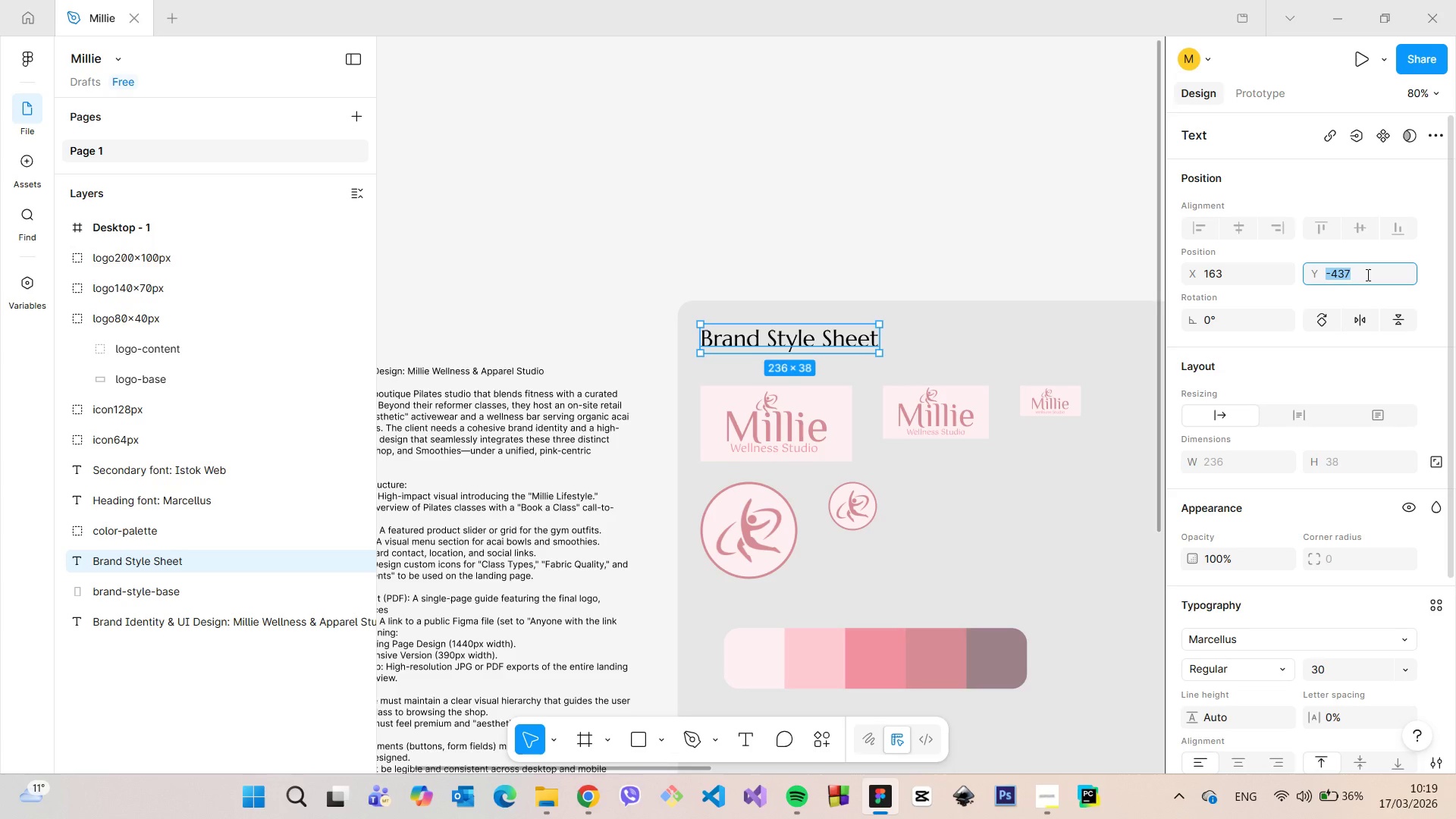 
key(ArrowDown)
 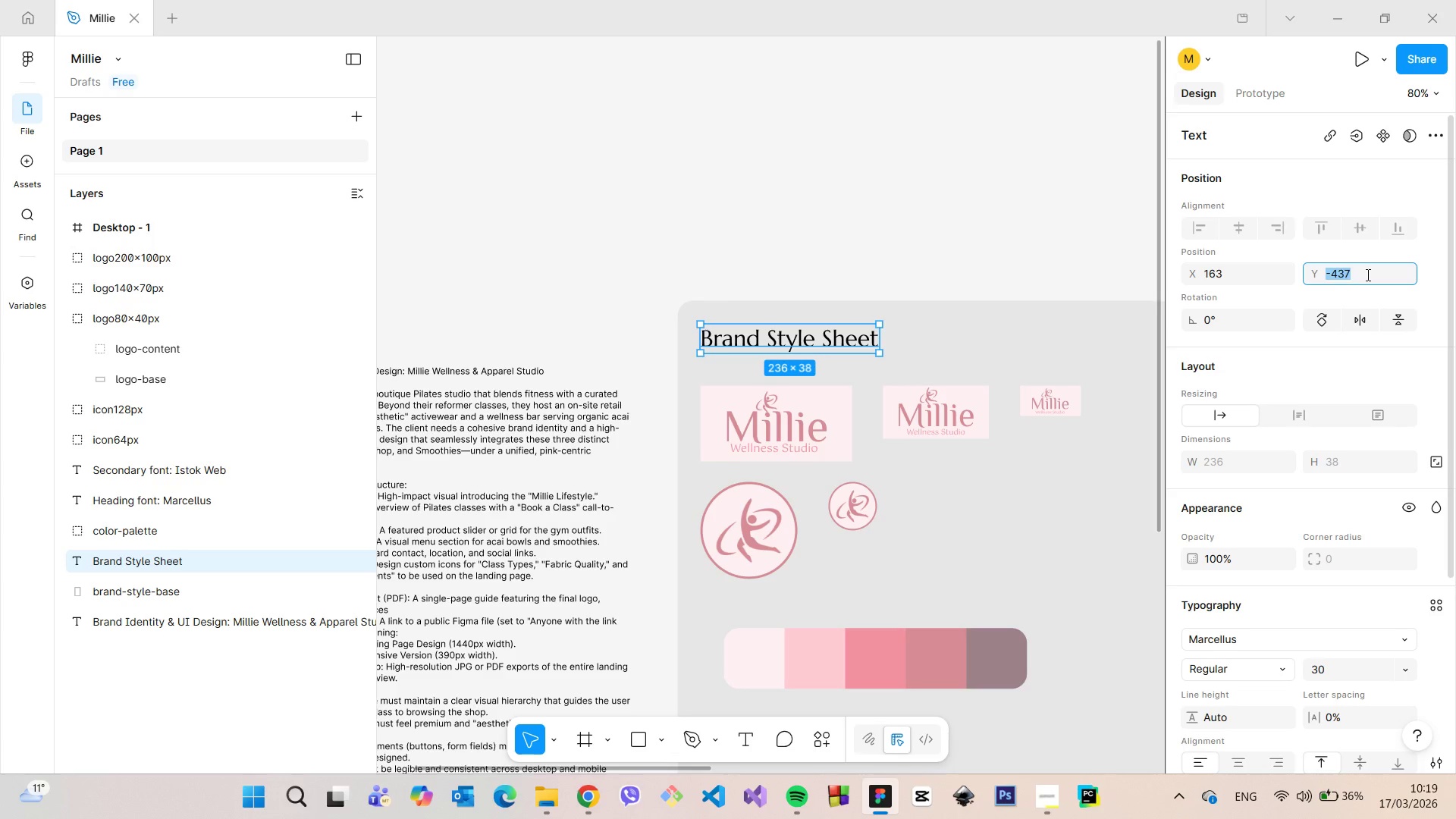 
key(ArrowDown)
 